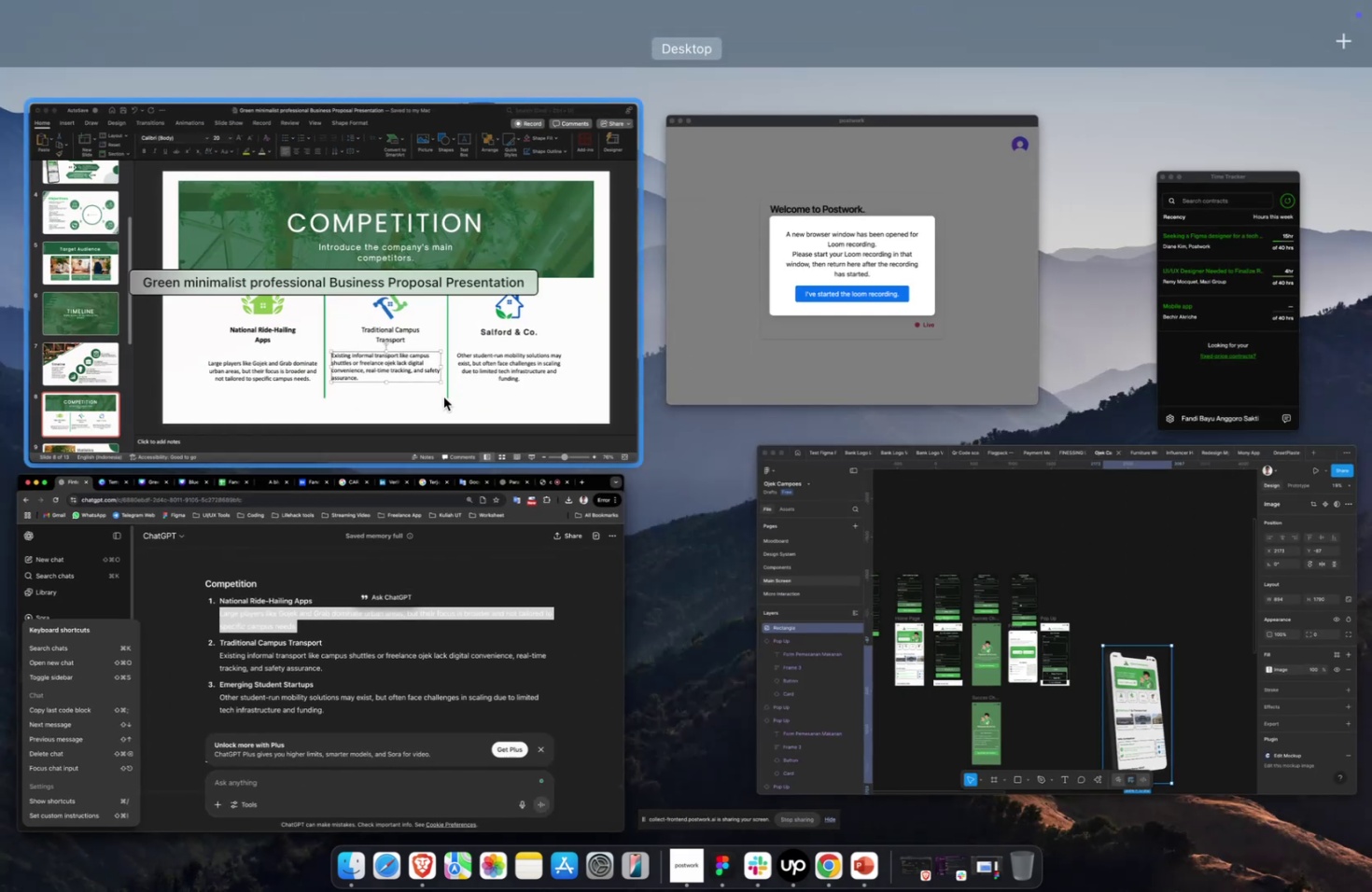 
left_click([443, 397])
 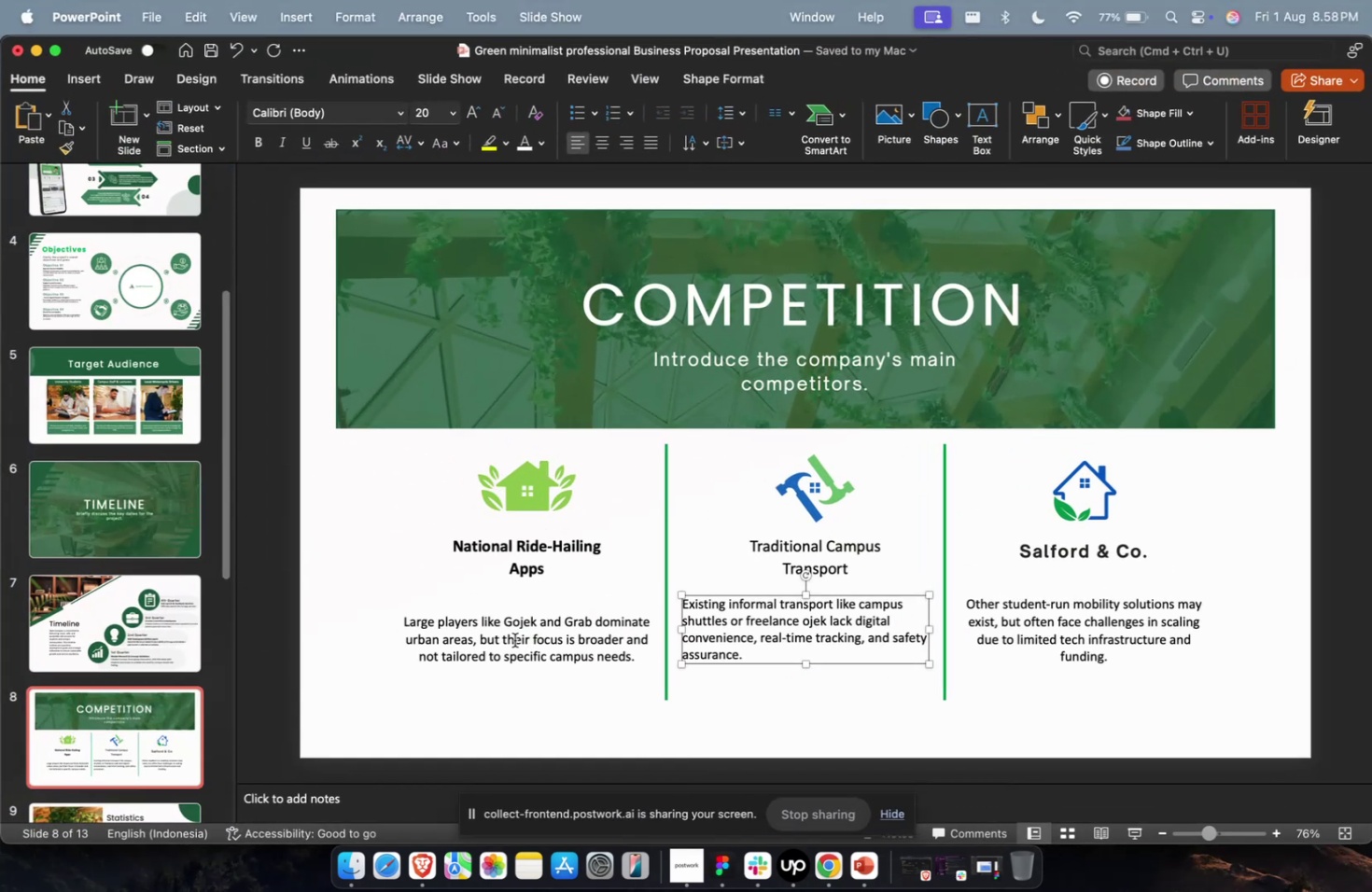 
left_click([513, 646])
 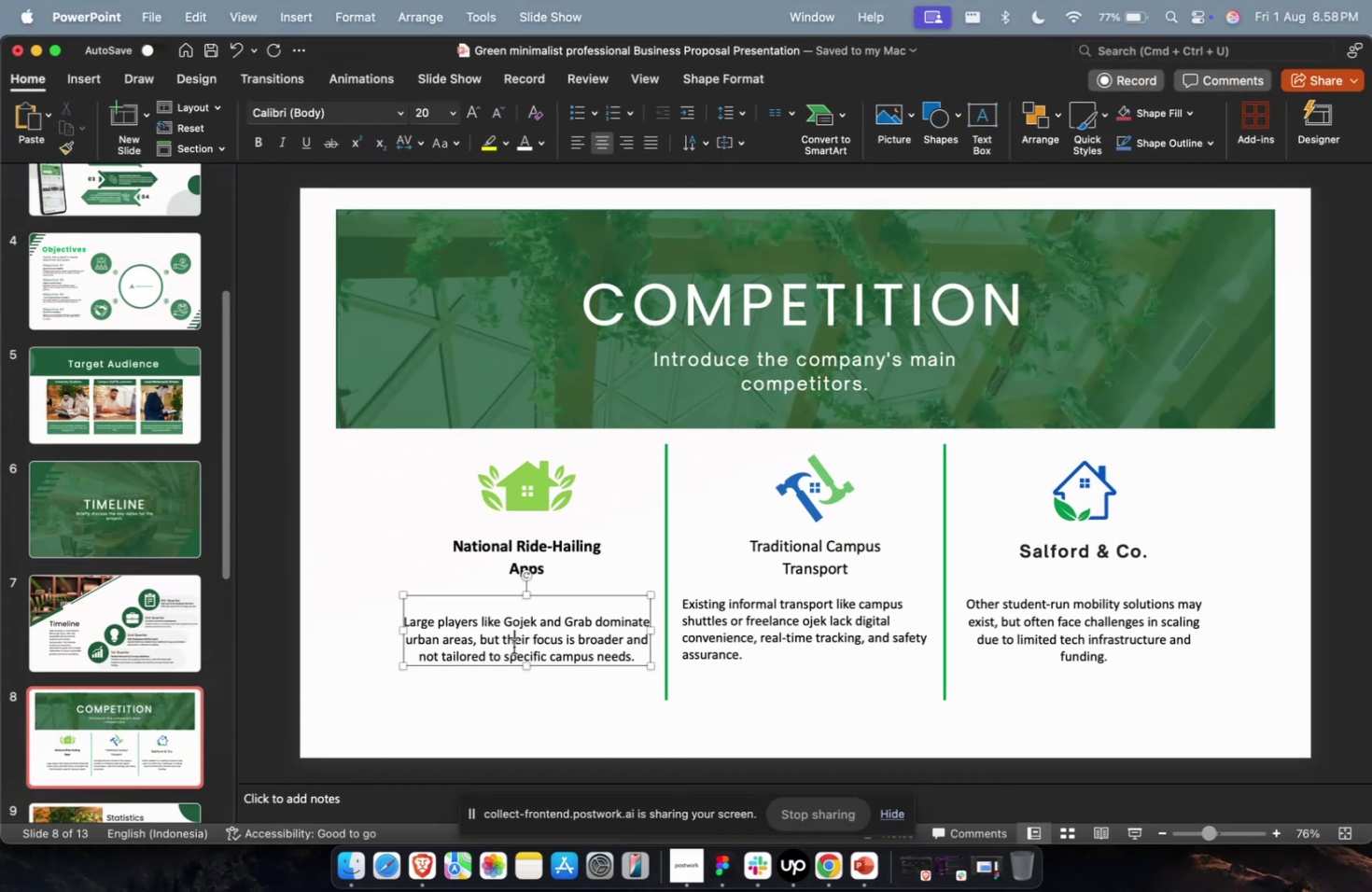 
key(Meta+A)
 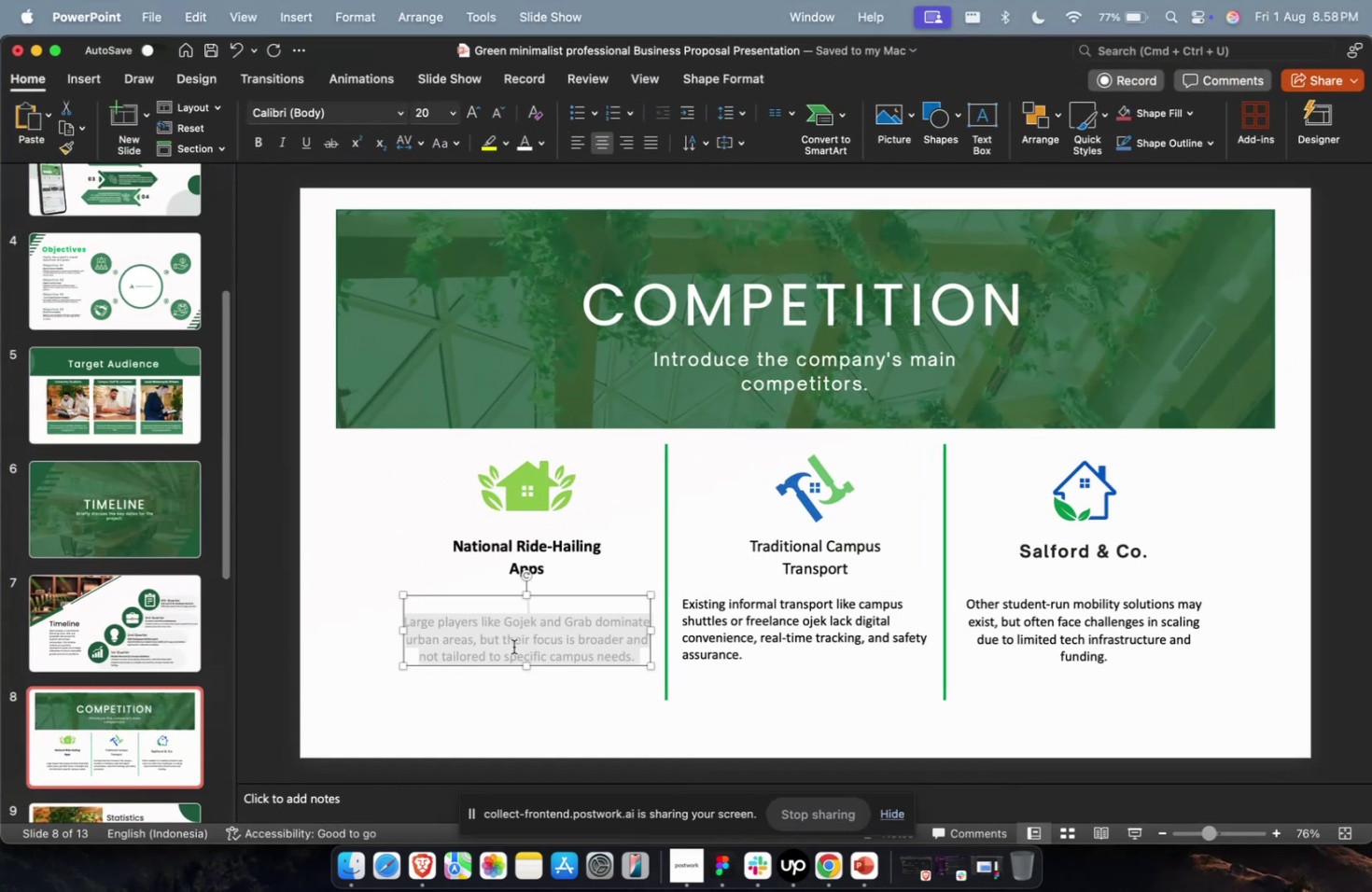 
key(Meta+V)
 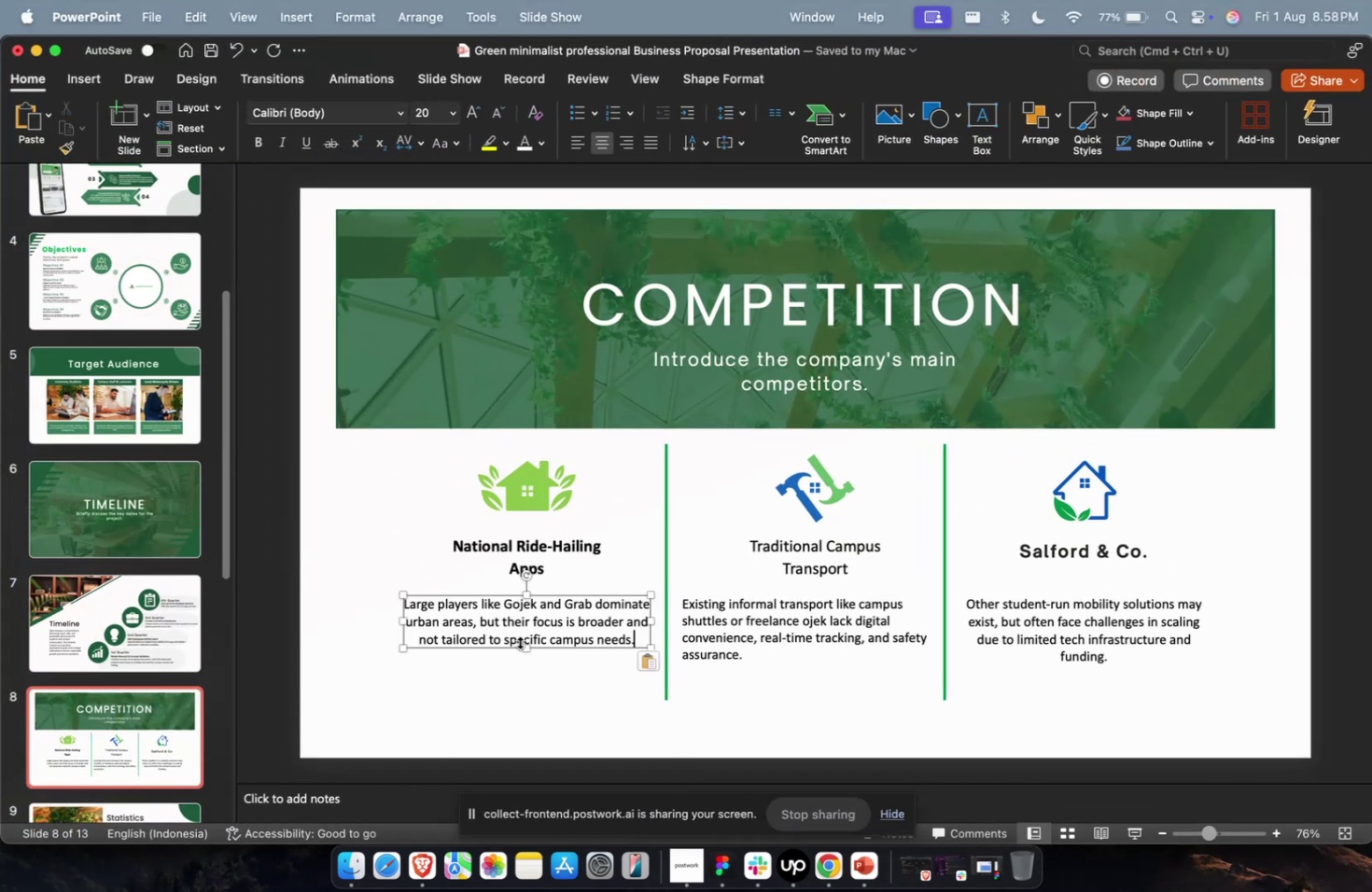 
key(Escape)
 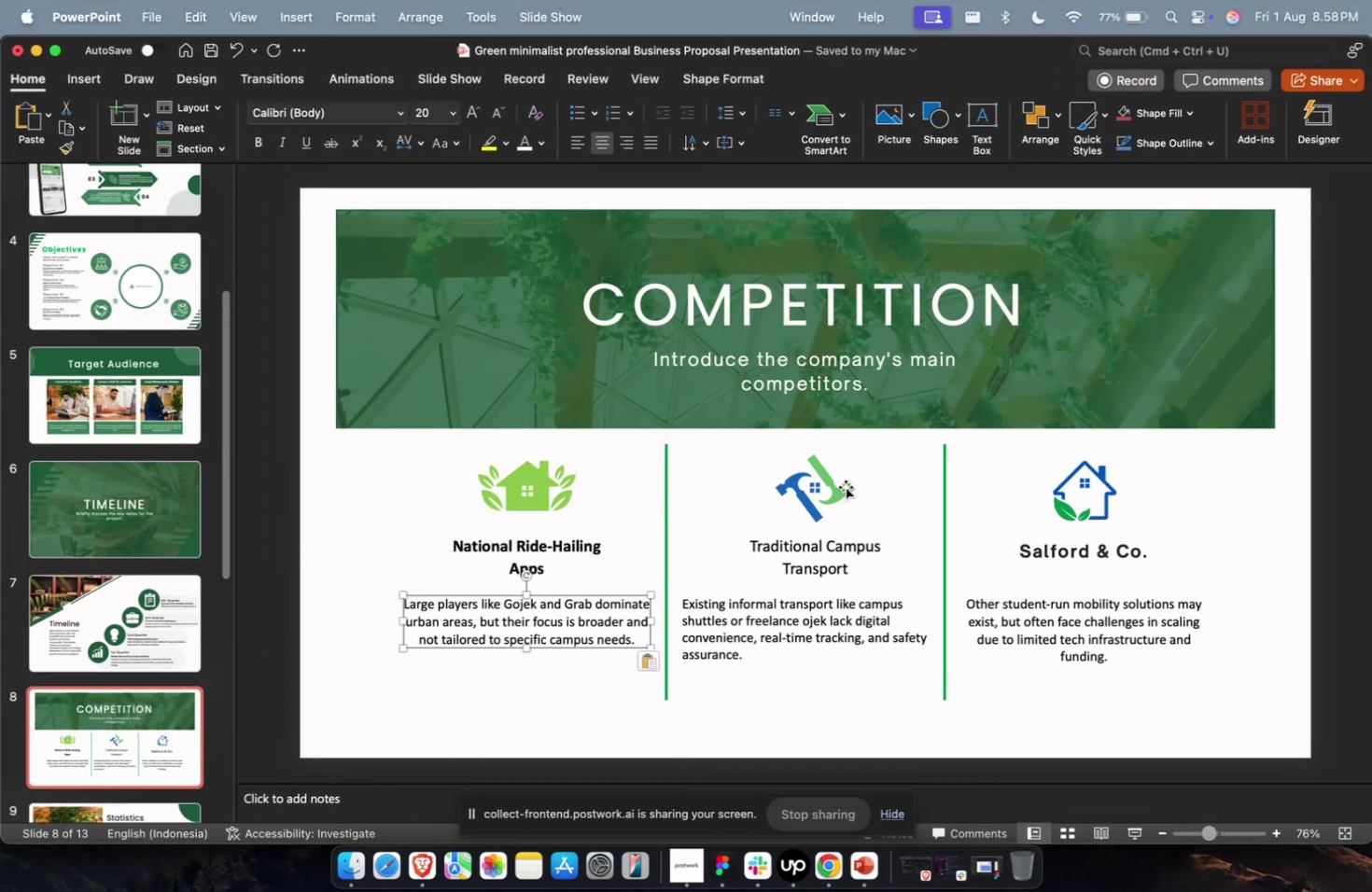 
wait(6.01)
 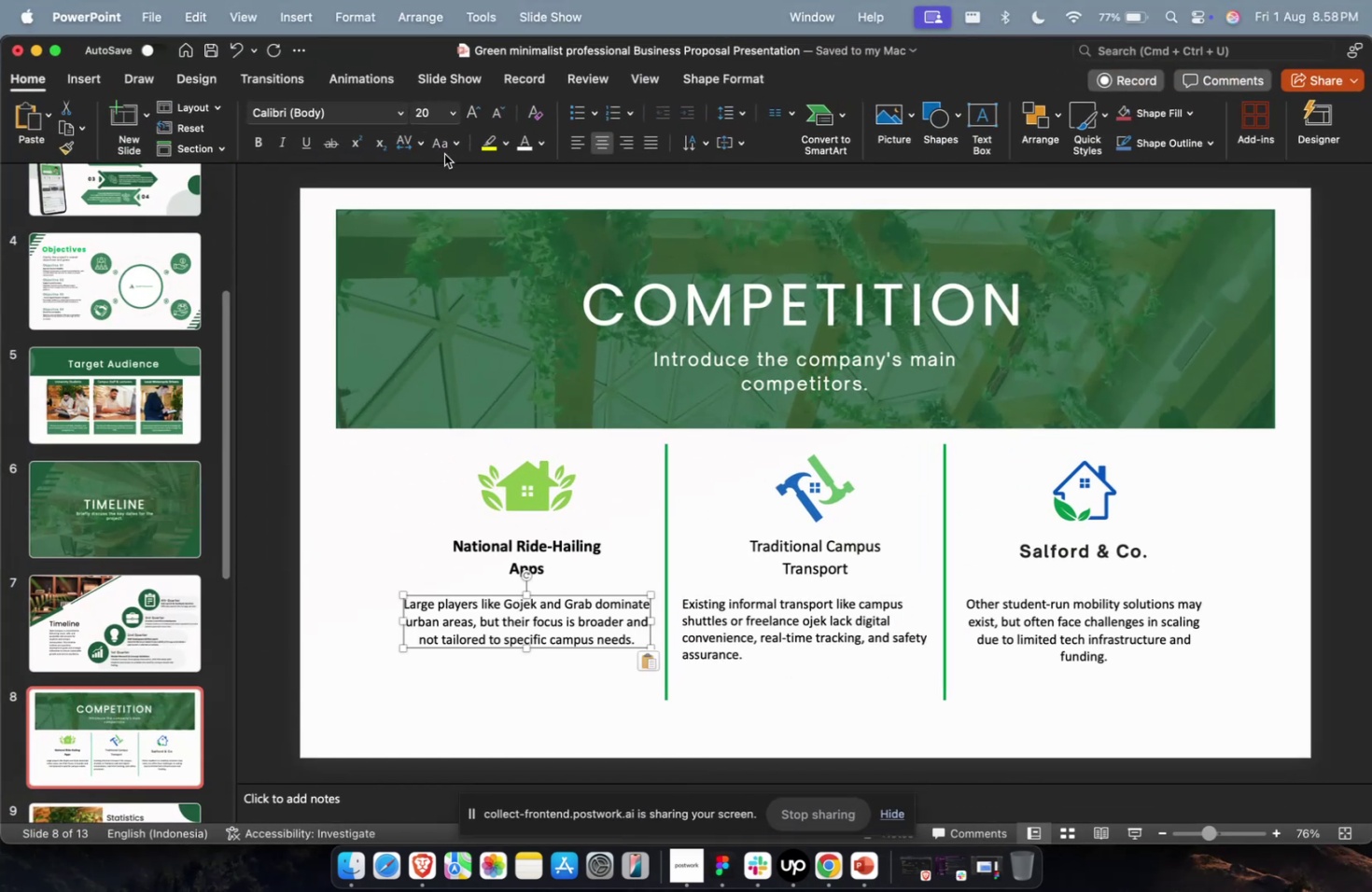 
left_click([802, 565])
 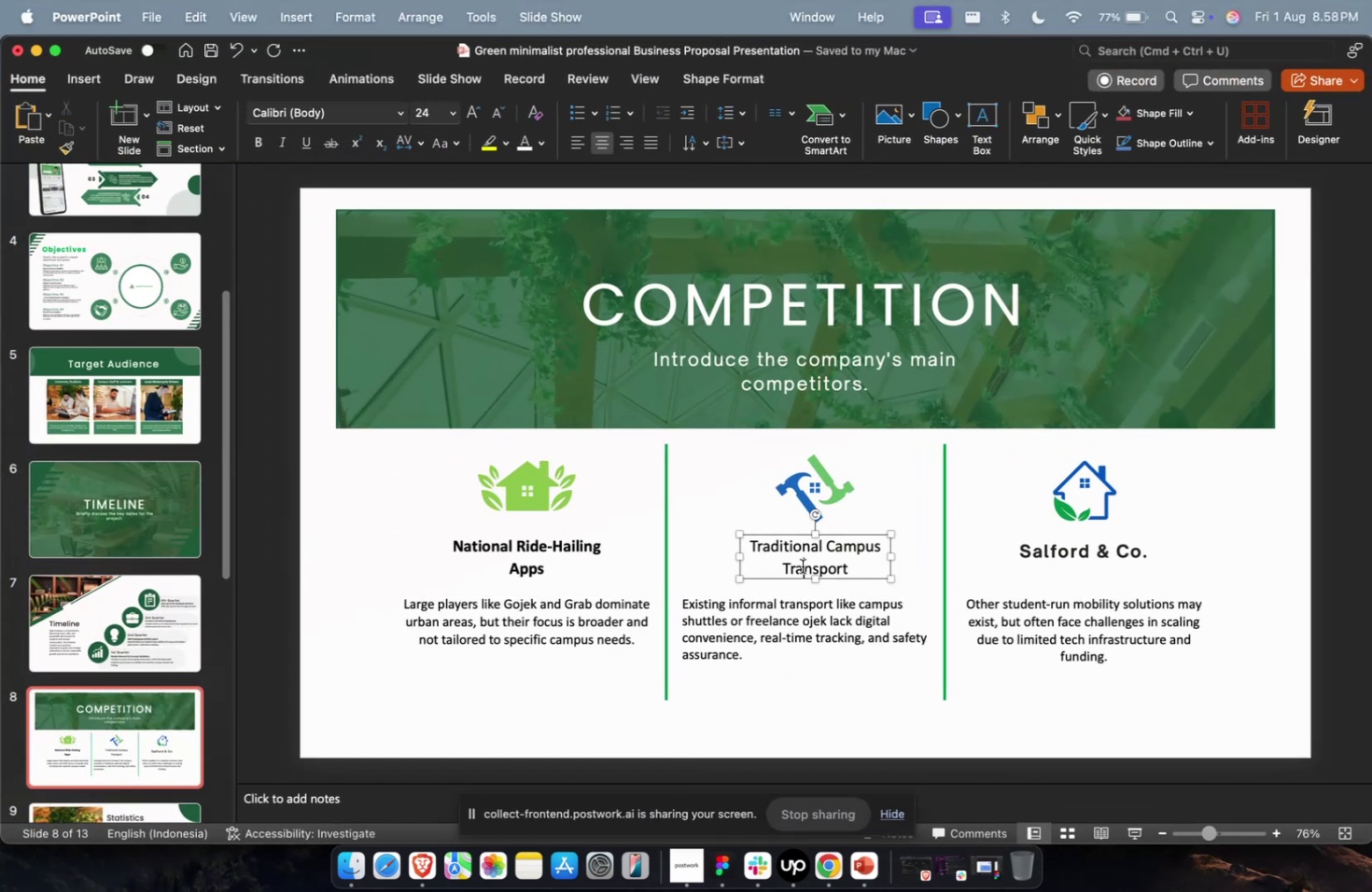 
key(Escape)
 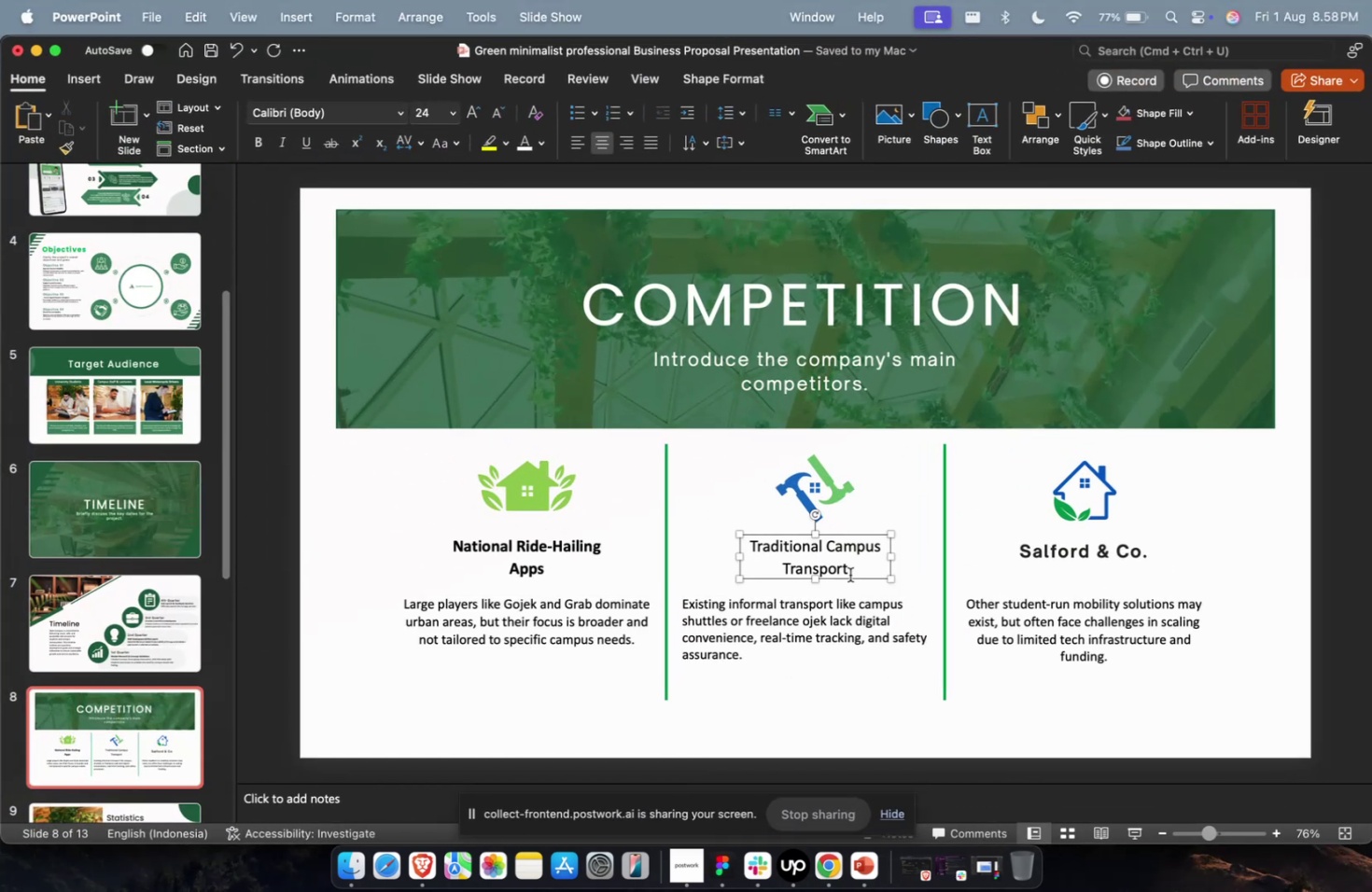 
key(Meta+B)
 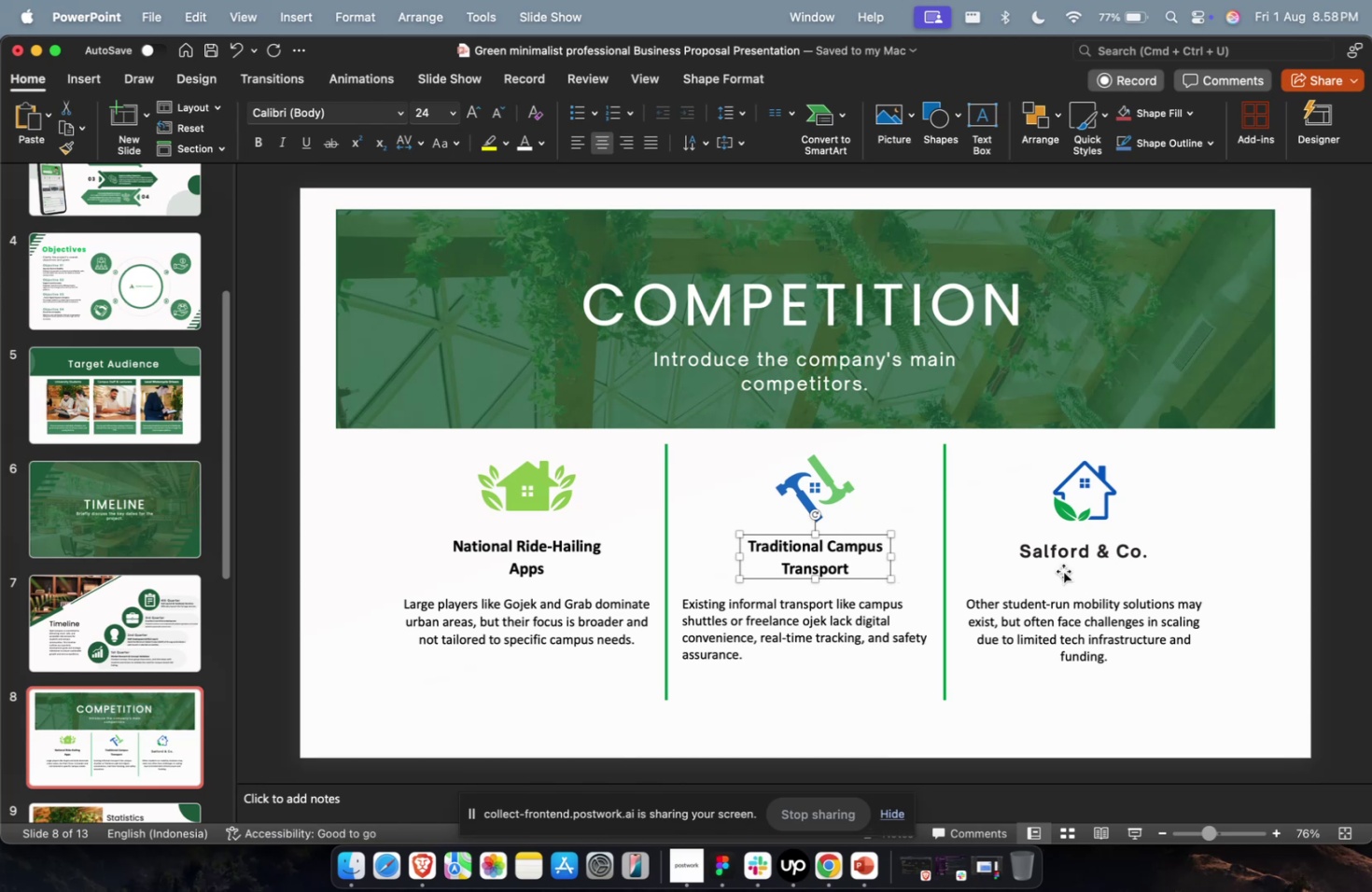 
key(Meta+1)
 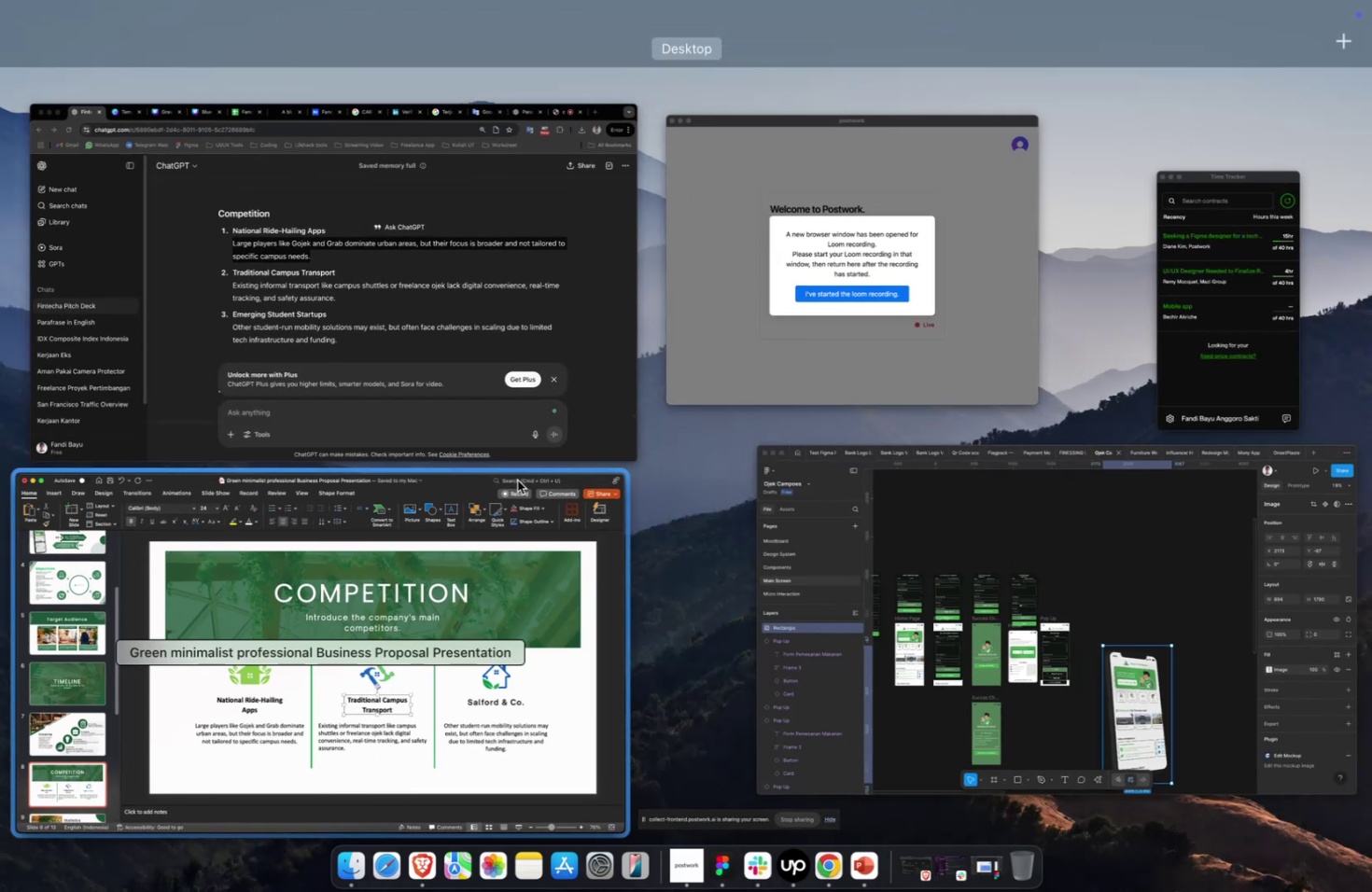 
left_click([464, 444])
 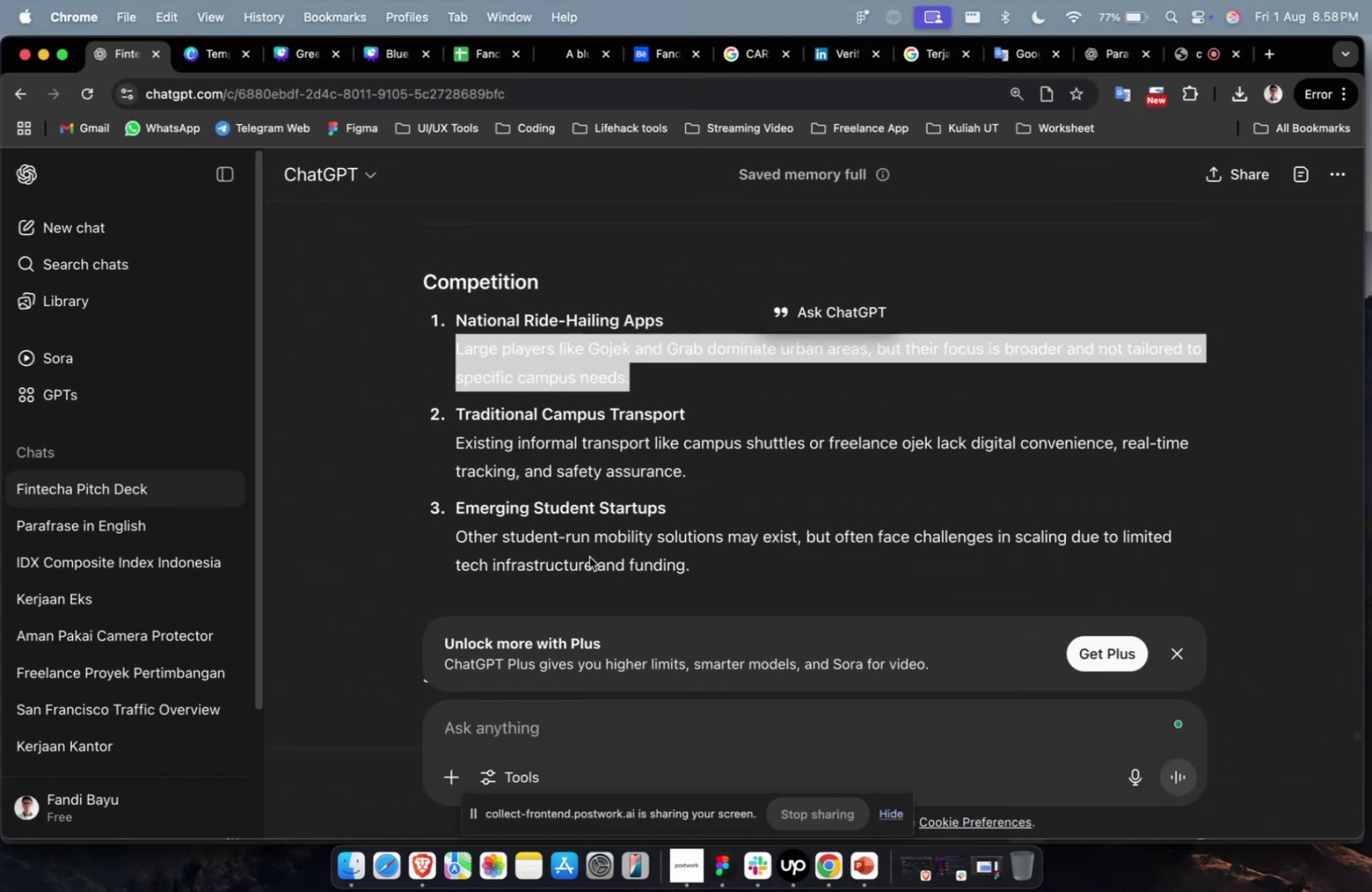 
scroll: coordinate [590, 556], scroll_direction: down, amount: 1.0
 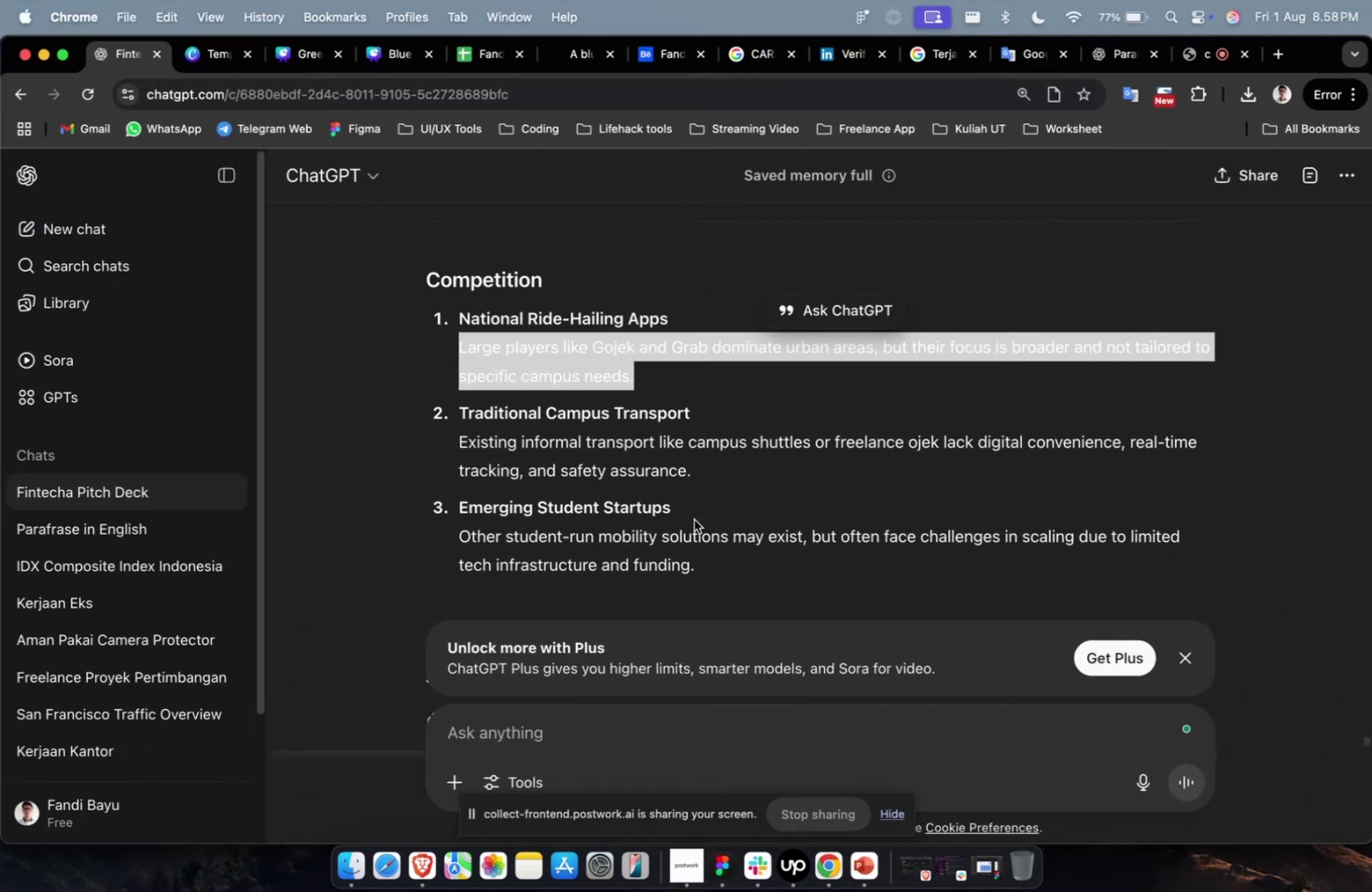 
left_click_drag(start_coordinate=[695, 516], to_coordinate=[455, 515])
 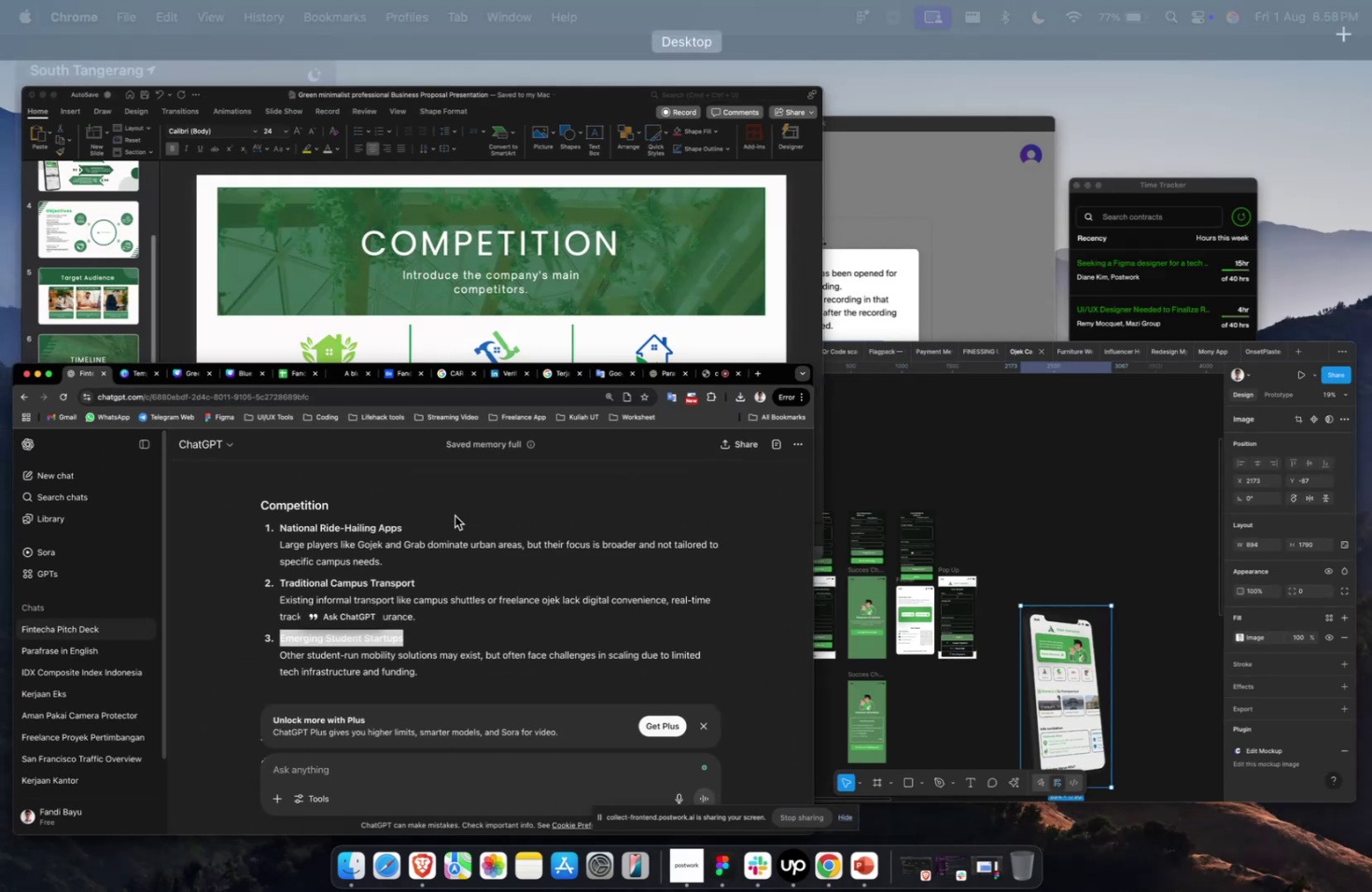 
key(Meta+C)
 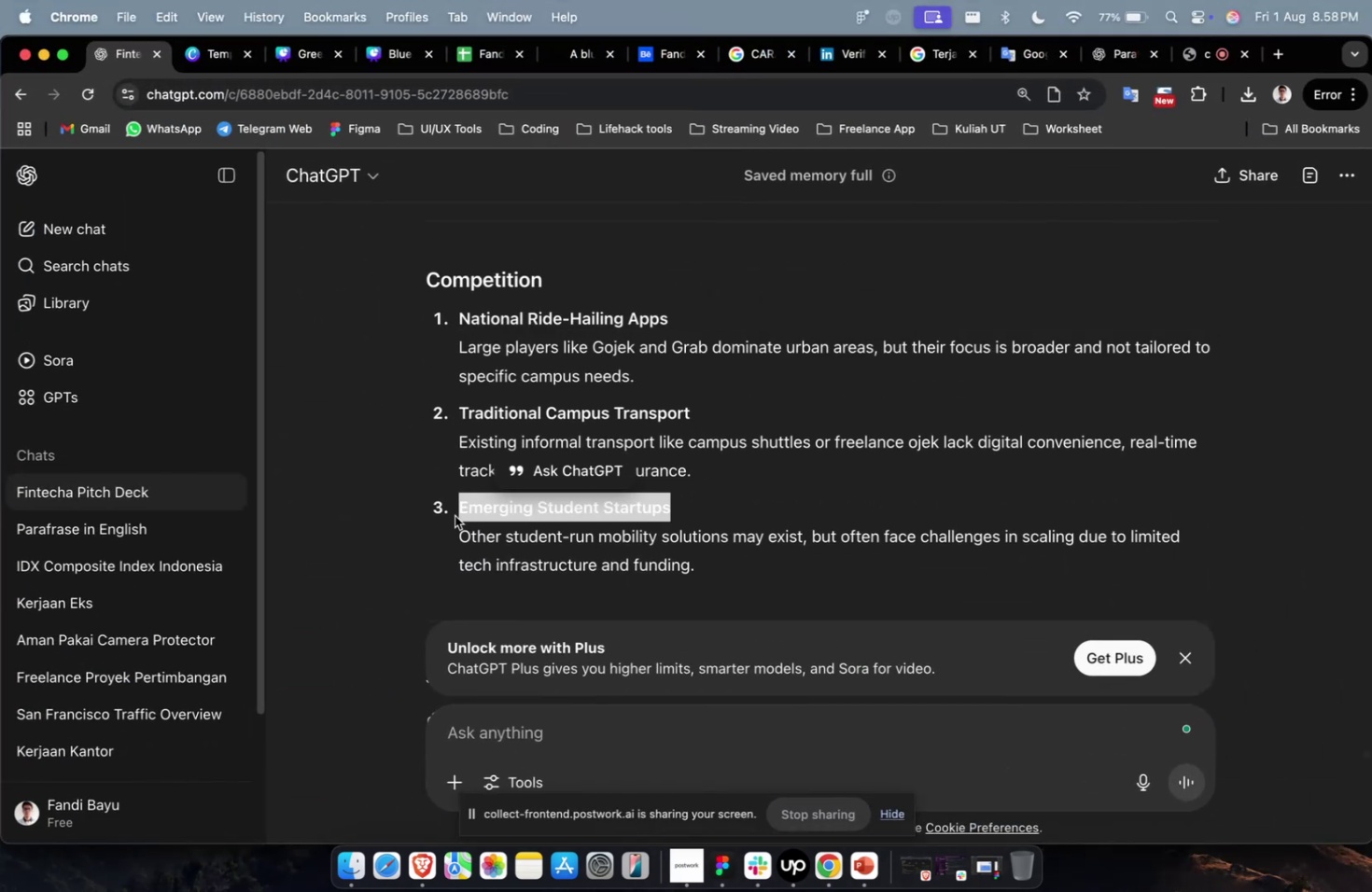 
key(Meta+1)
 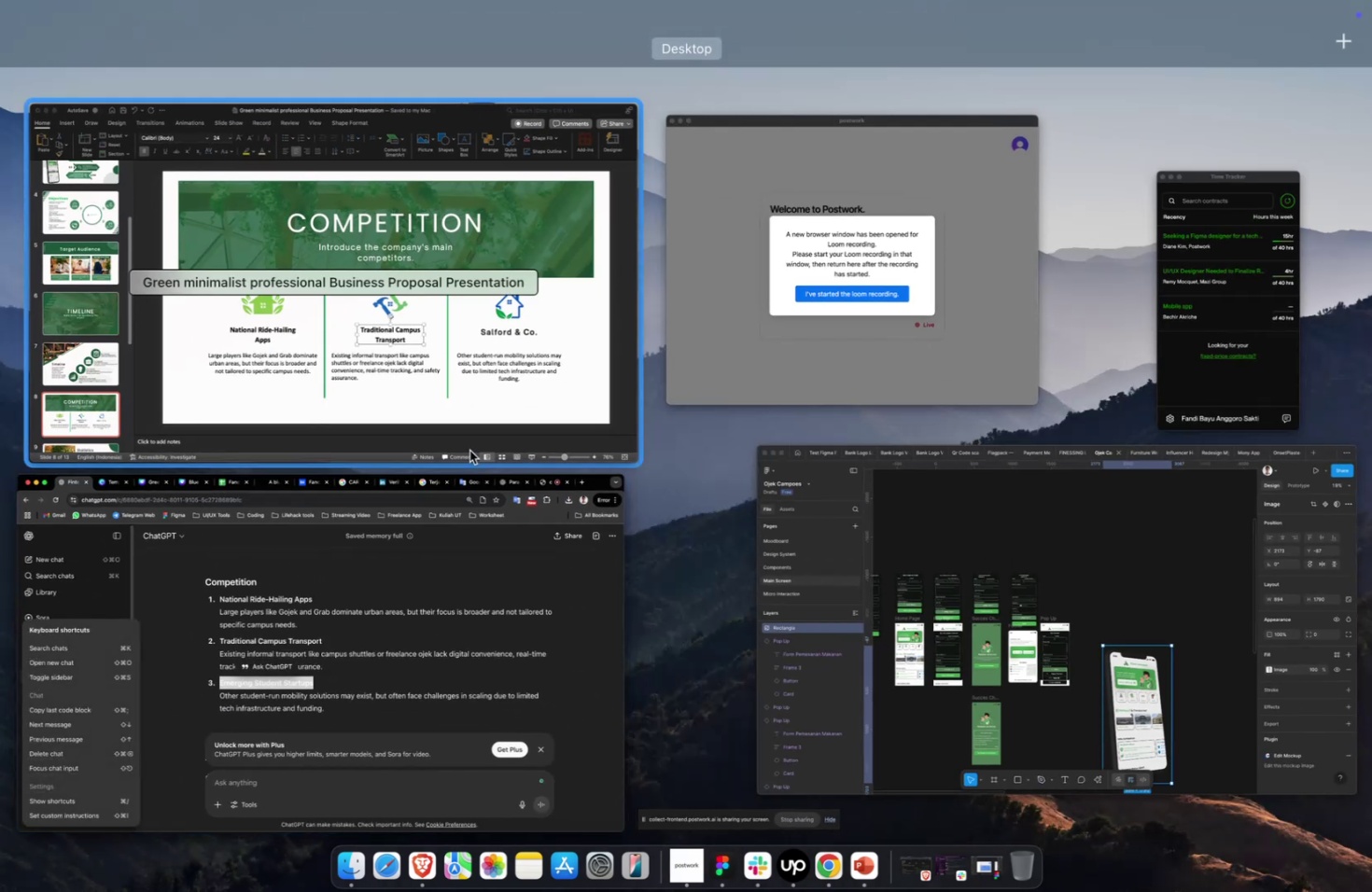 
left_click([453, 416])
 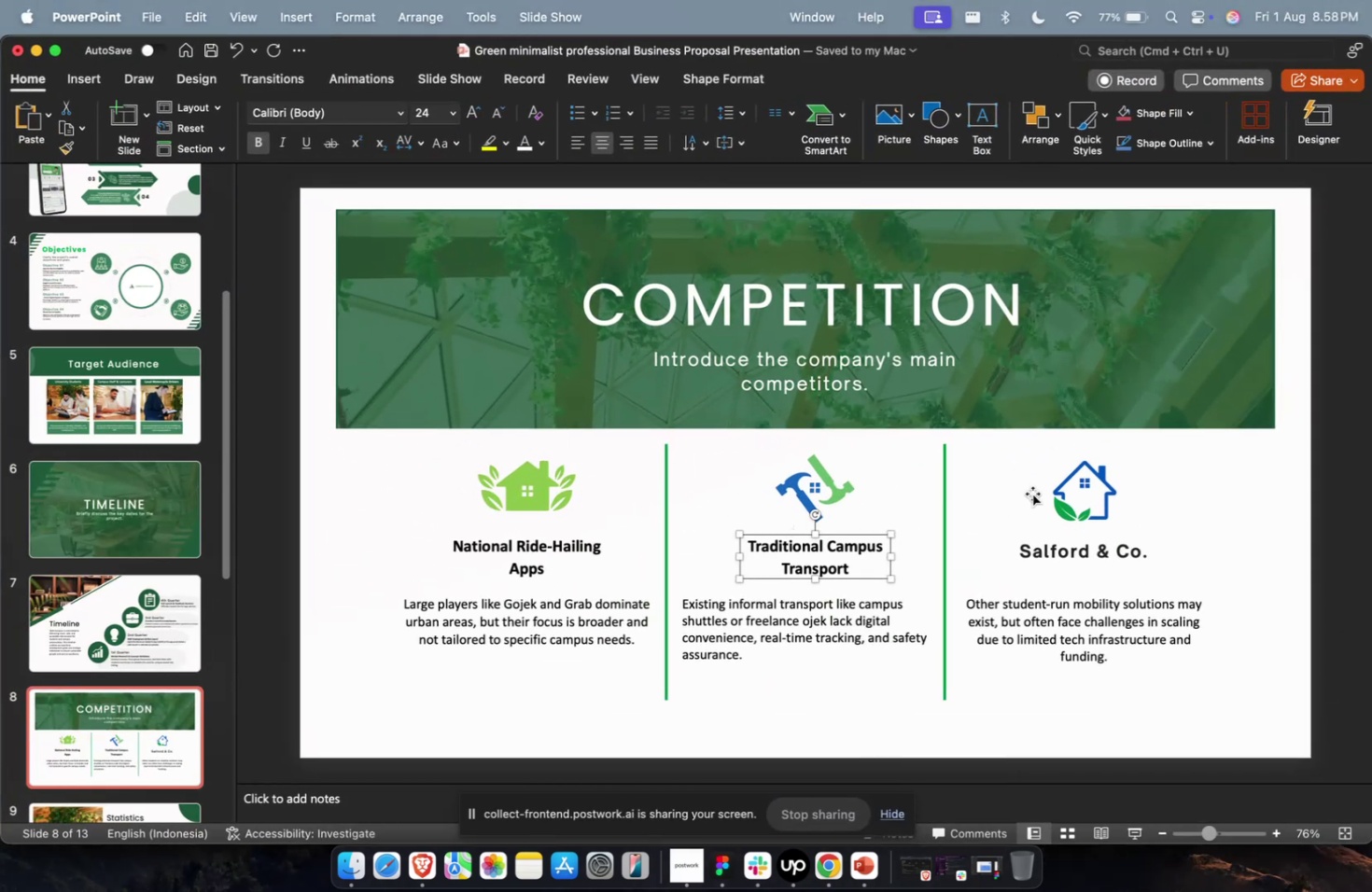 
key(Meta+A)
 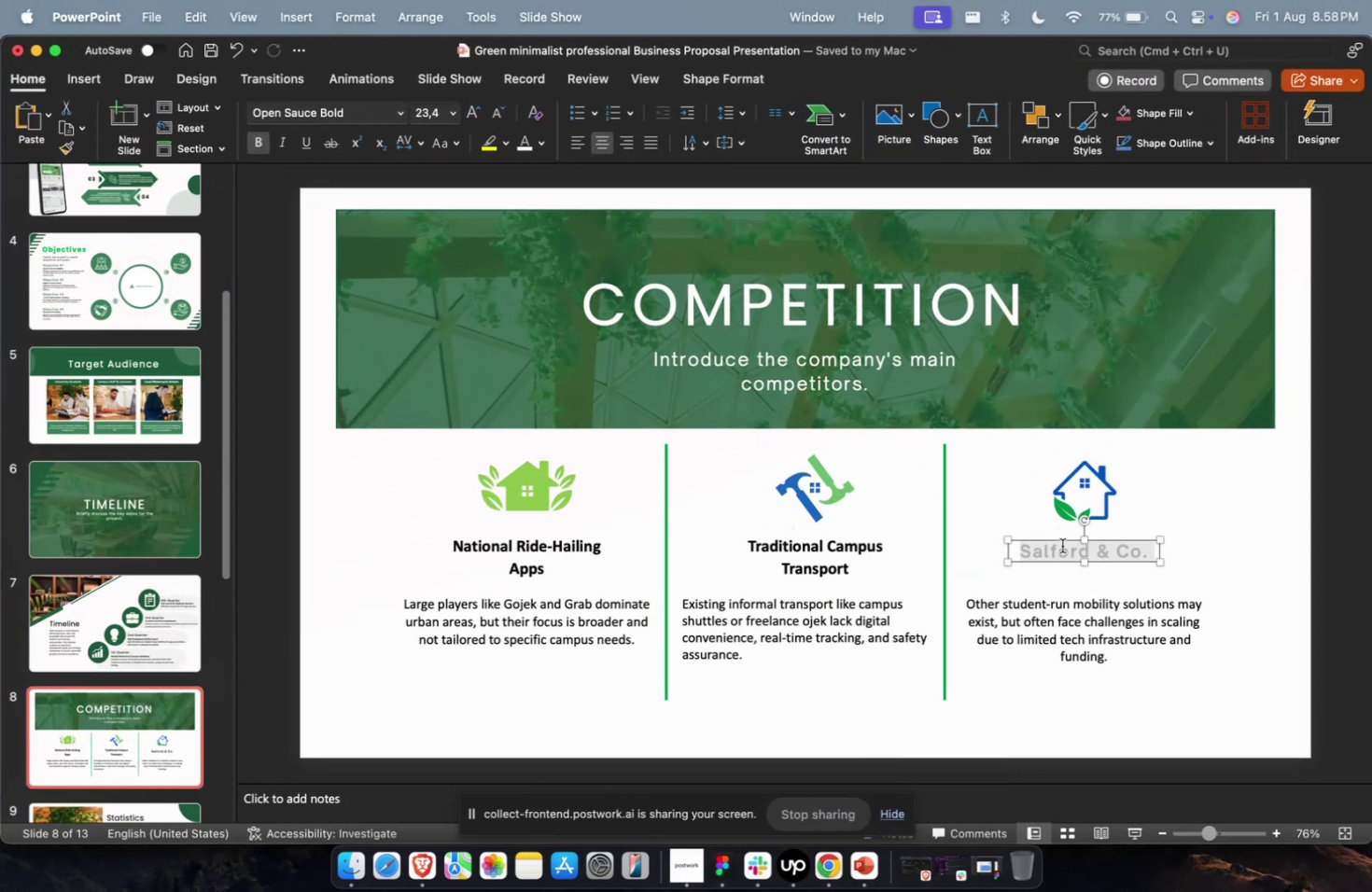 
key(Meta+V)
 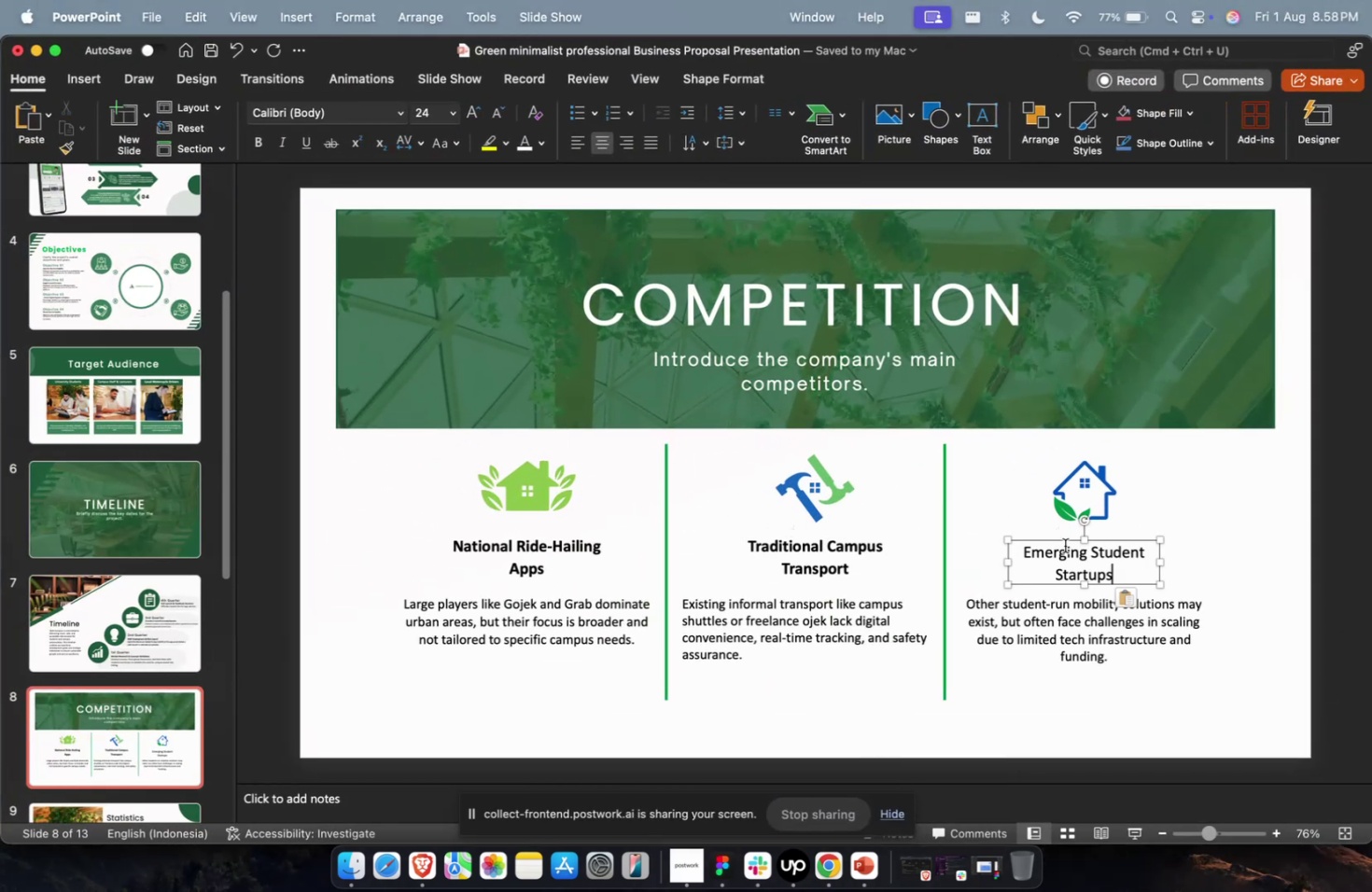 
key(Escape)
 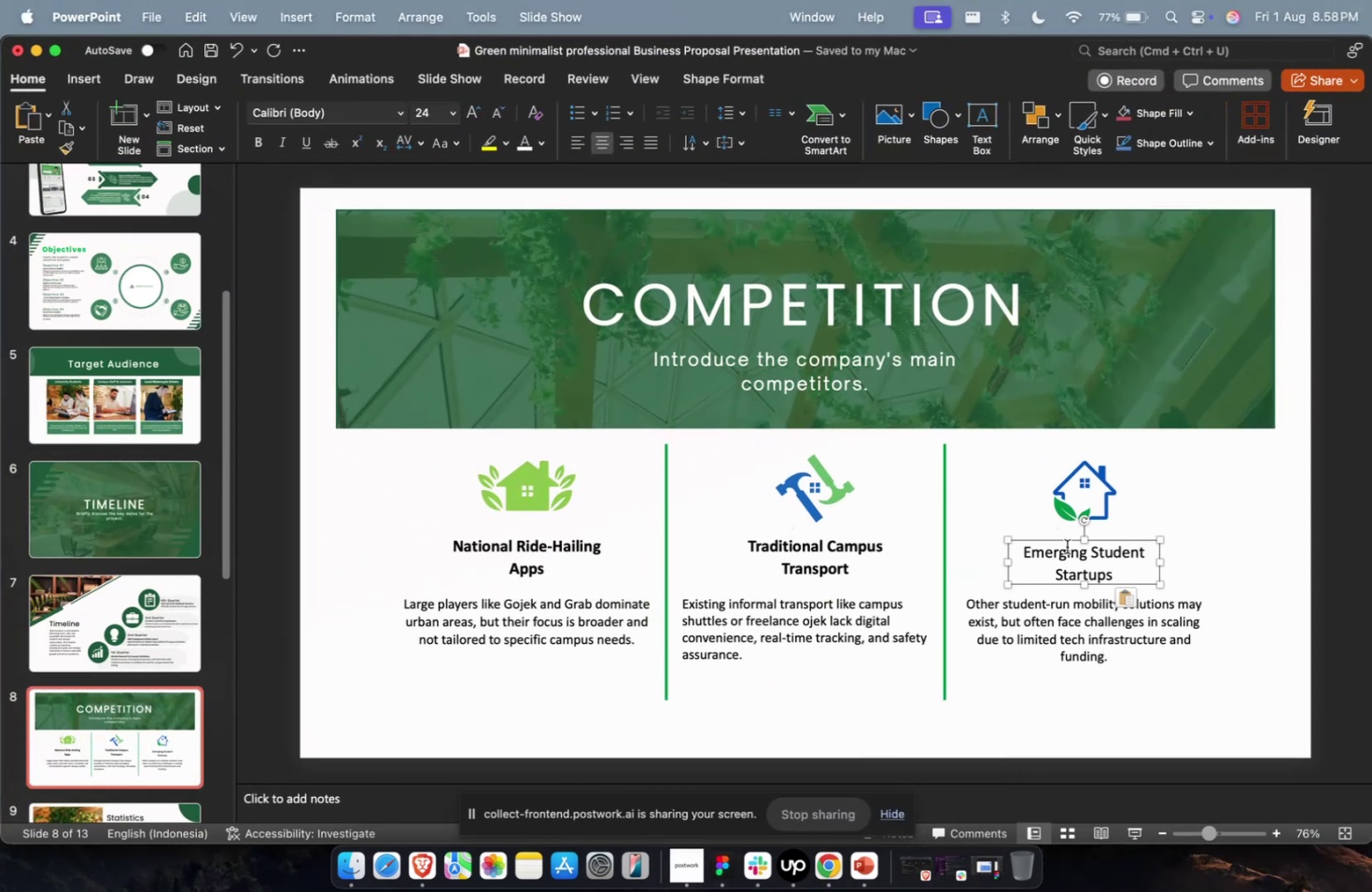 
key(Meta+B)
 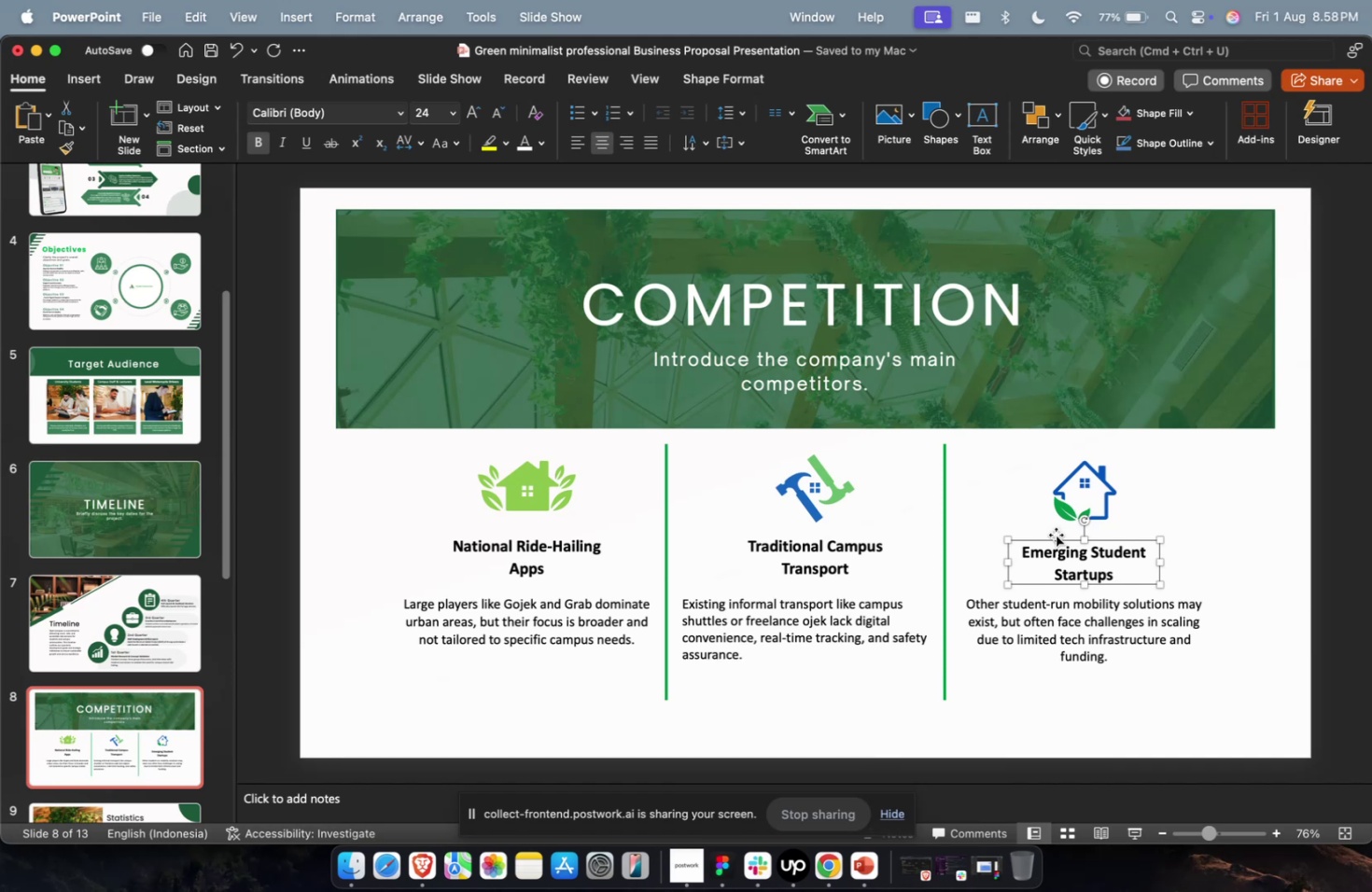 
wait(20.68)
 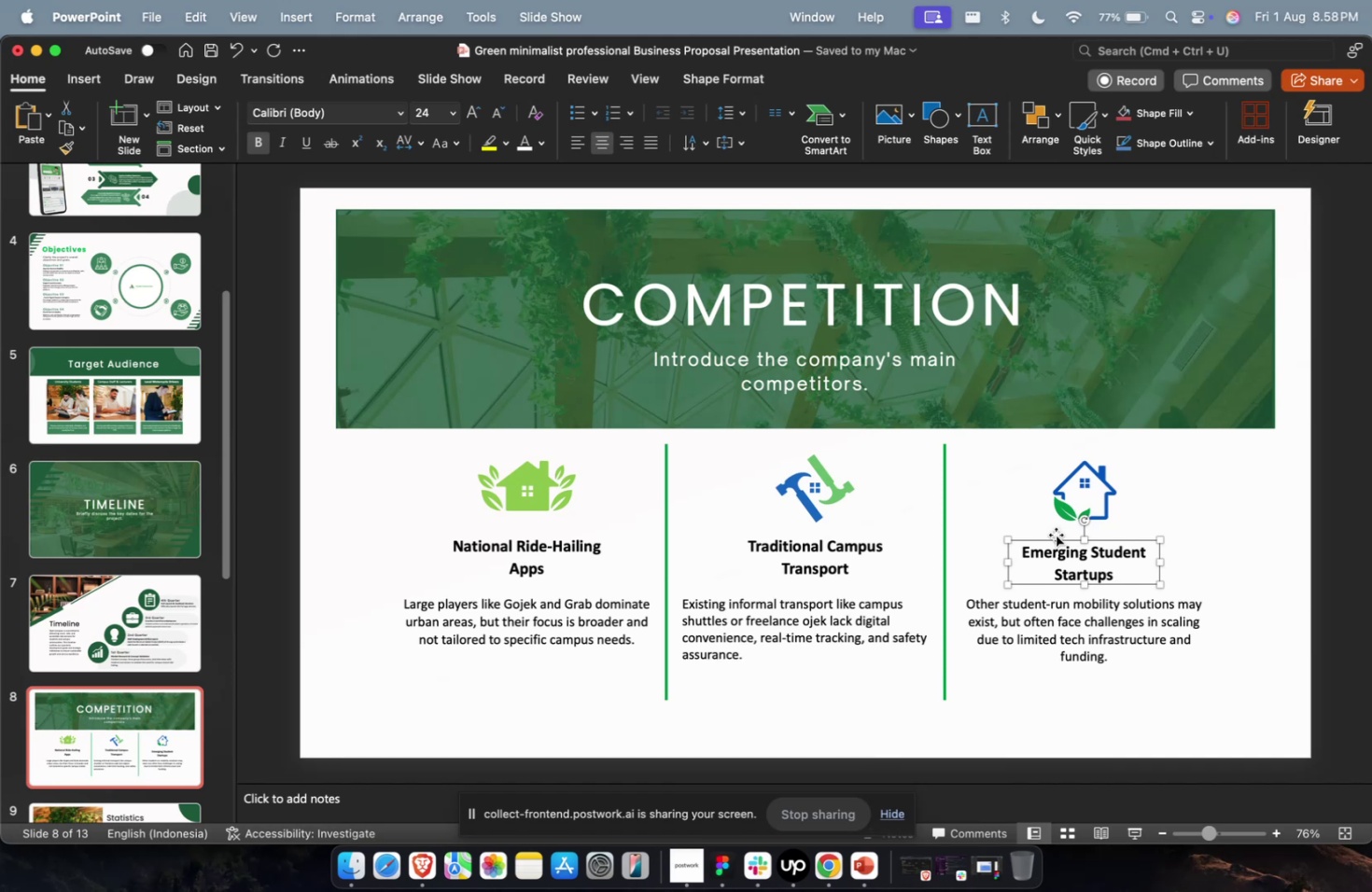 
left_click([585, 329])
 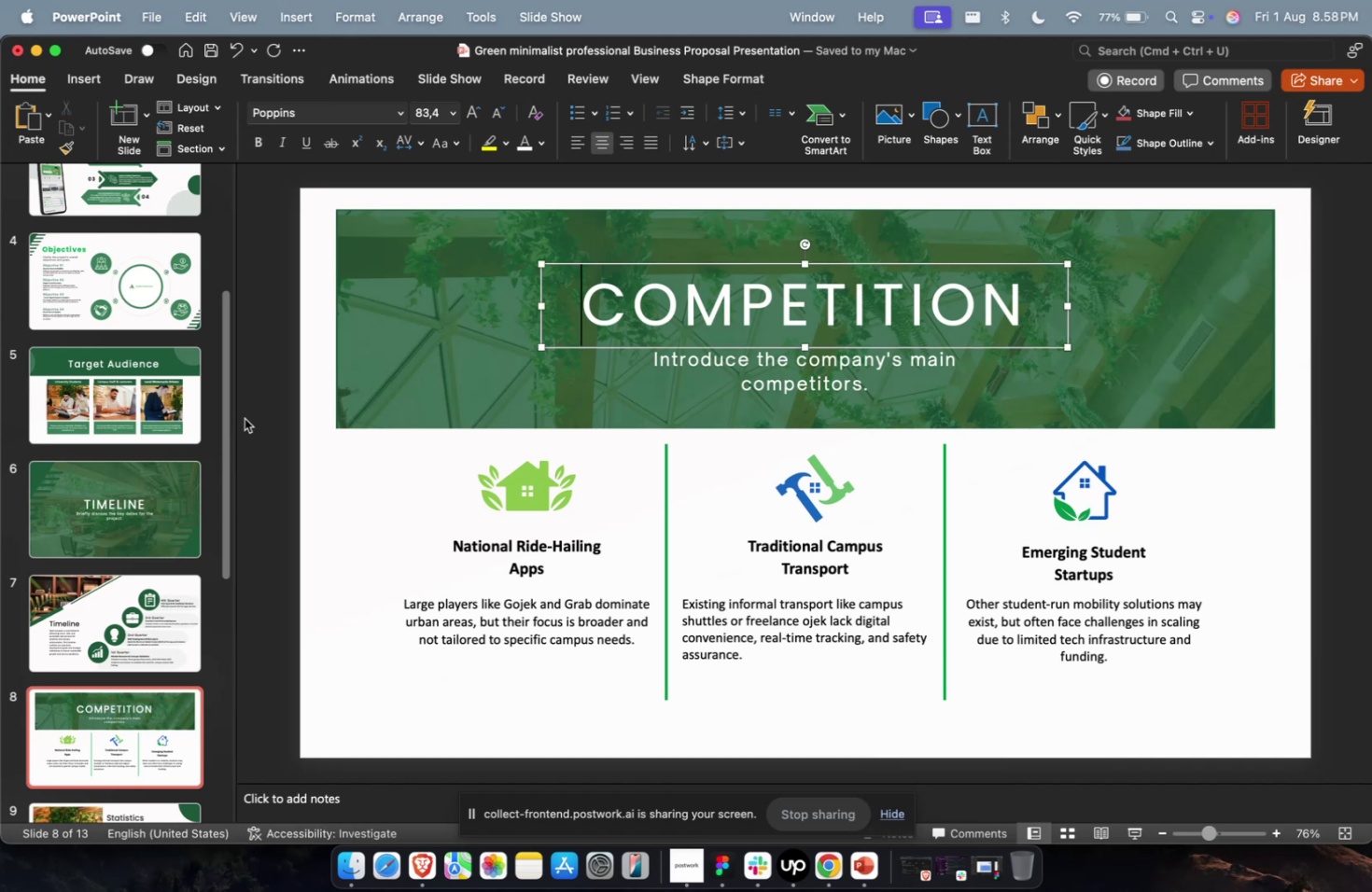 
hold_key(key=CommandLeft, duration=0.37)
 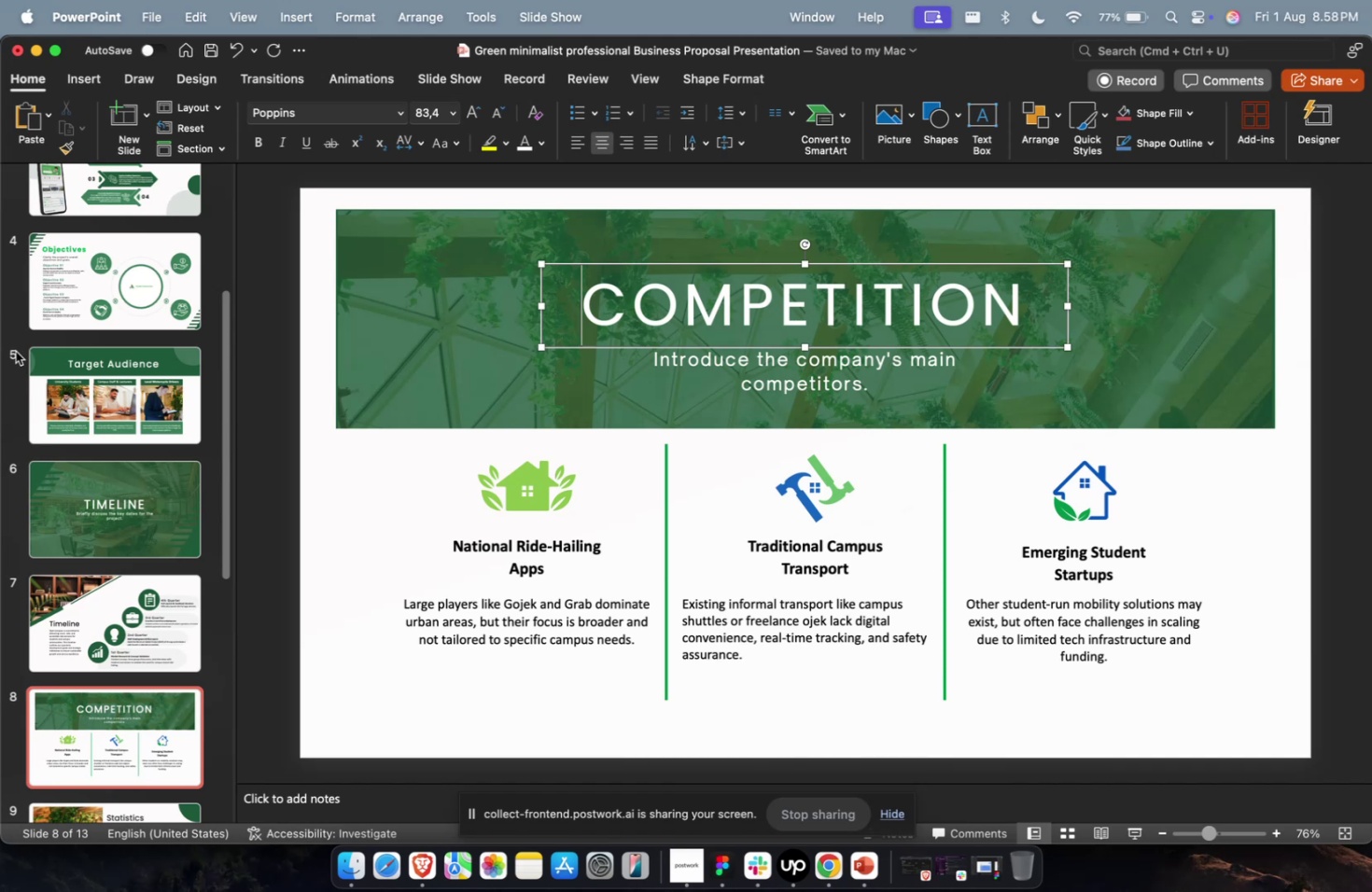 
scroll: coordinate [16, 351], scroll_direction: up, amount: 19.0
 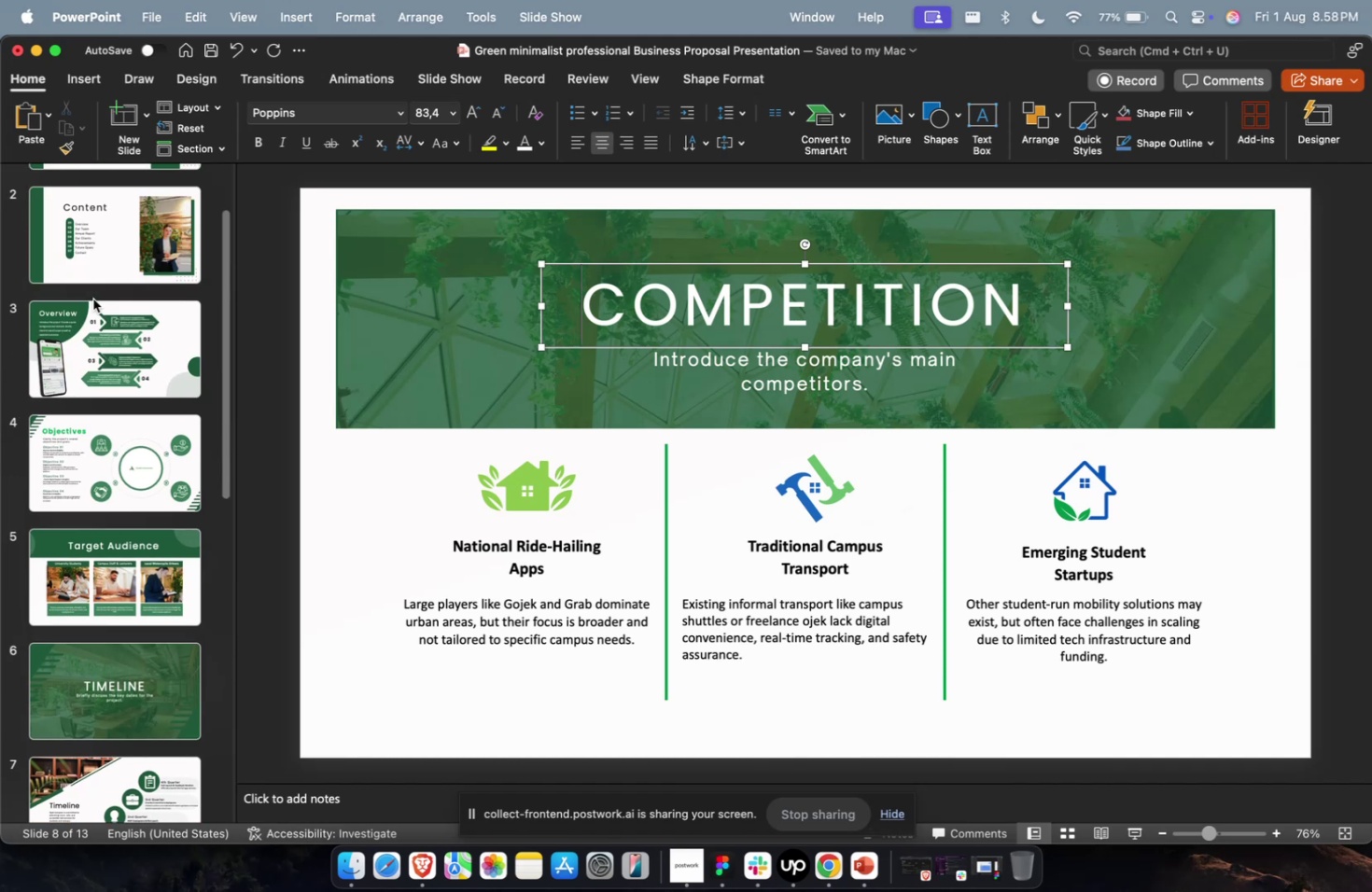 
left_click([105, 319])
 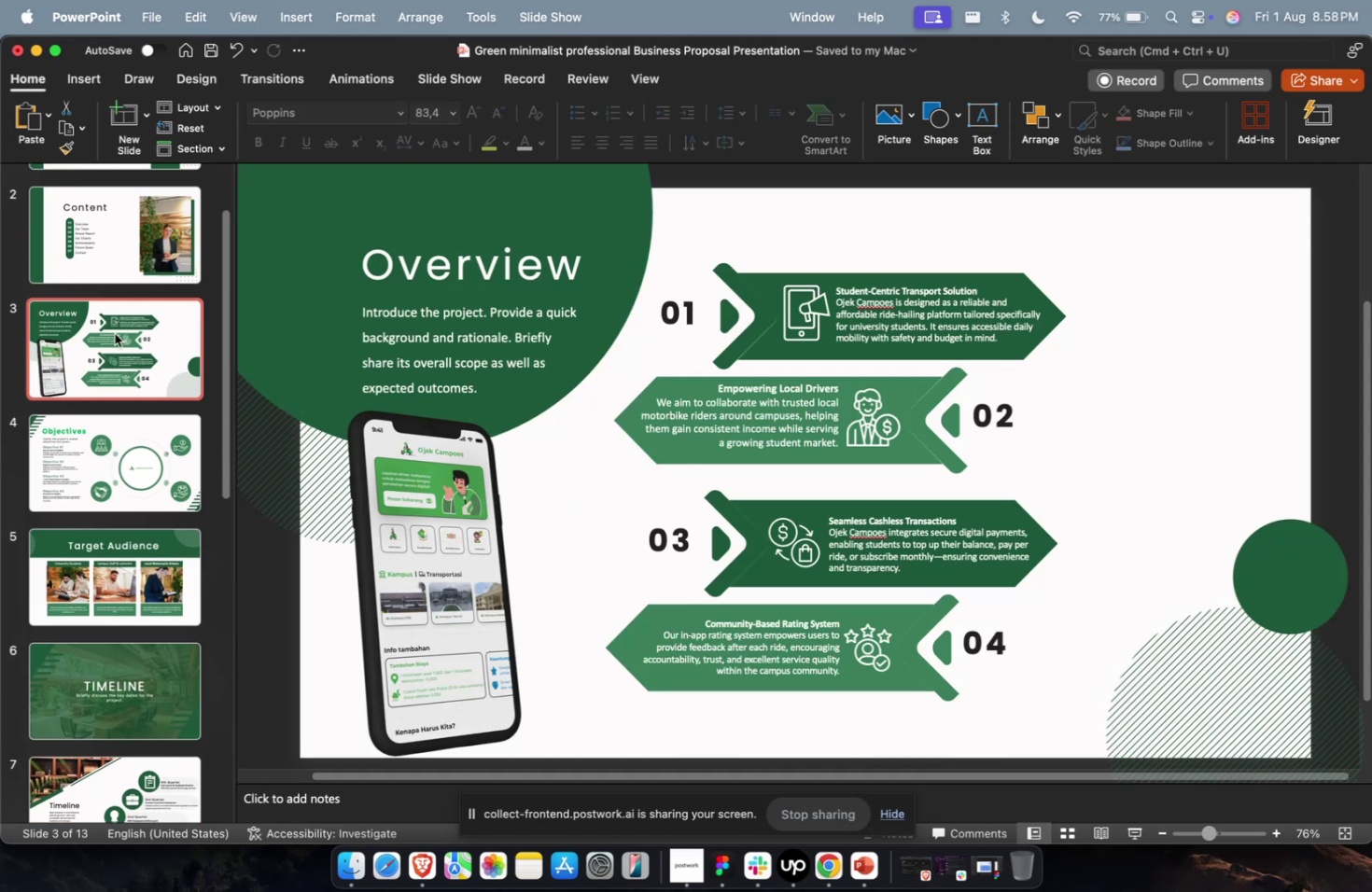 
scroll: coordinate [114, 339], scroll_direction: up, amount: 38.0
 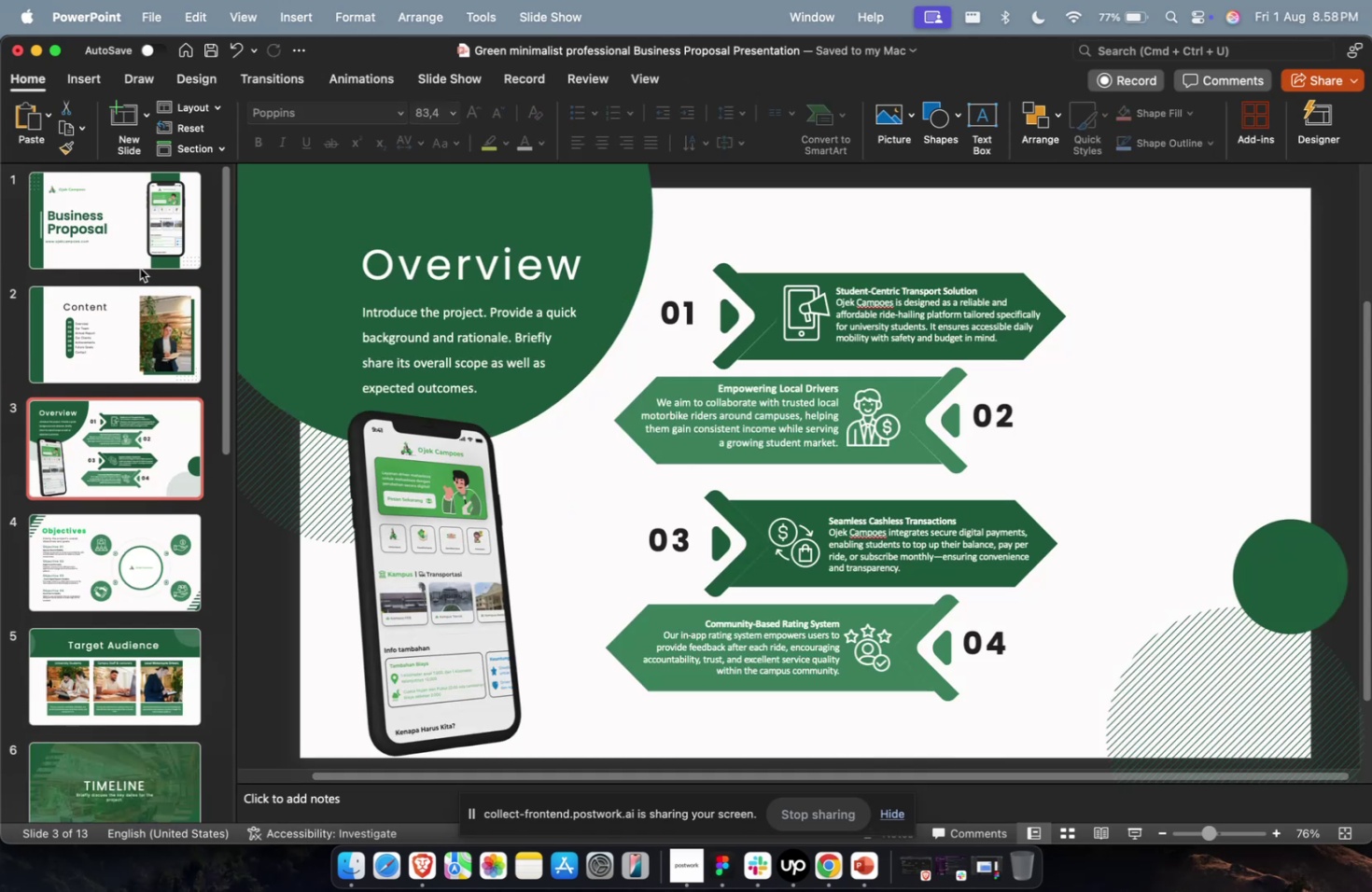 
left_click([140, 268])
 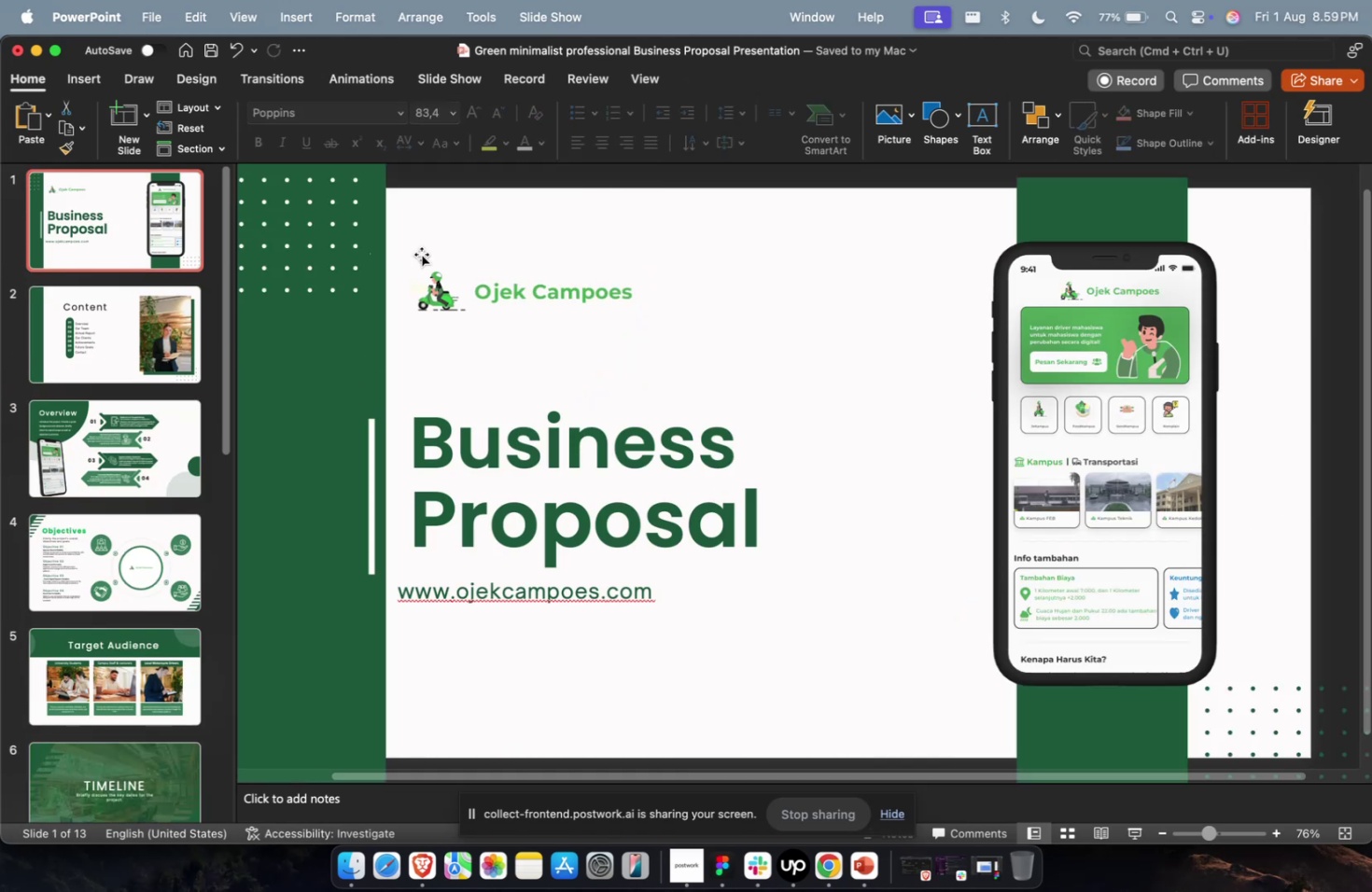 
left_click([480, 296])
 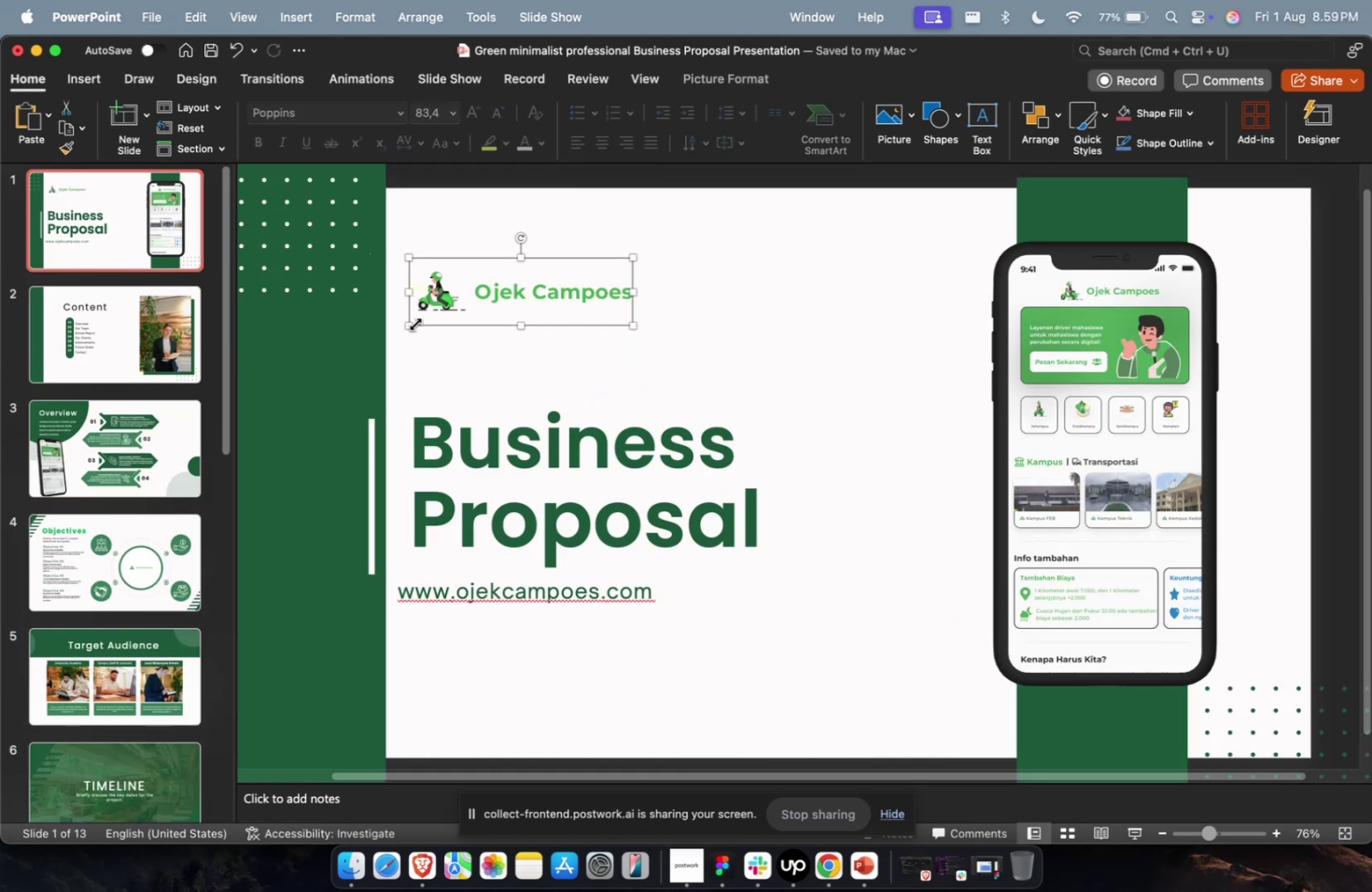 
key(Meta+C)
 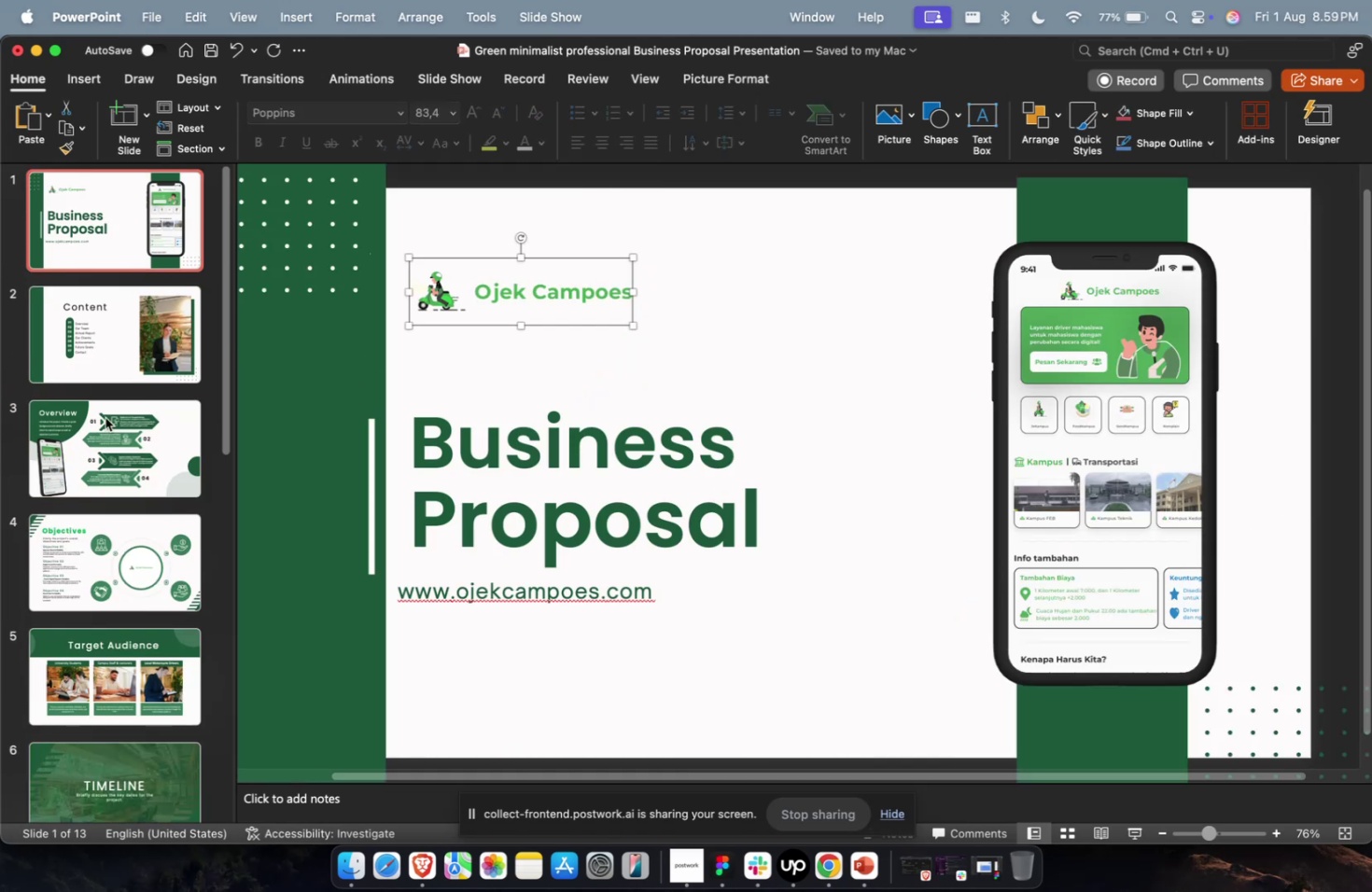 
key(Meta+C)
 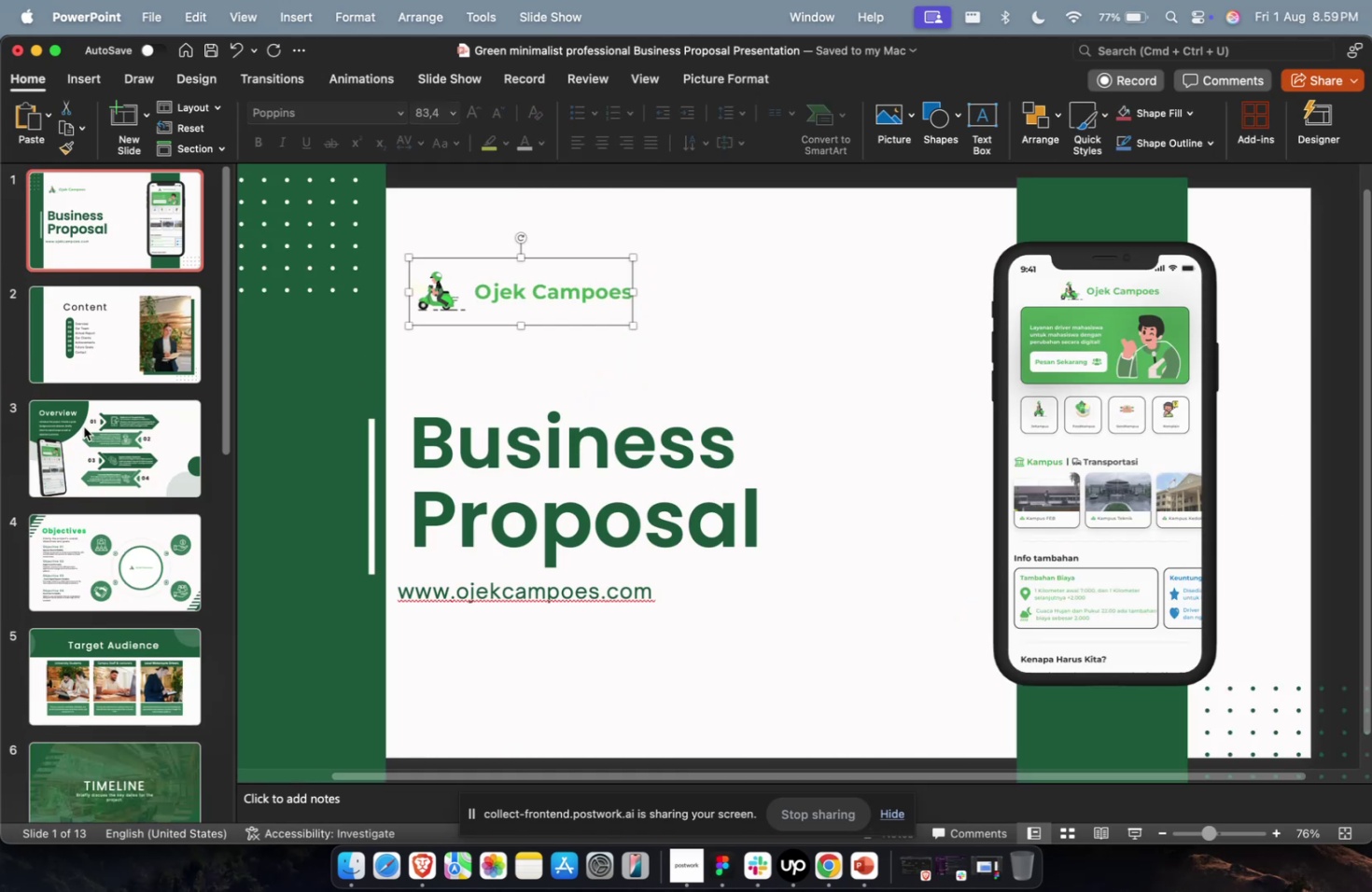 
left_click([84, 426])
 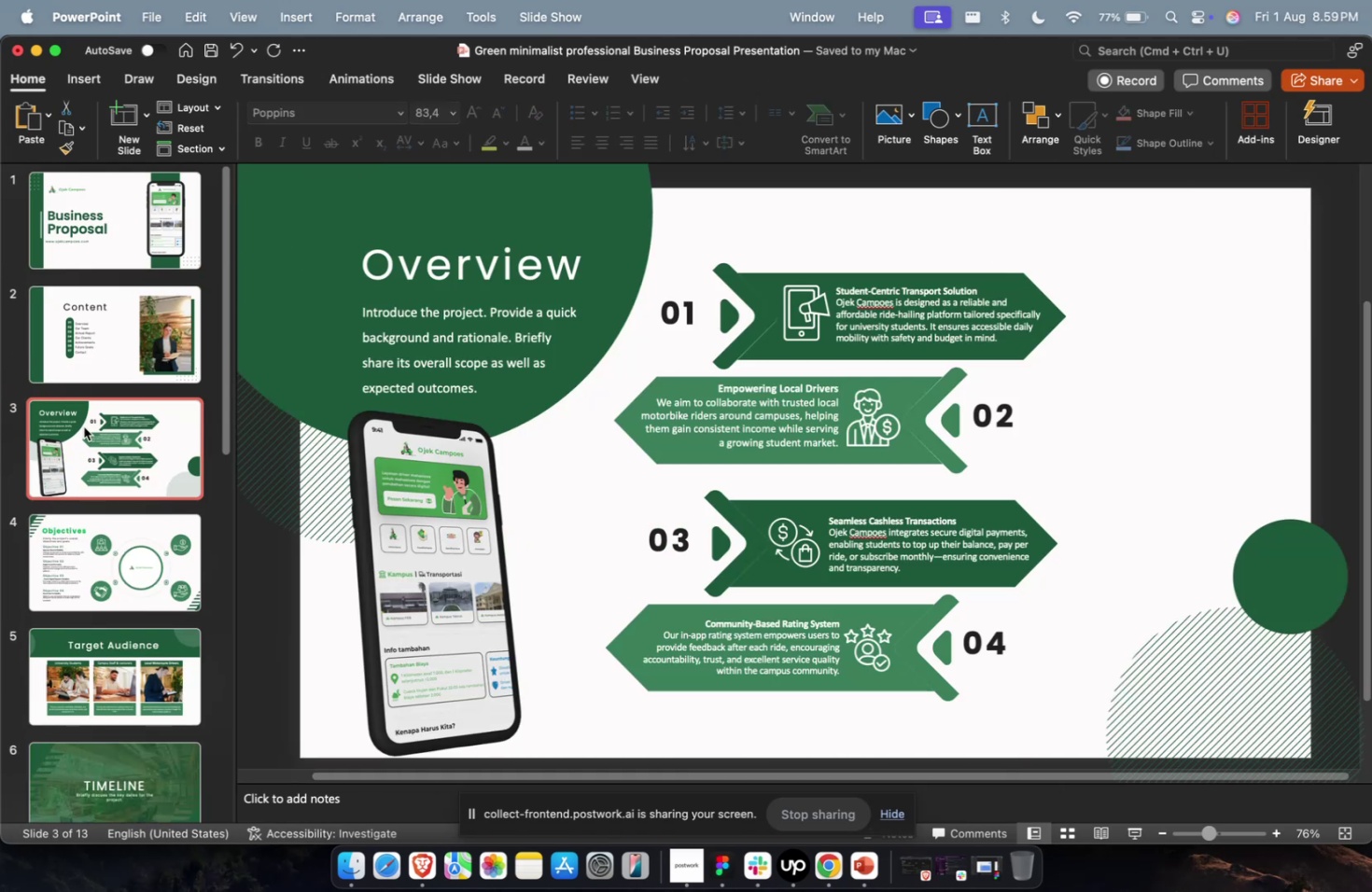 
key(Meta+V)
 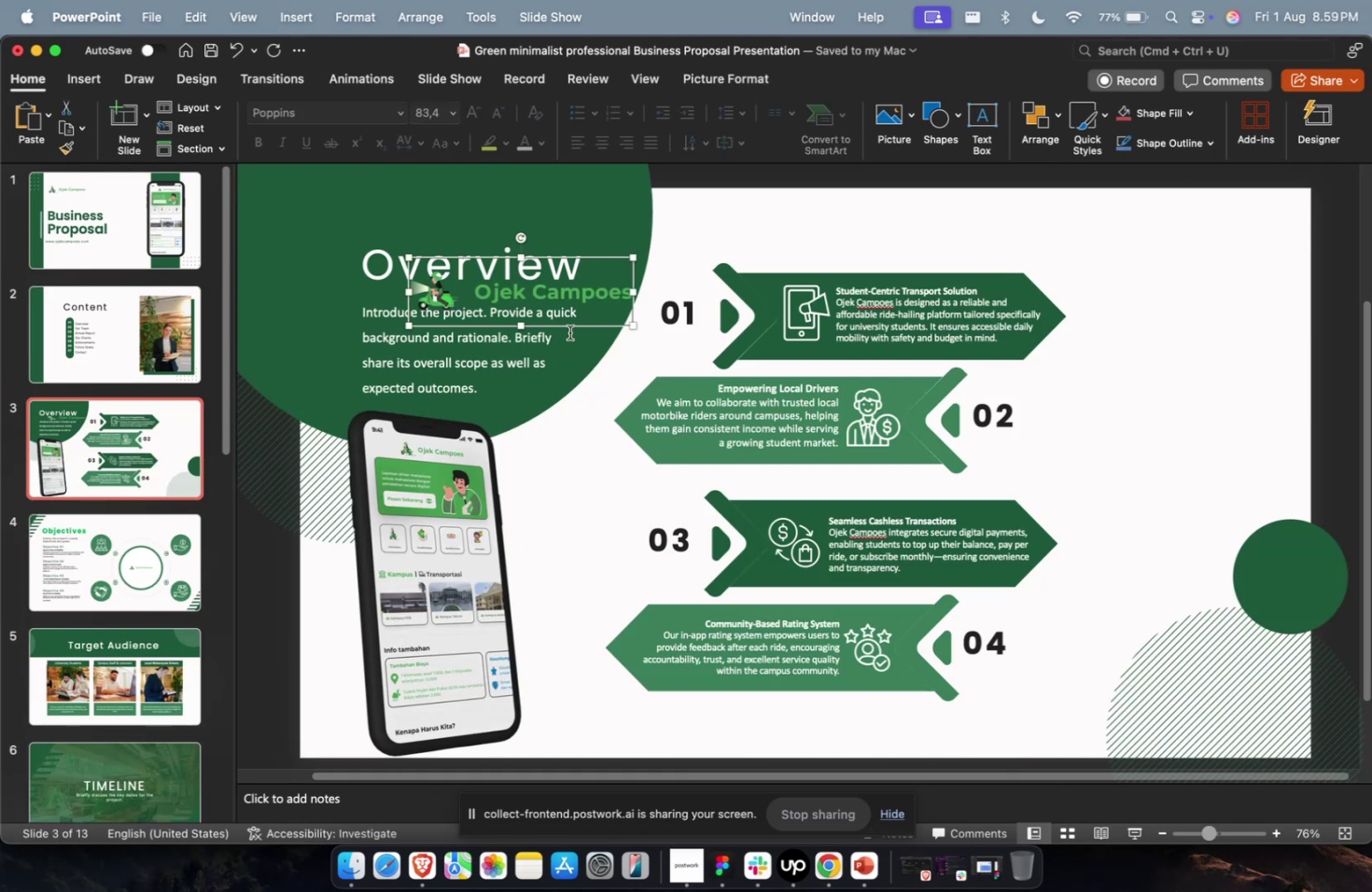 
left_click_drag(start_coordinate=[570, 325], to_coordinate=[1208, 276])
 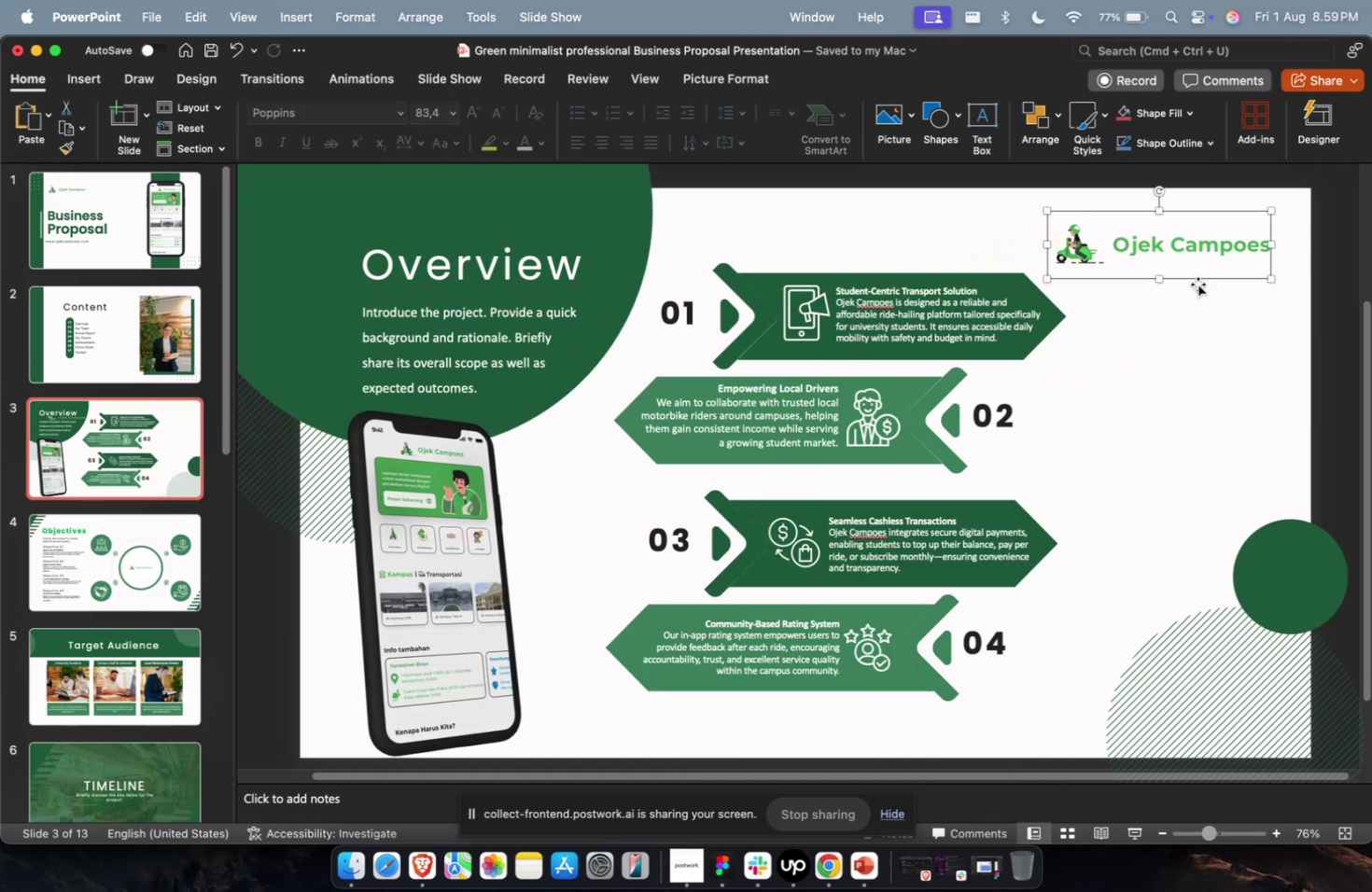 
hold_key(key=CommandLeft, duration=0.51)
 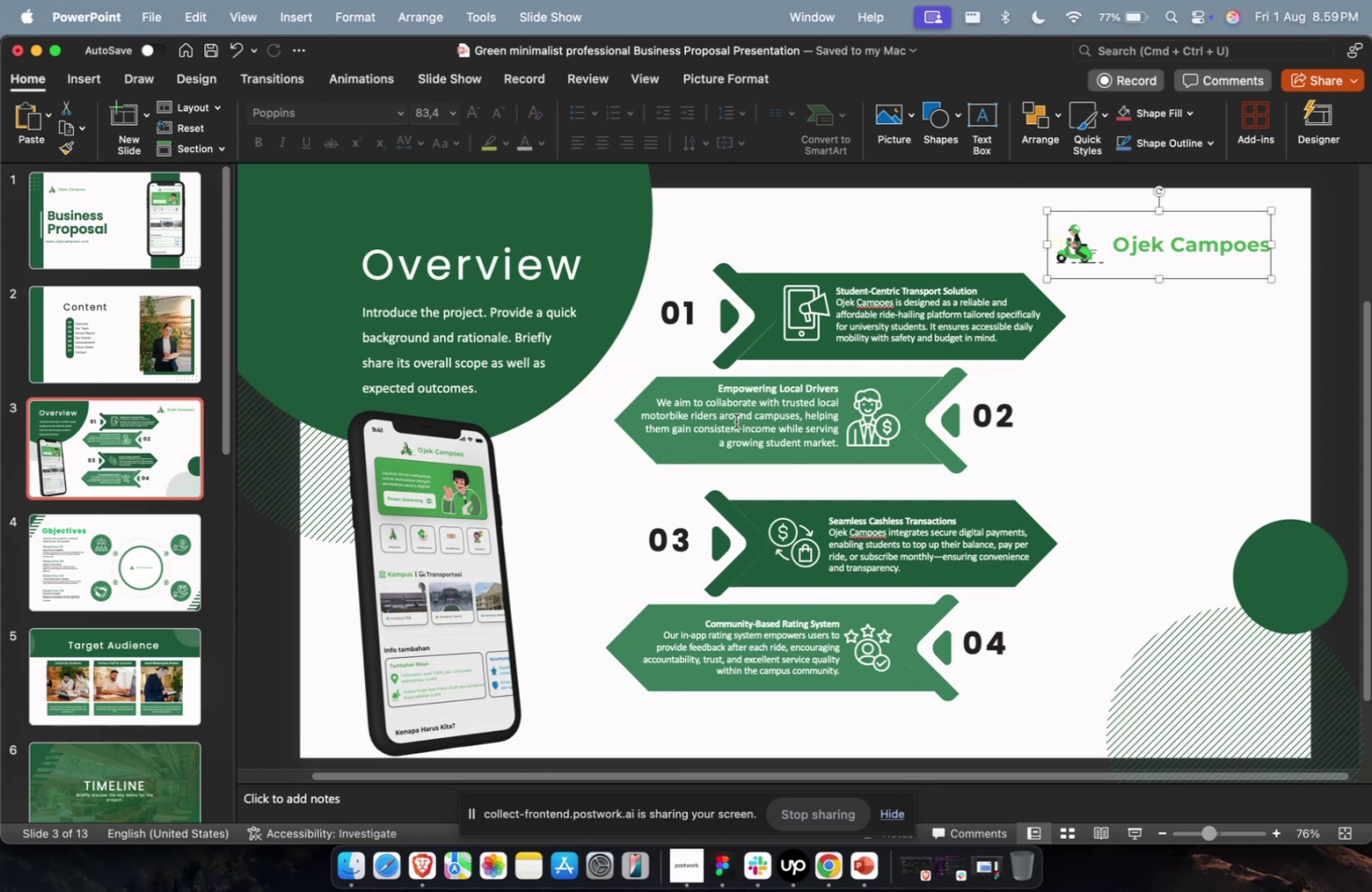 
key(Meta+CommandLeft)
 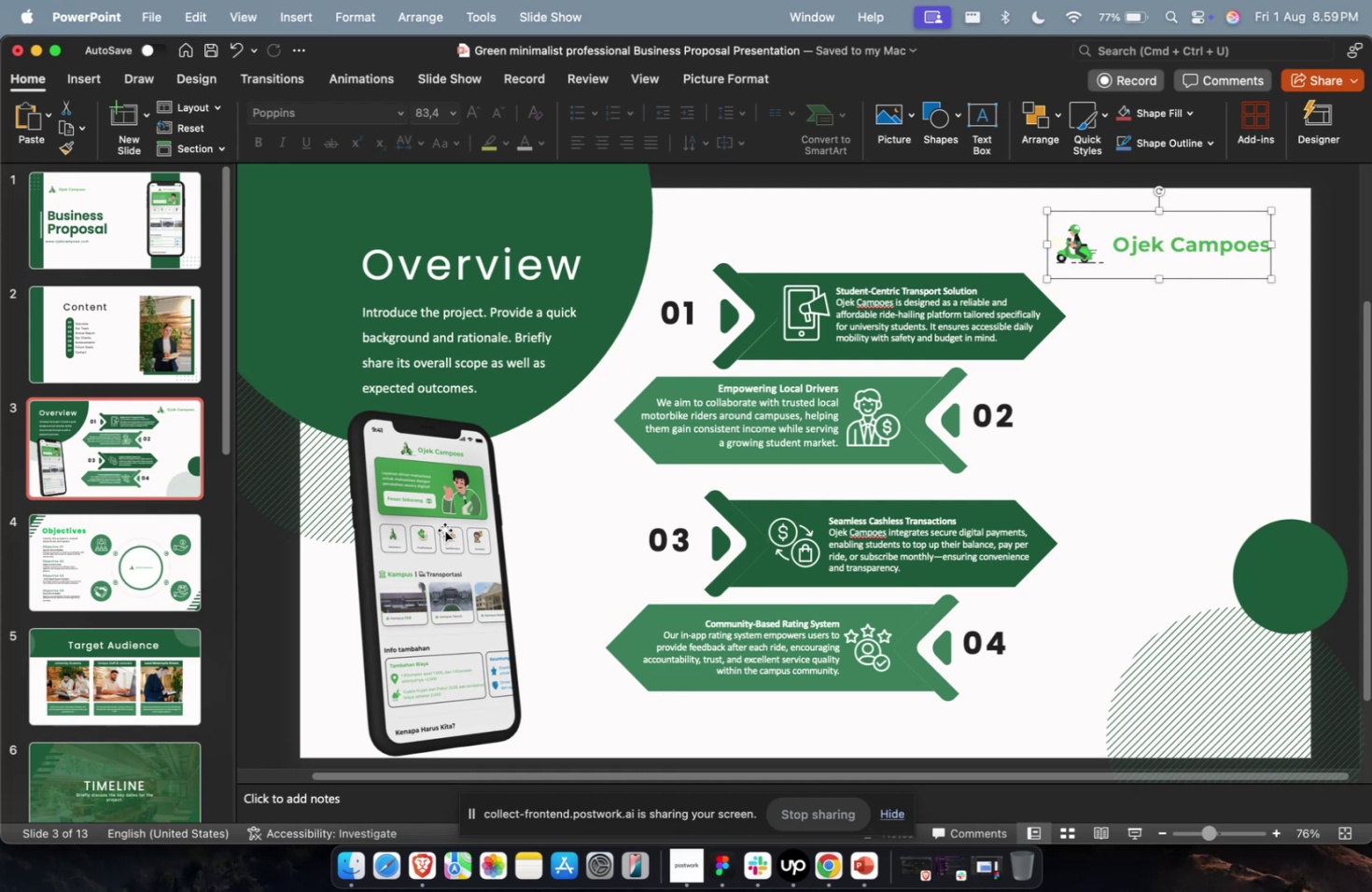 
key(Meta+CommandLeft)
 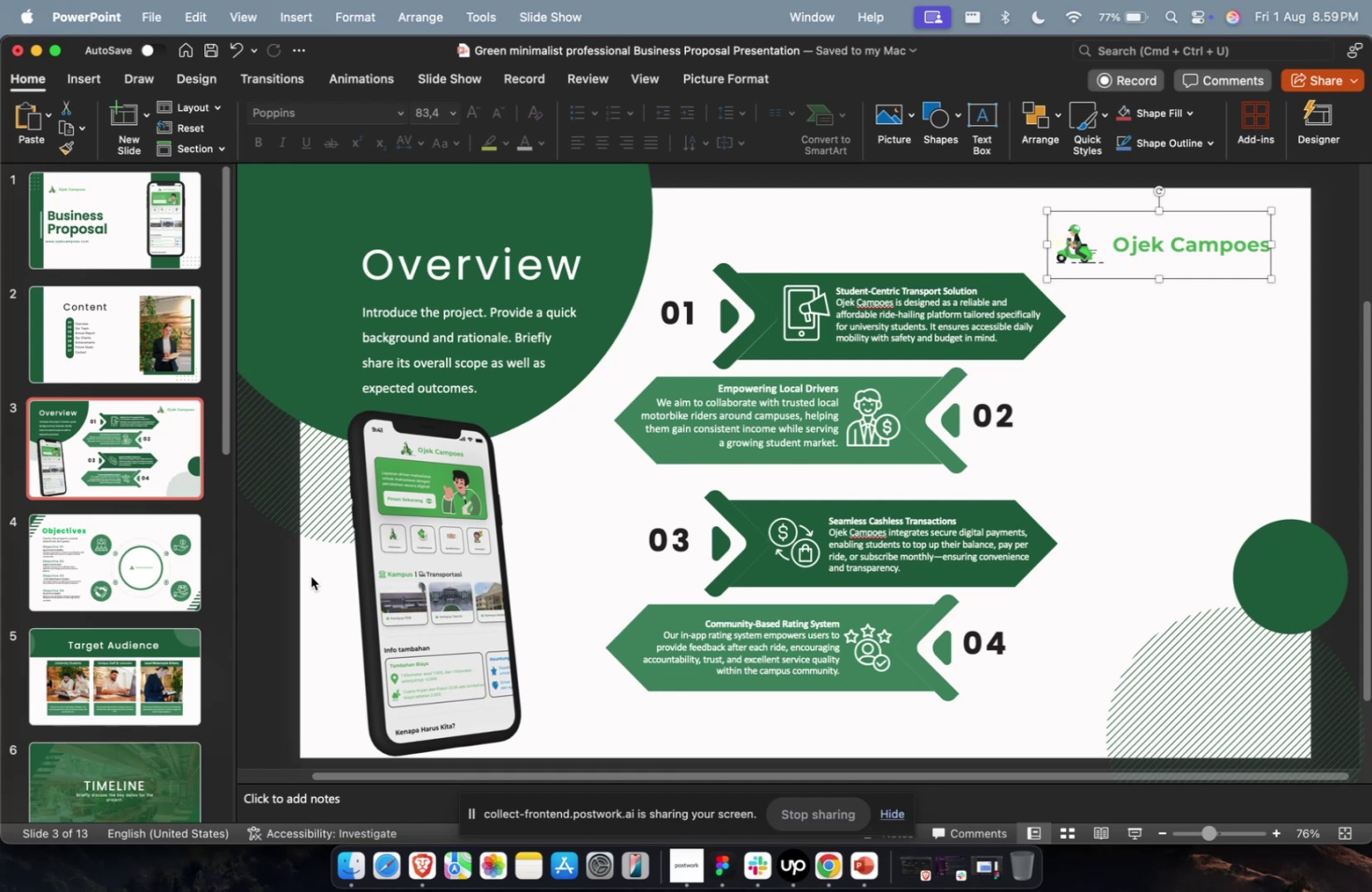 
key(Meta+C)
 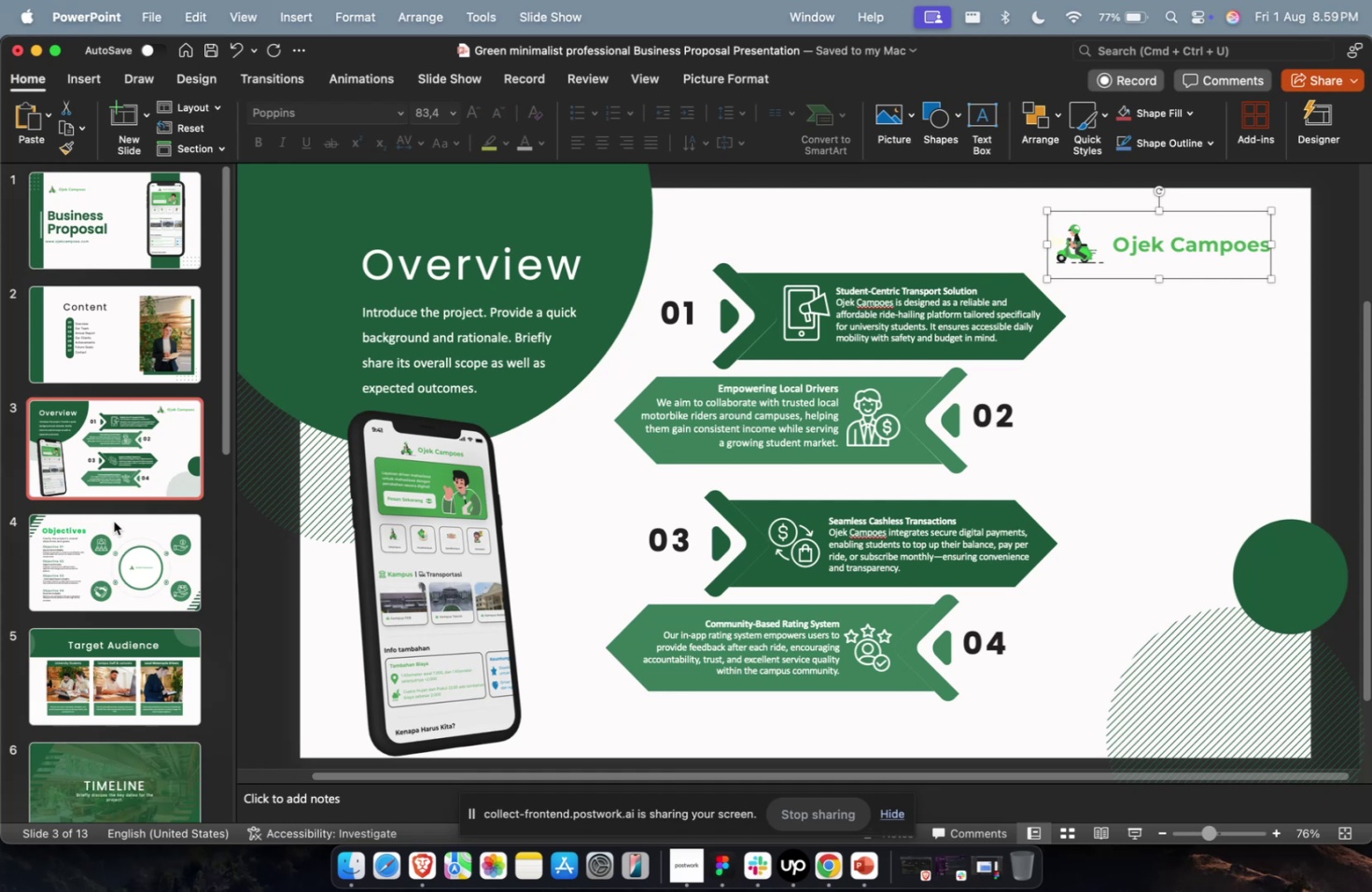 
left_click([114, 521])
 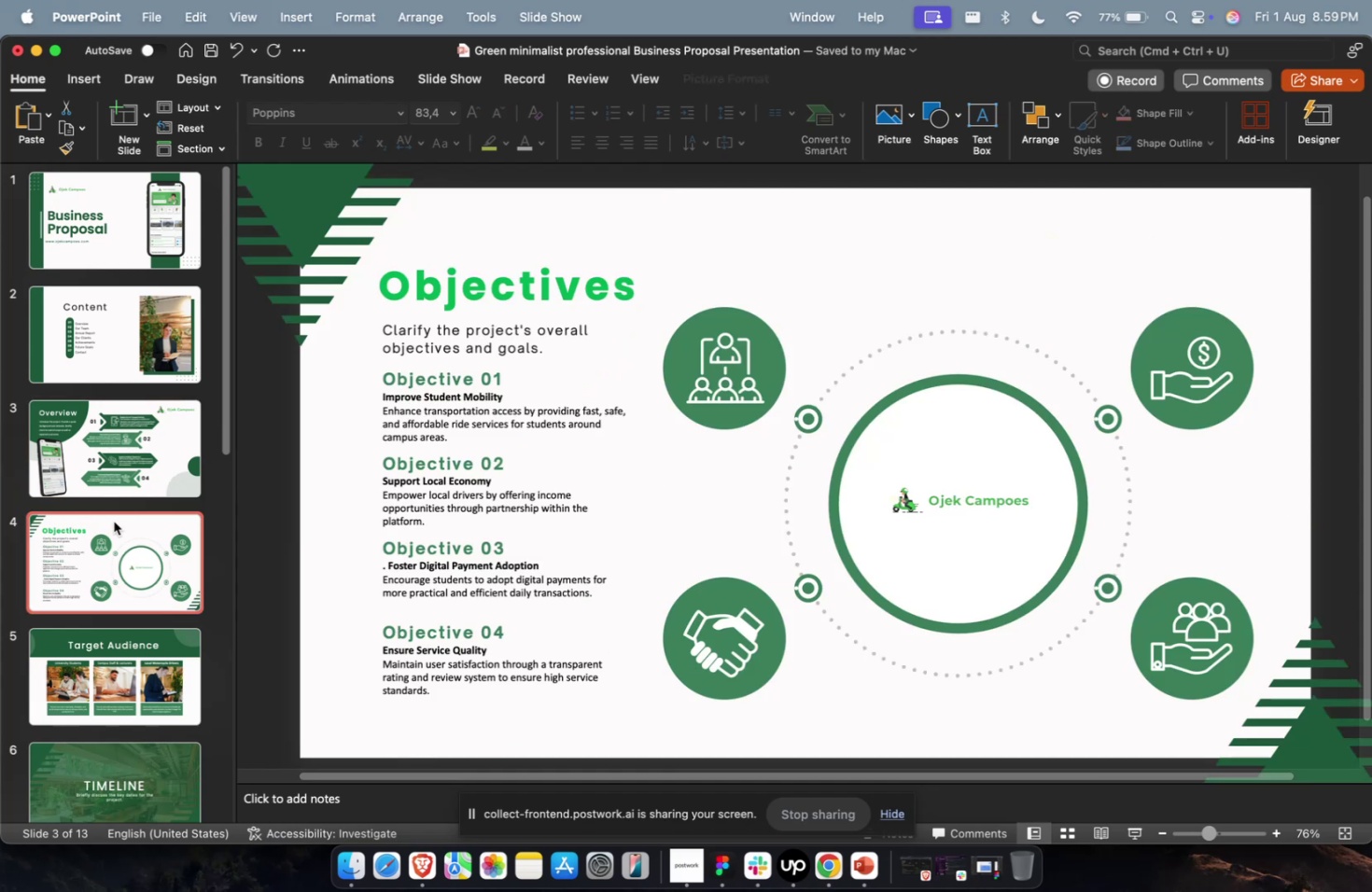 
key(Meta+V)
 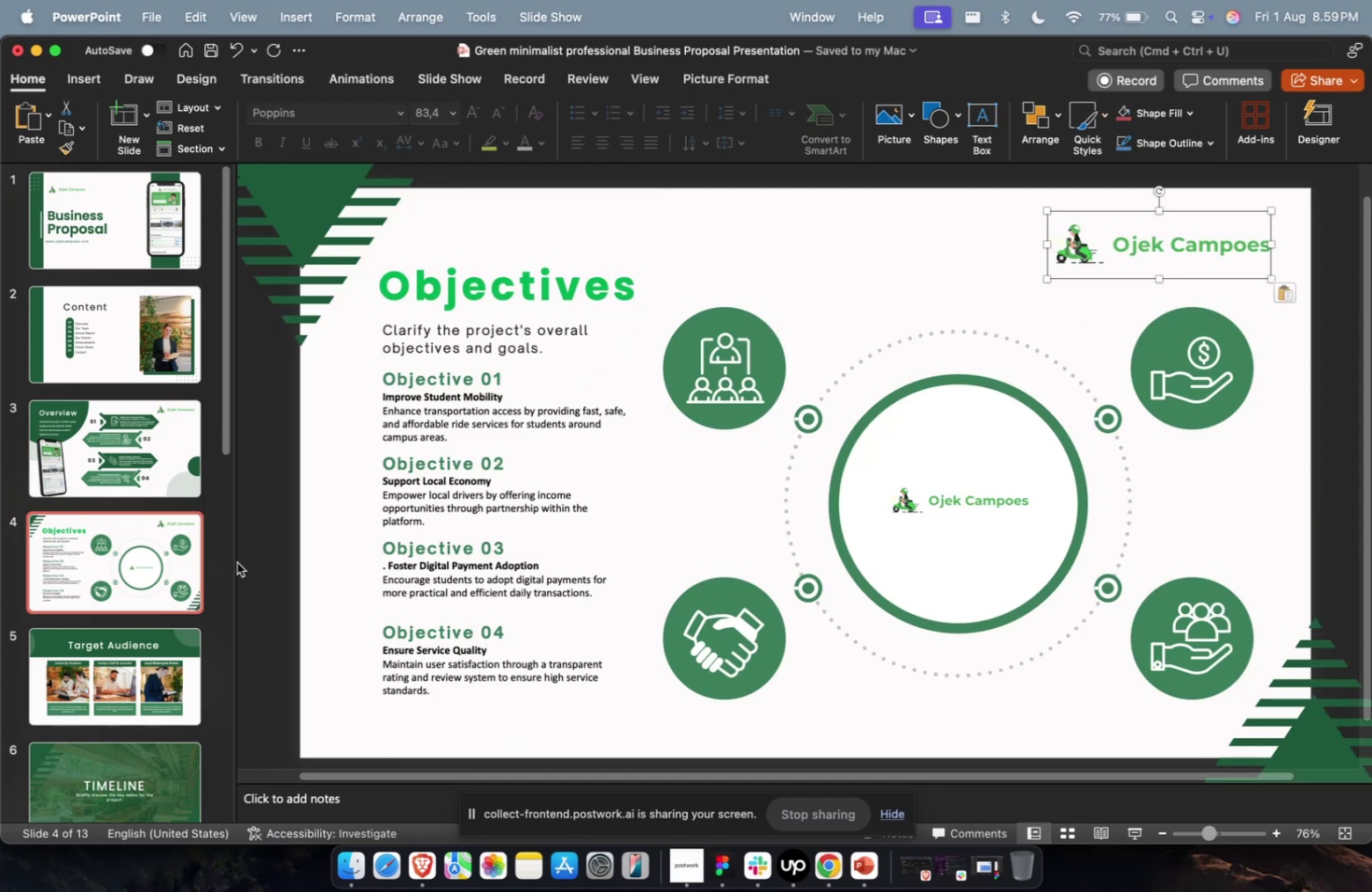 
left_click([153, 656])
 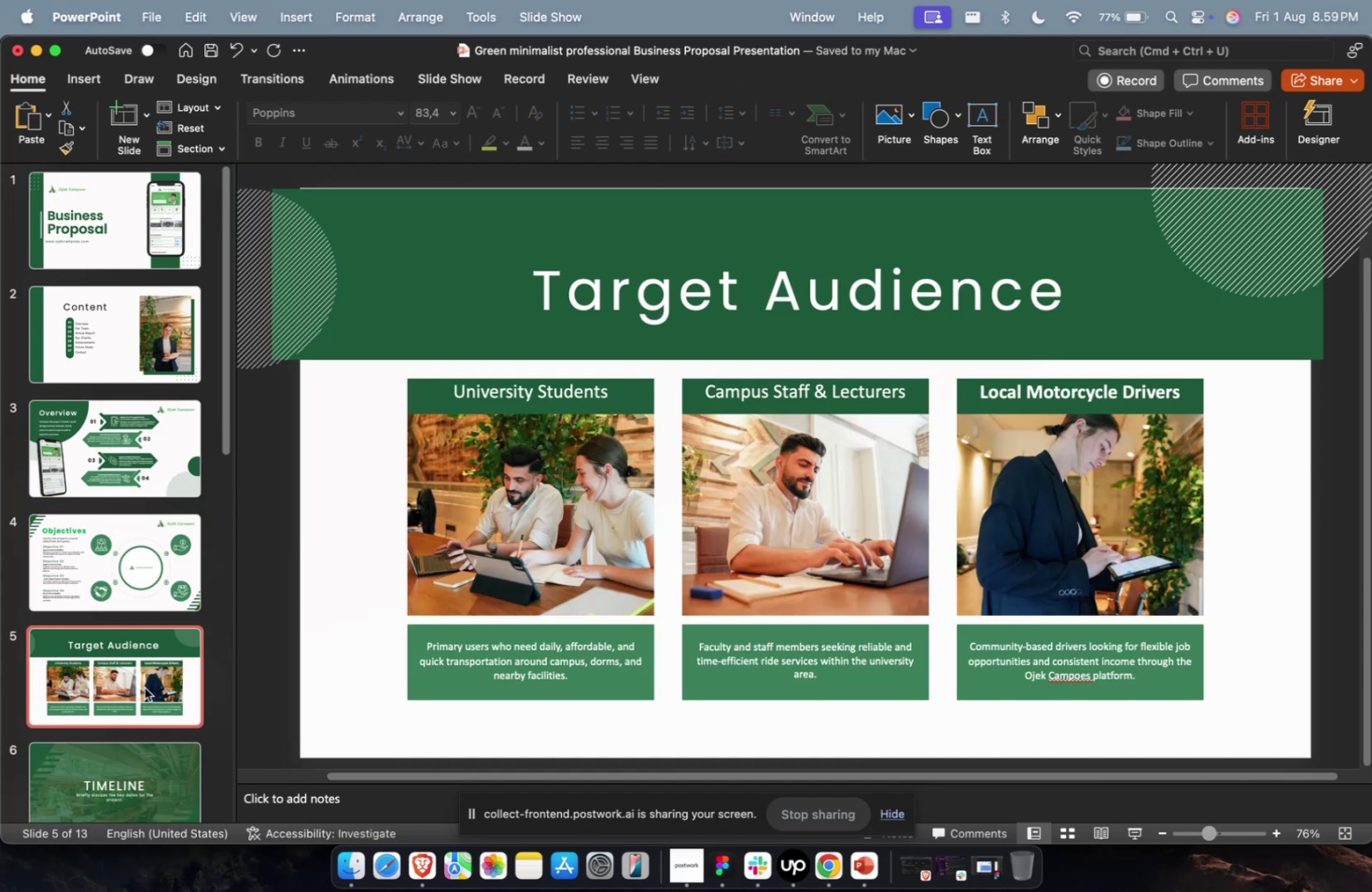 
scroll: coordinate [124, 720], scroll_direction: down, amount: 8.0
 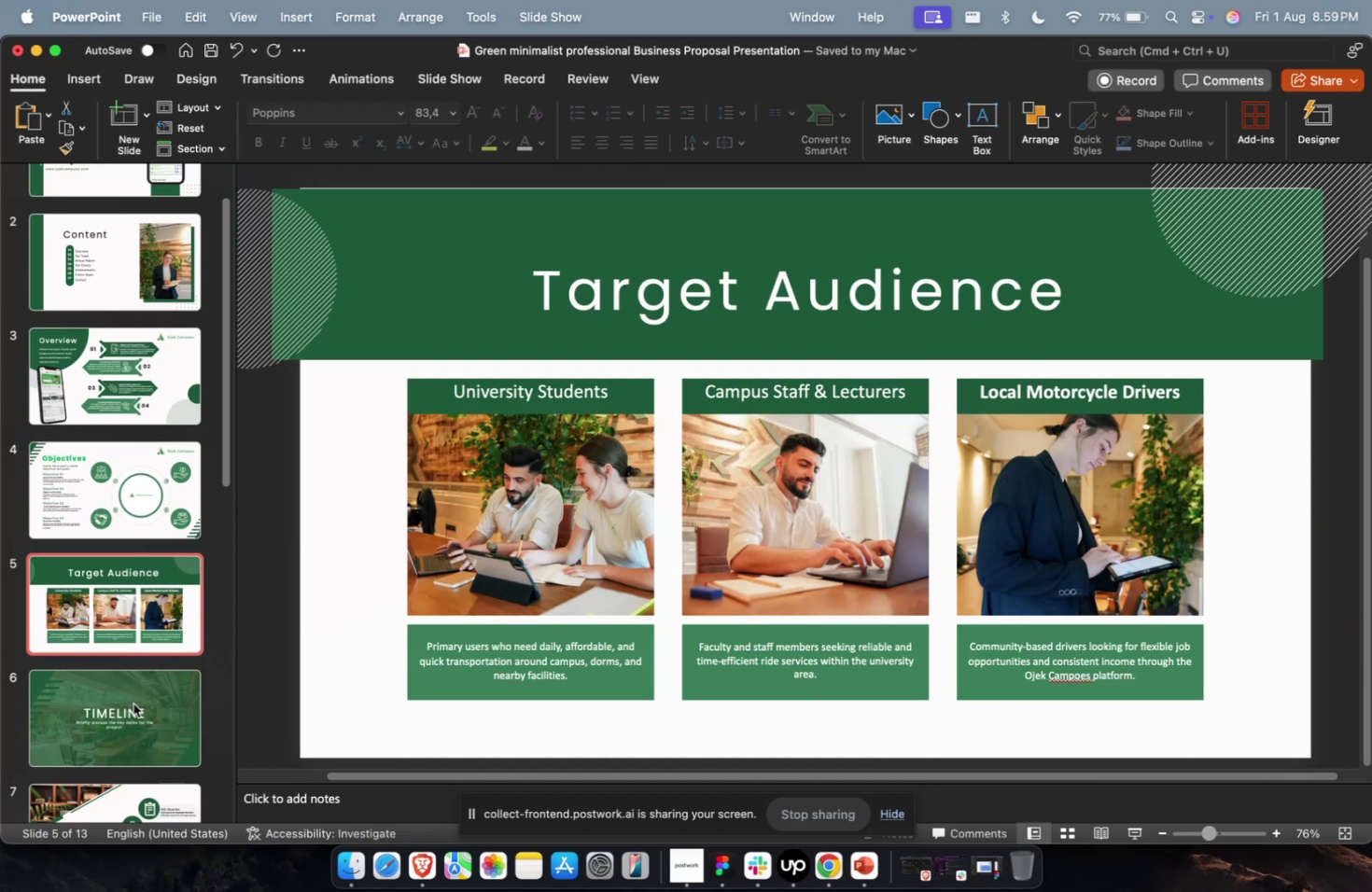 
hold_key(key=CommandLeft, duration=0.56)
 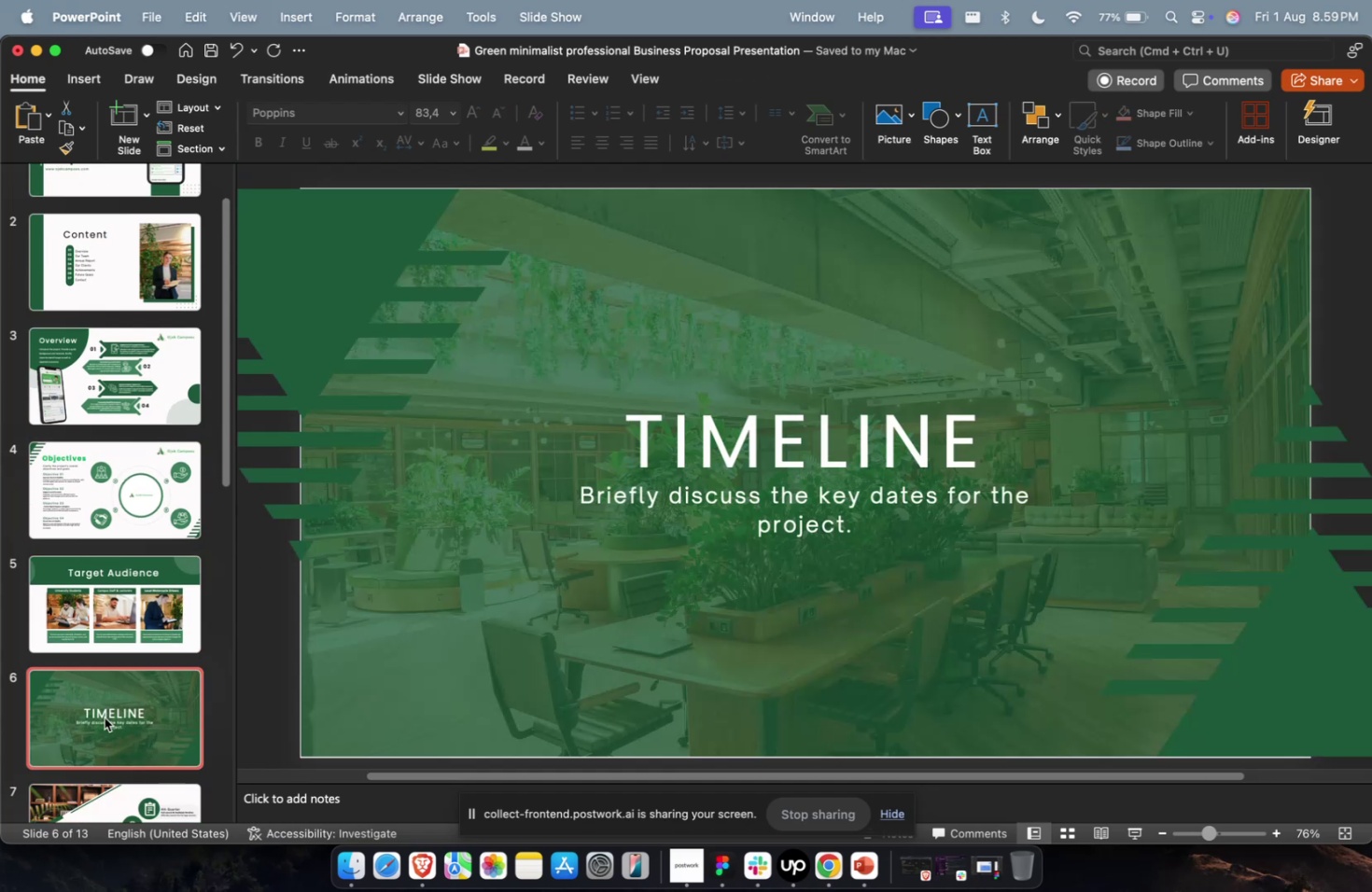 
scroll: coordinate [105, 716], scroll_direction: down, amount: 7.0
 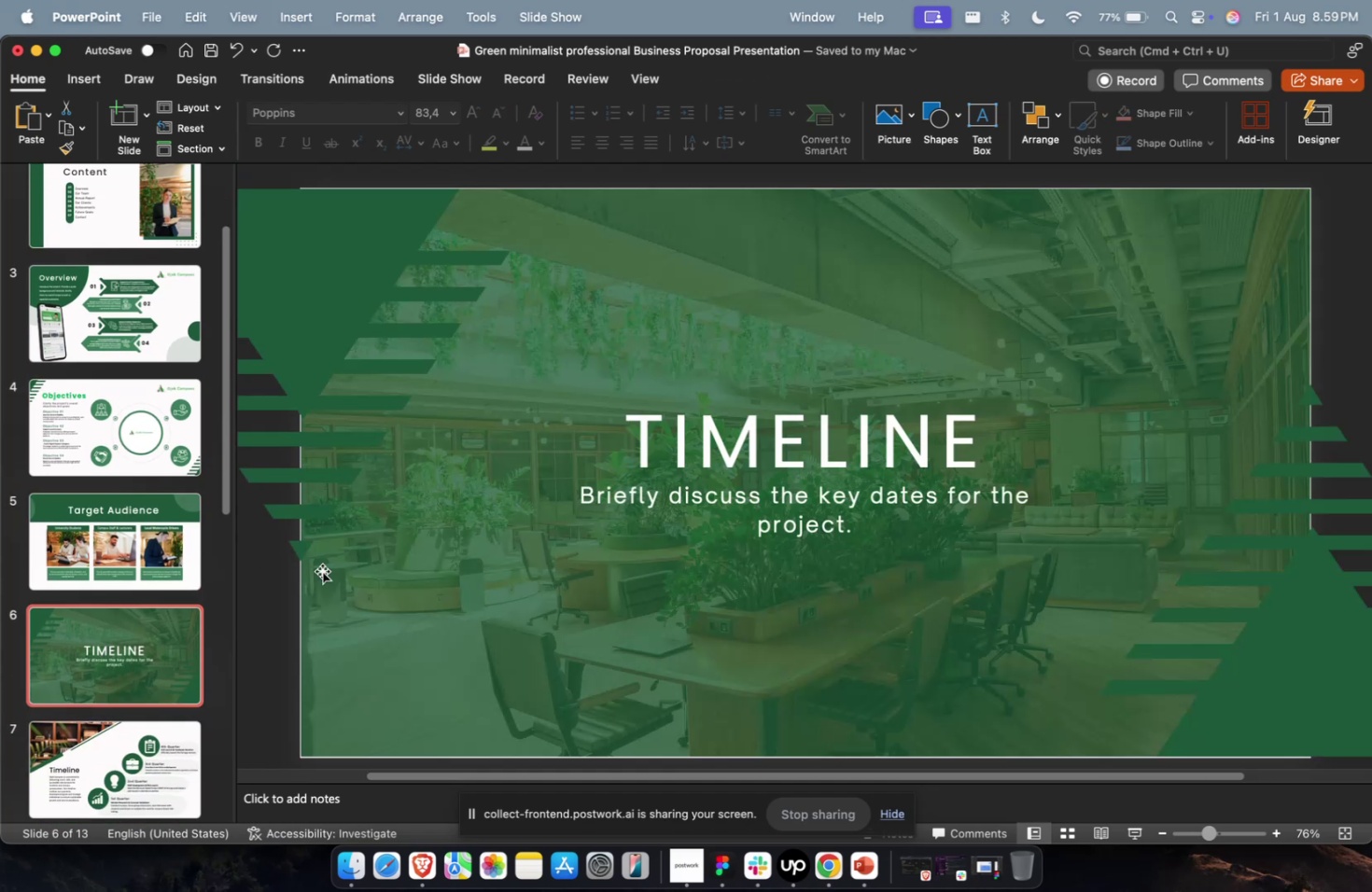 
key(Meta+CommandLeft)
 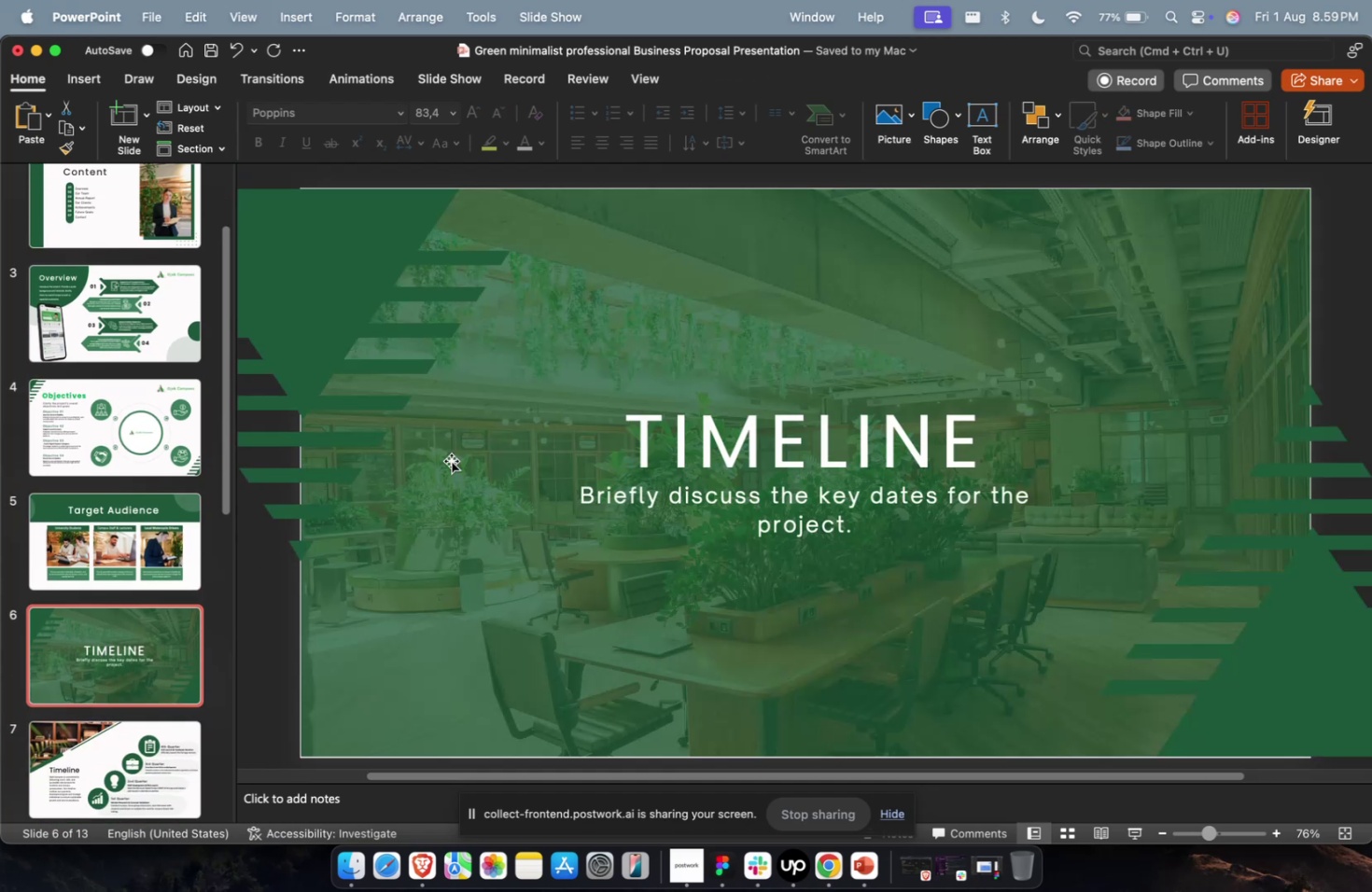 
key(Meta+V)
 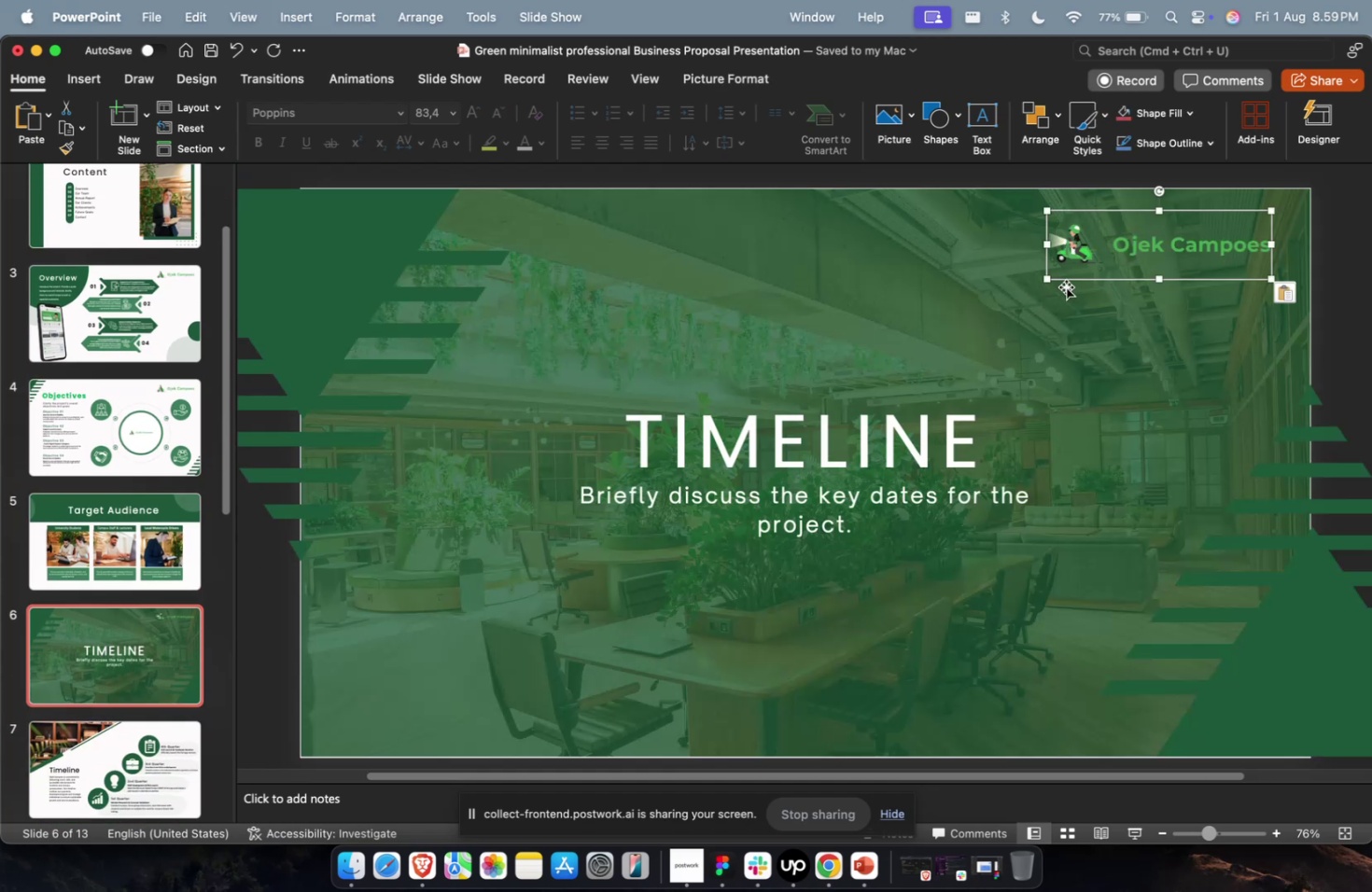 
left_click_drag(start_coordinate=[1071, 280], to_coordinate=[698, 395])
 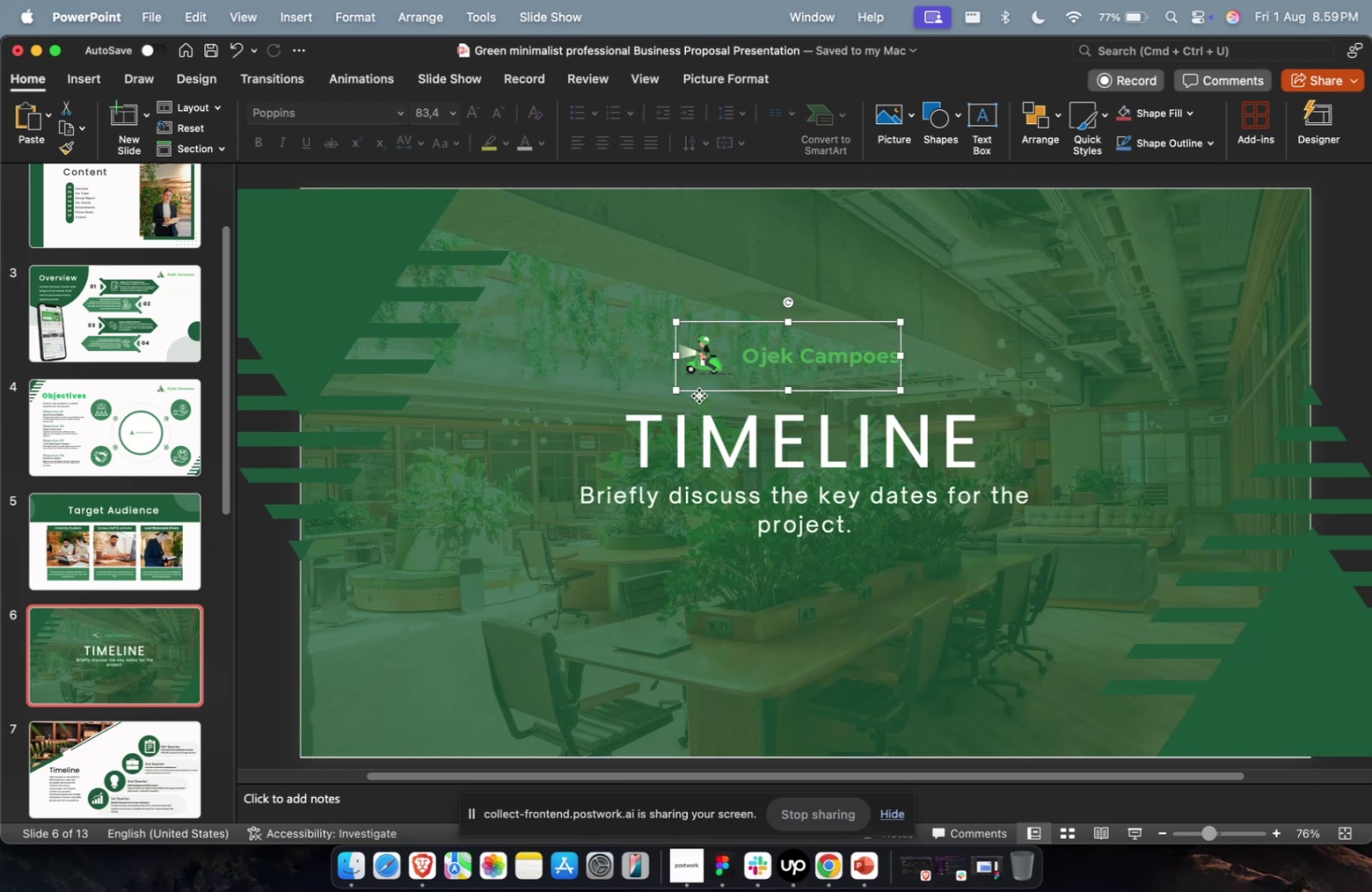 
wait(13.12)
 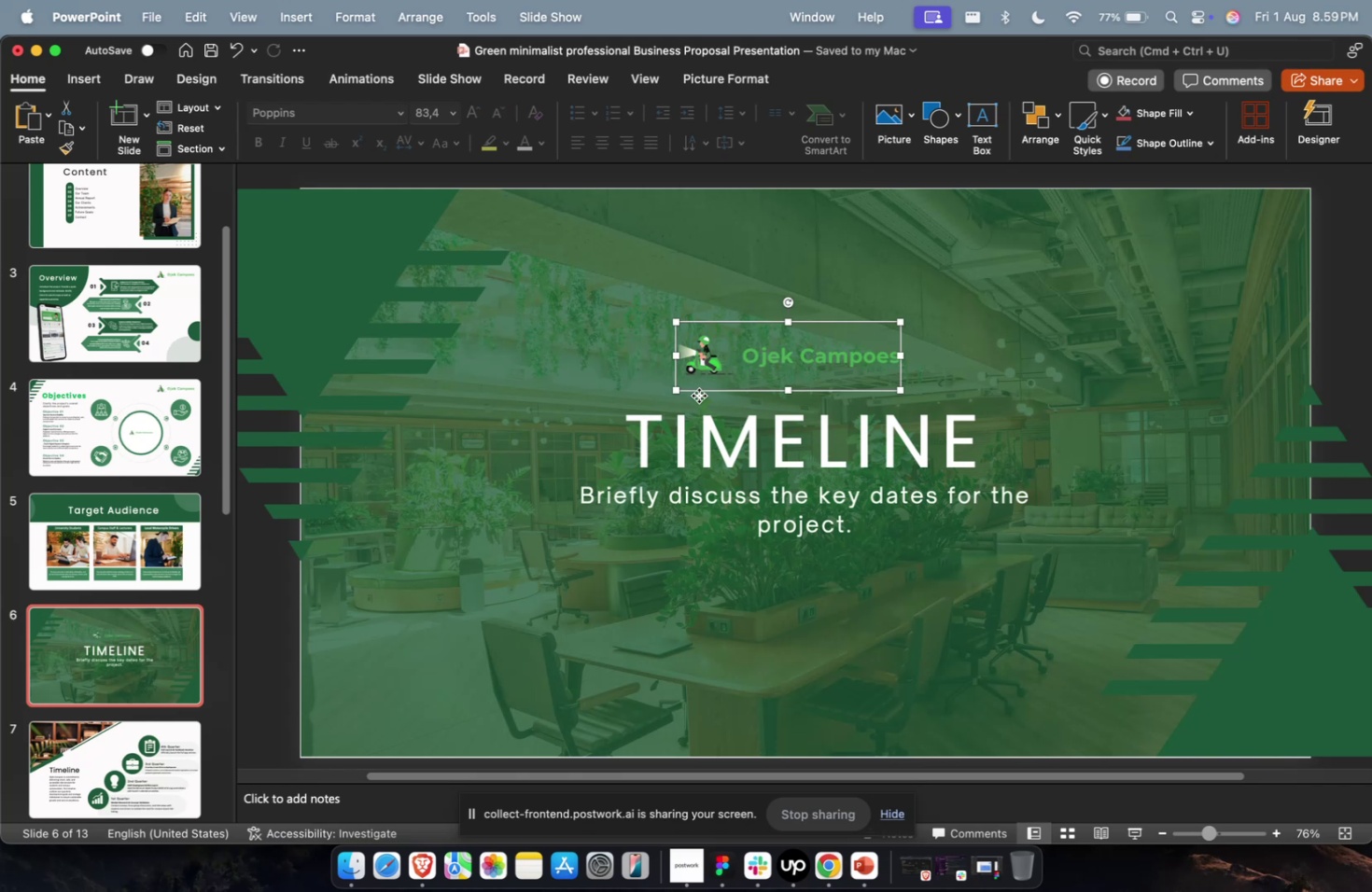 
scroll: coordinate [698, 395], scroll_direction: down, amount: 3.0
 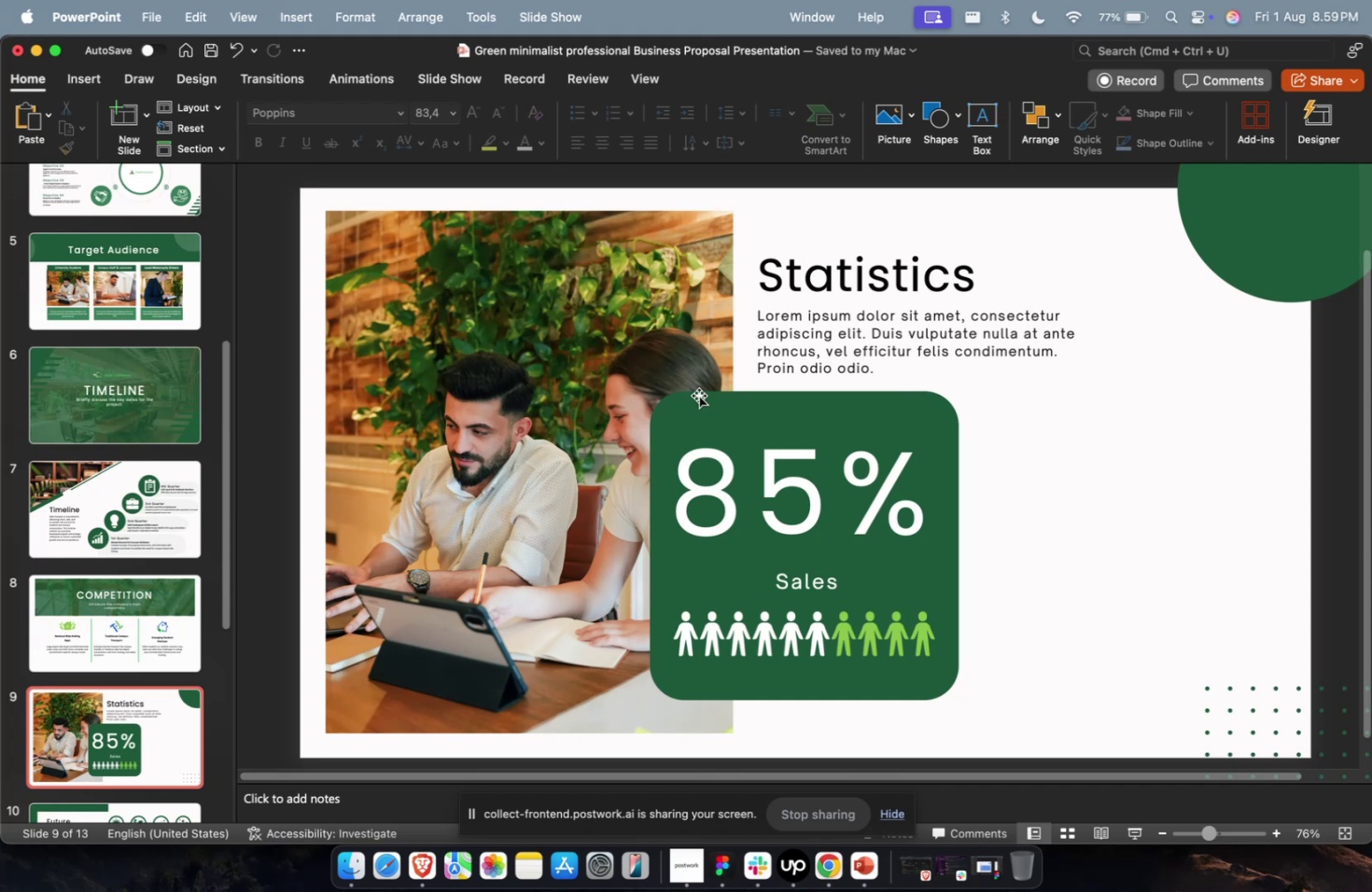 
wait(5.86)
 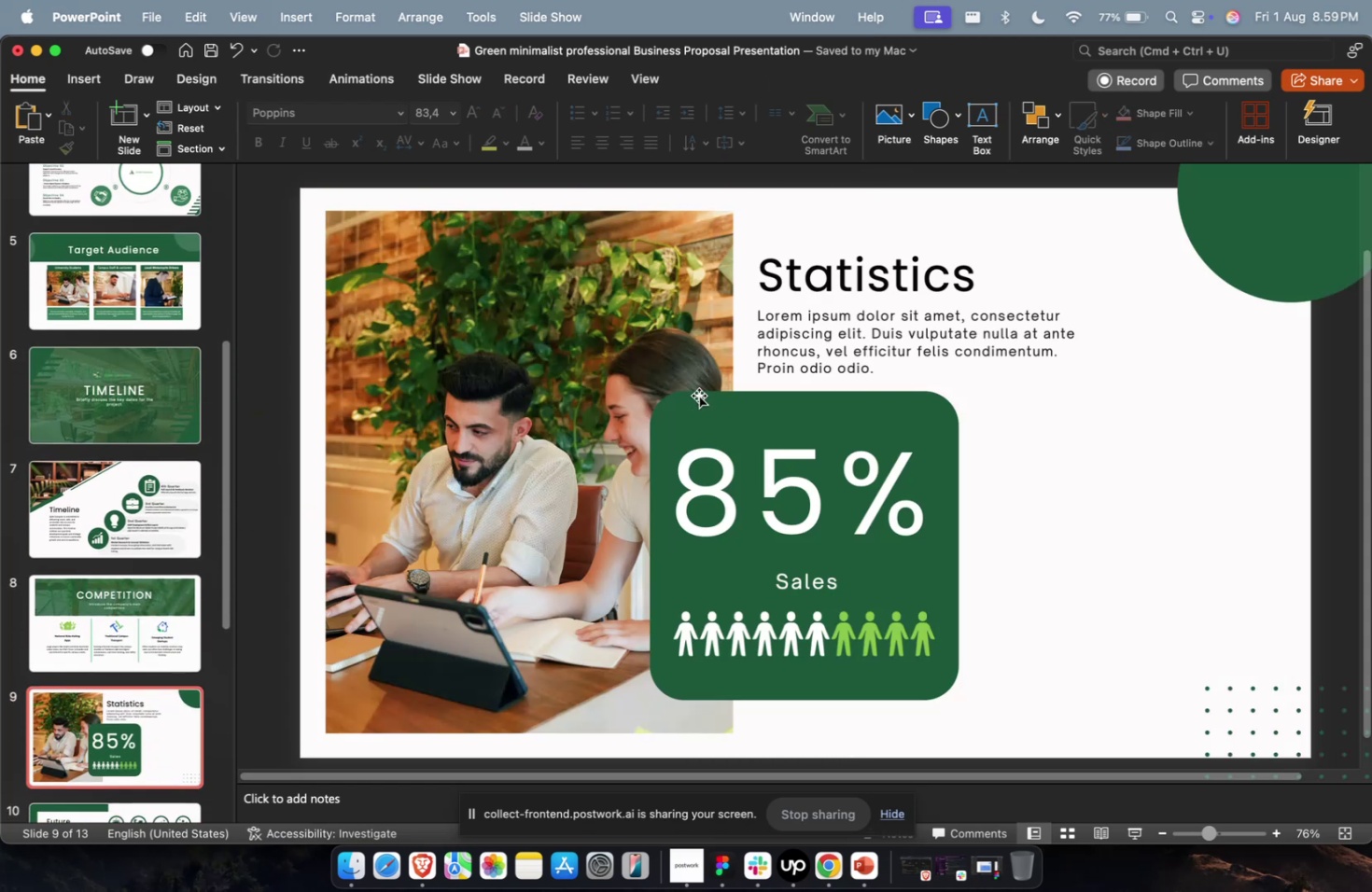 
scroll: coordinate [698, 395], scroll_direction: down, amount: 2.0
 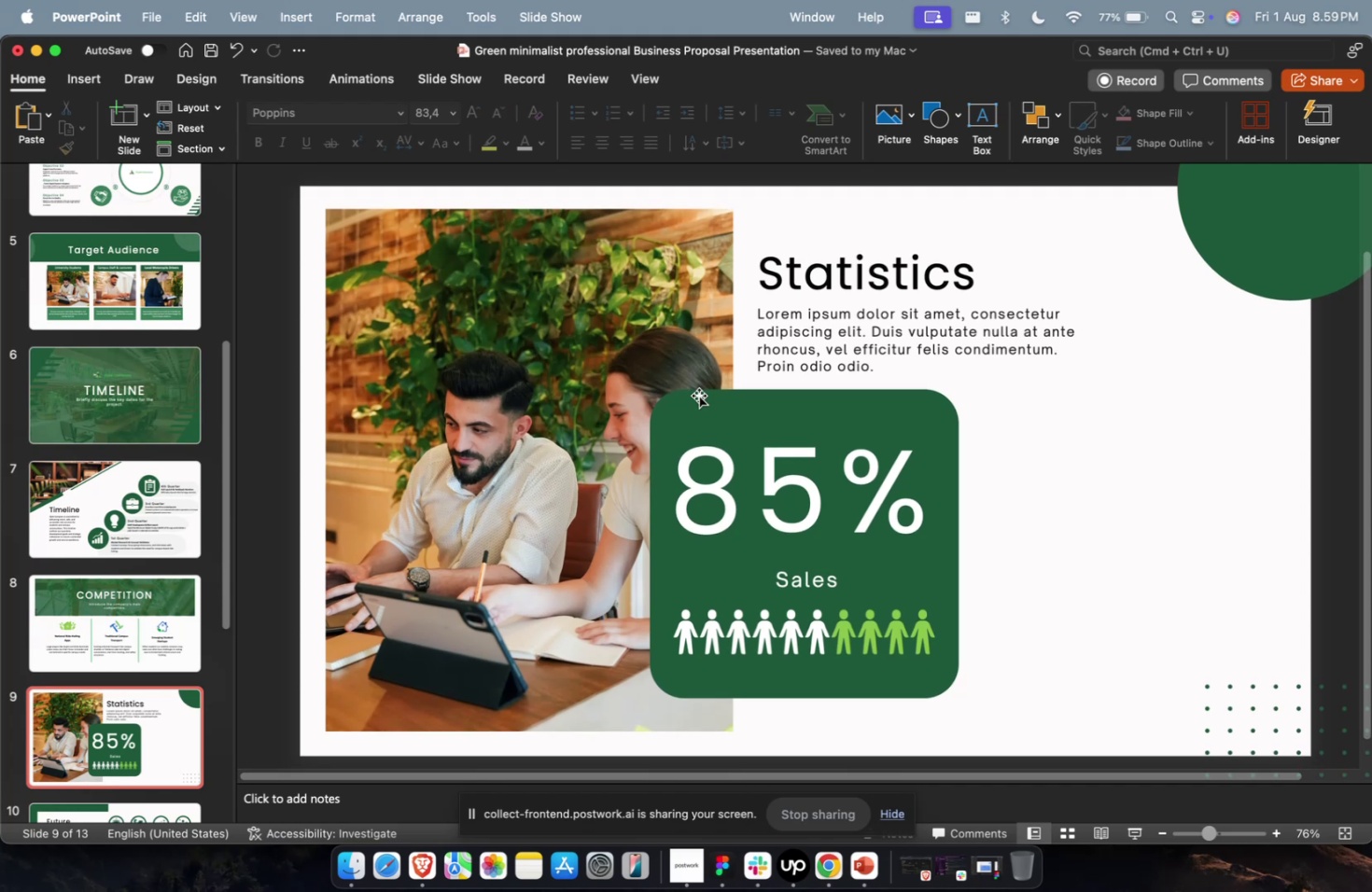 
wait(7.07)
 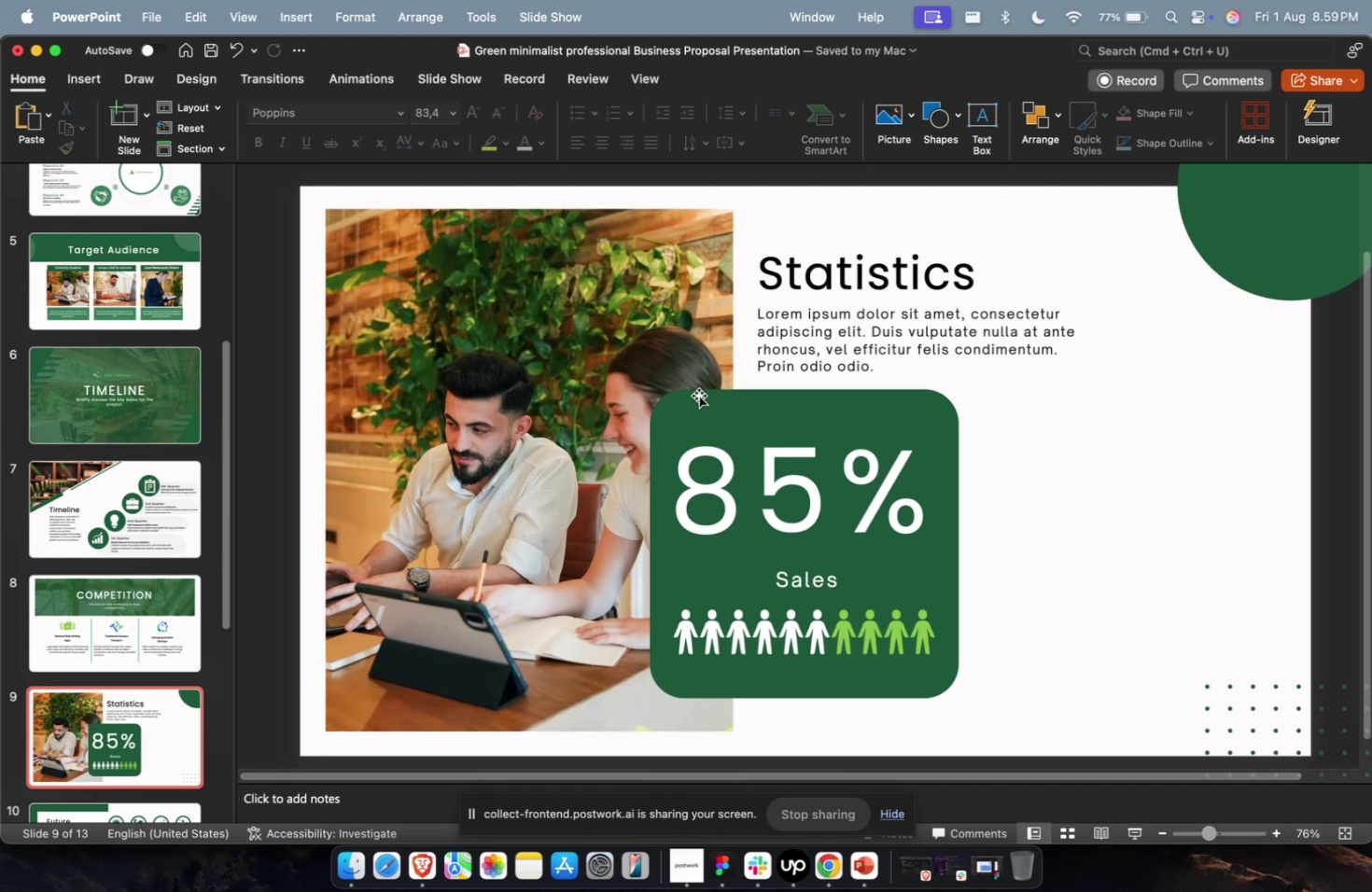 
scroll: coordinate [698, 395], scroll_direction: down, amount: 1.0
 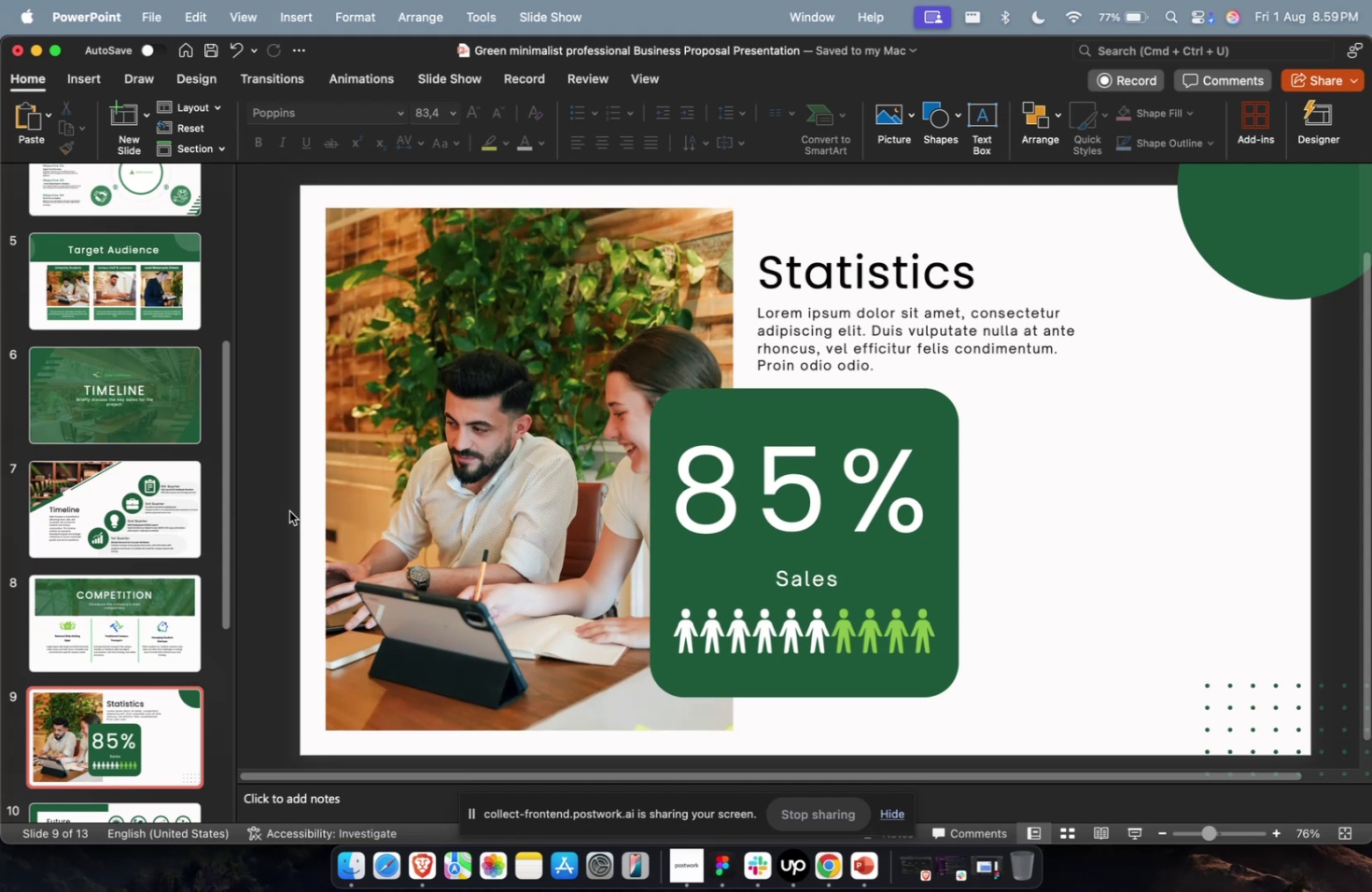 
left_click([63, 615])
 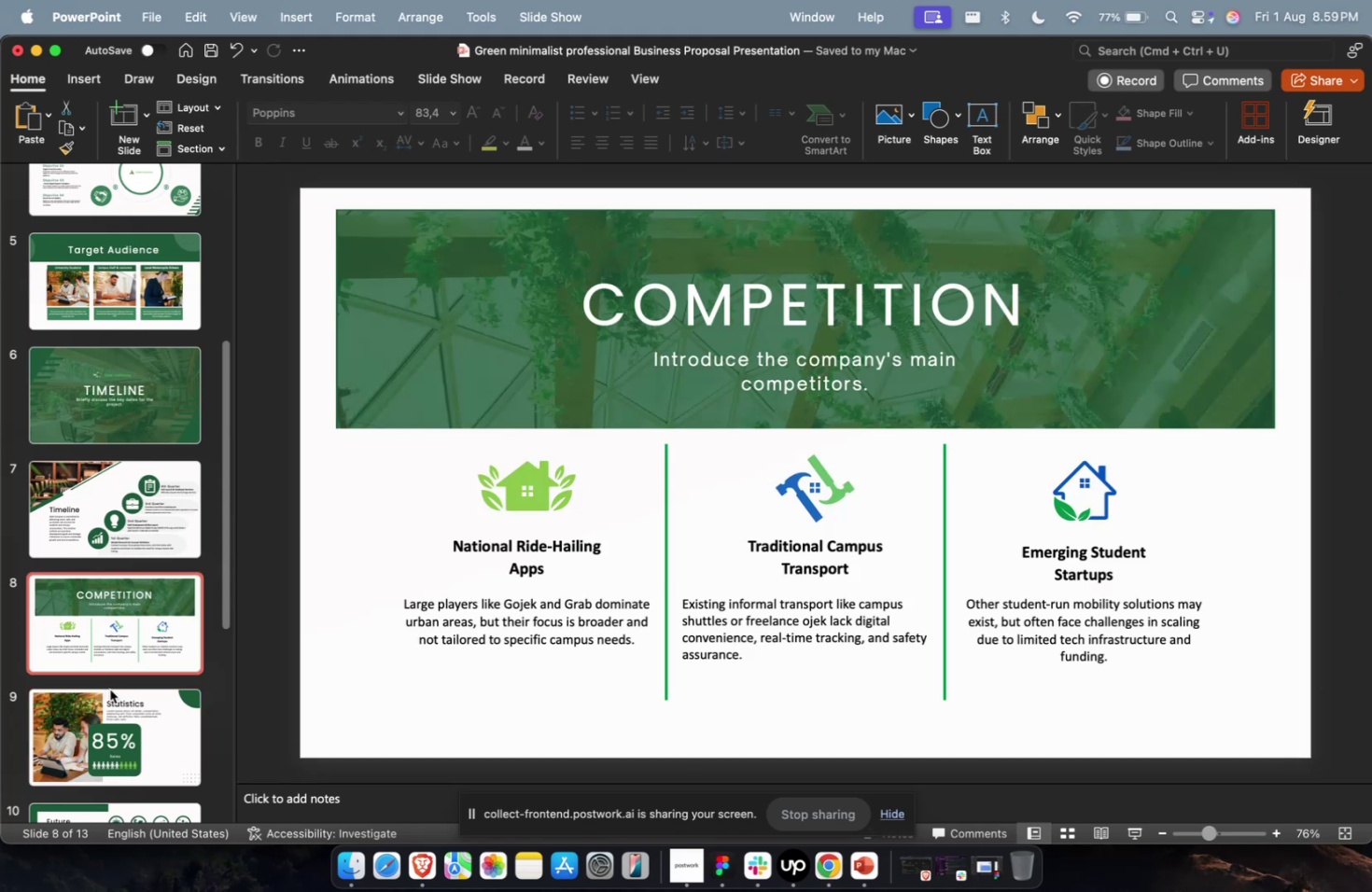 
left_click([115, 692])
 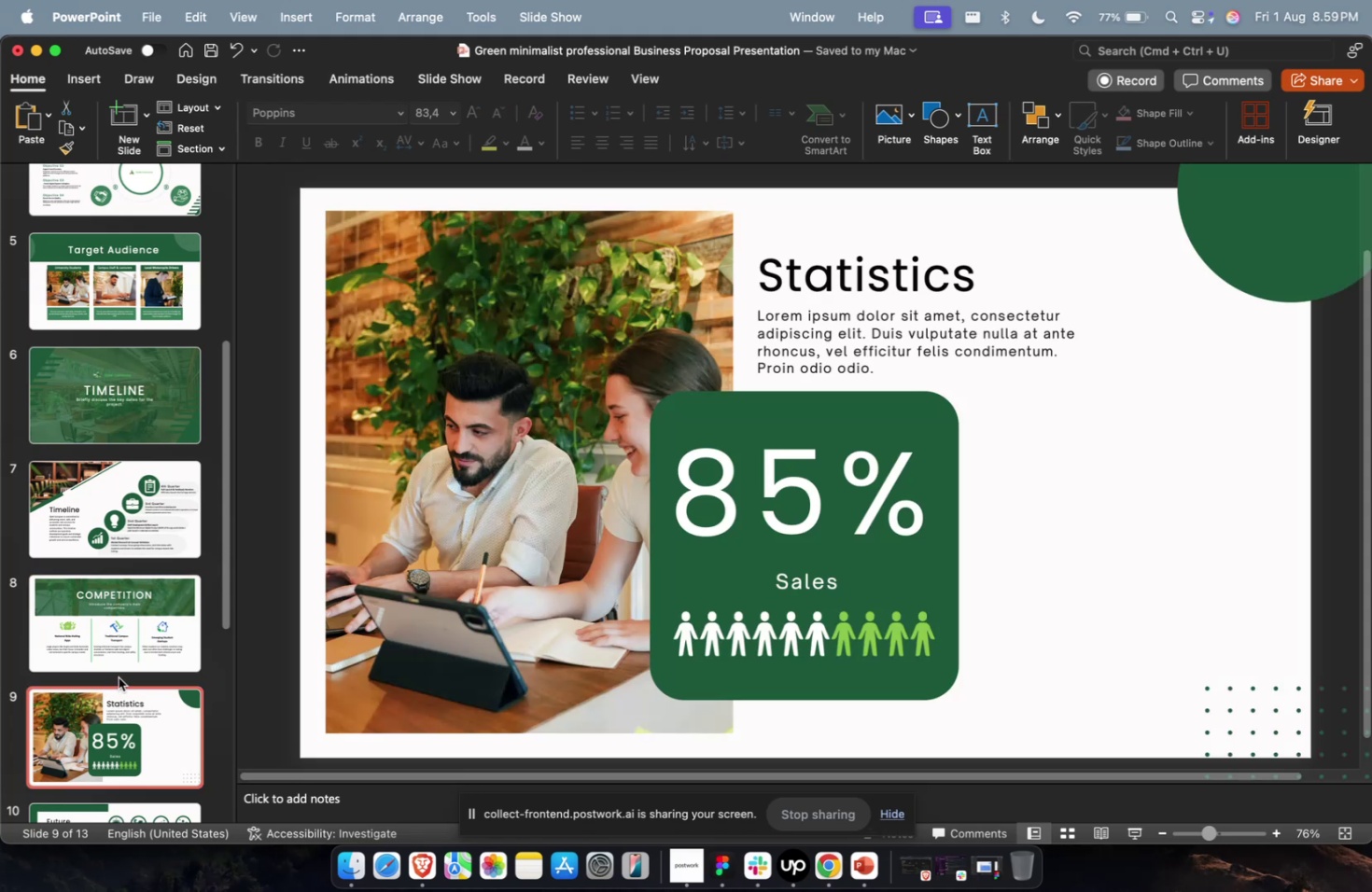 
wait(9.62)
 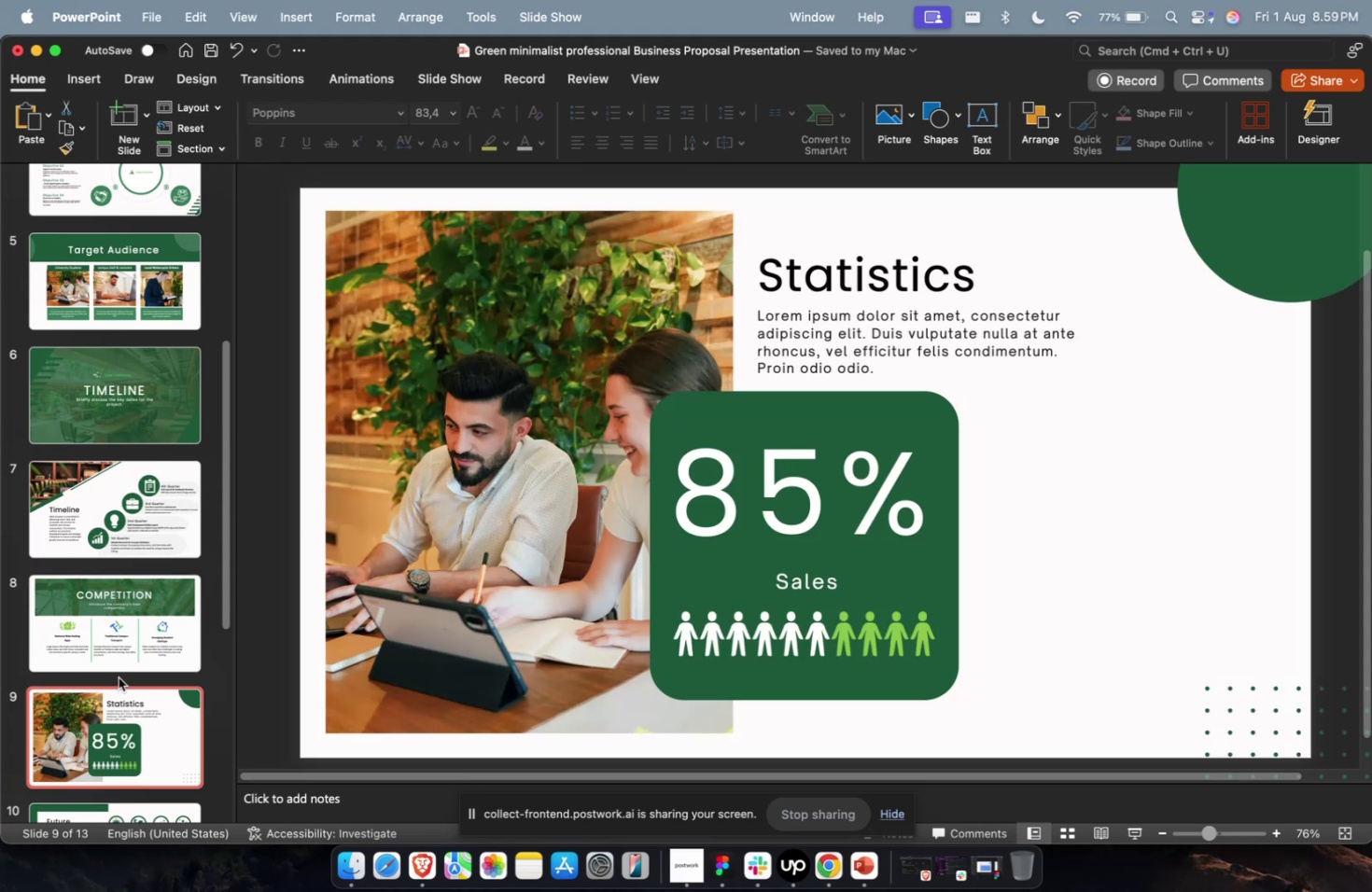 
scroll: coordinate [119, 676], scroll_direction: down, amount: 2.0
 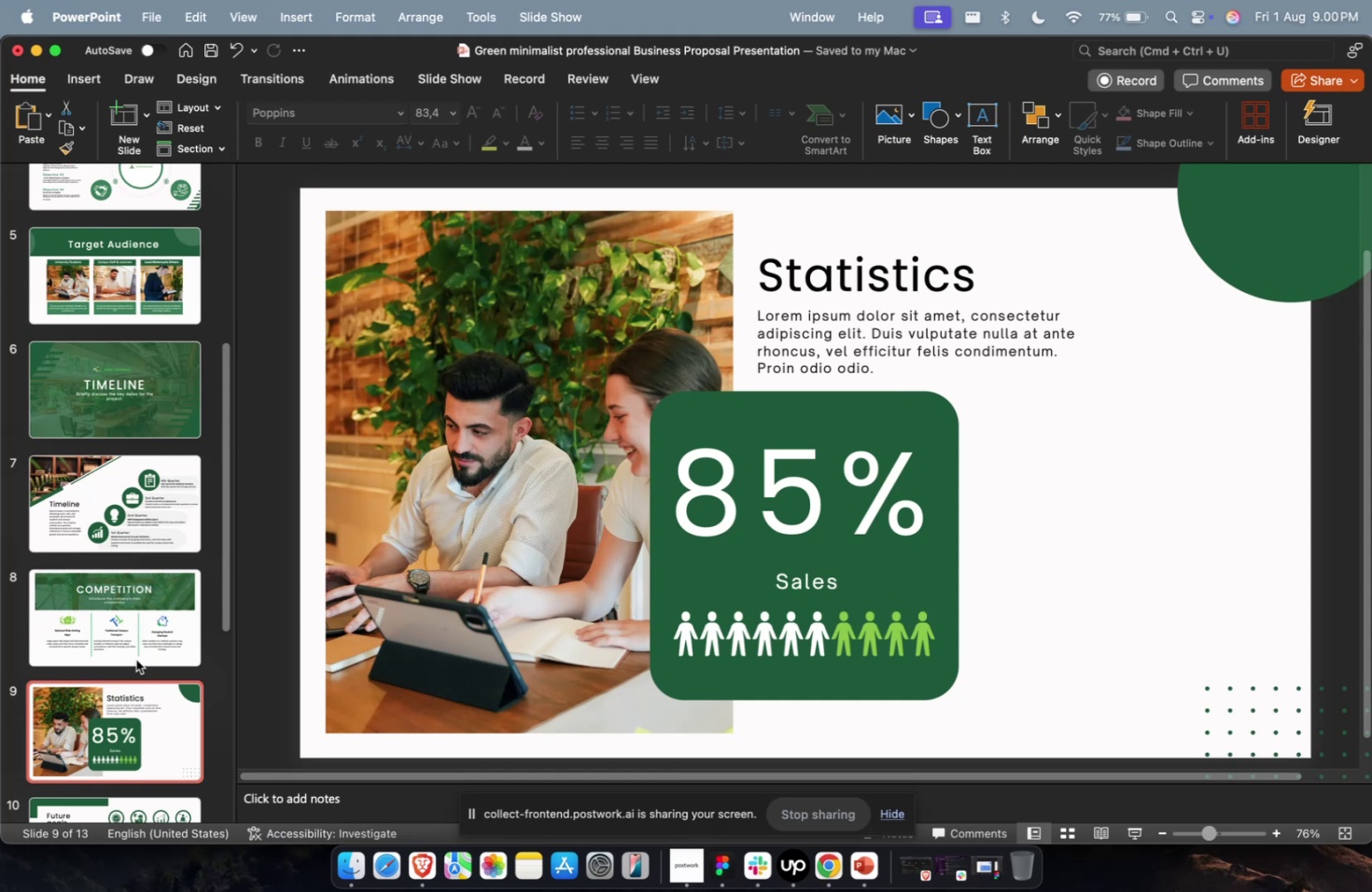 
wait(18.06)
 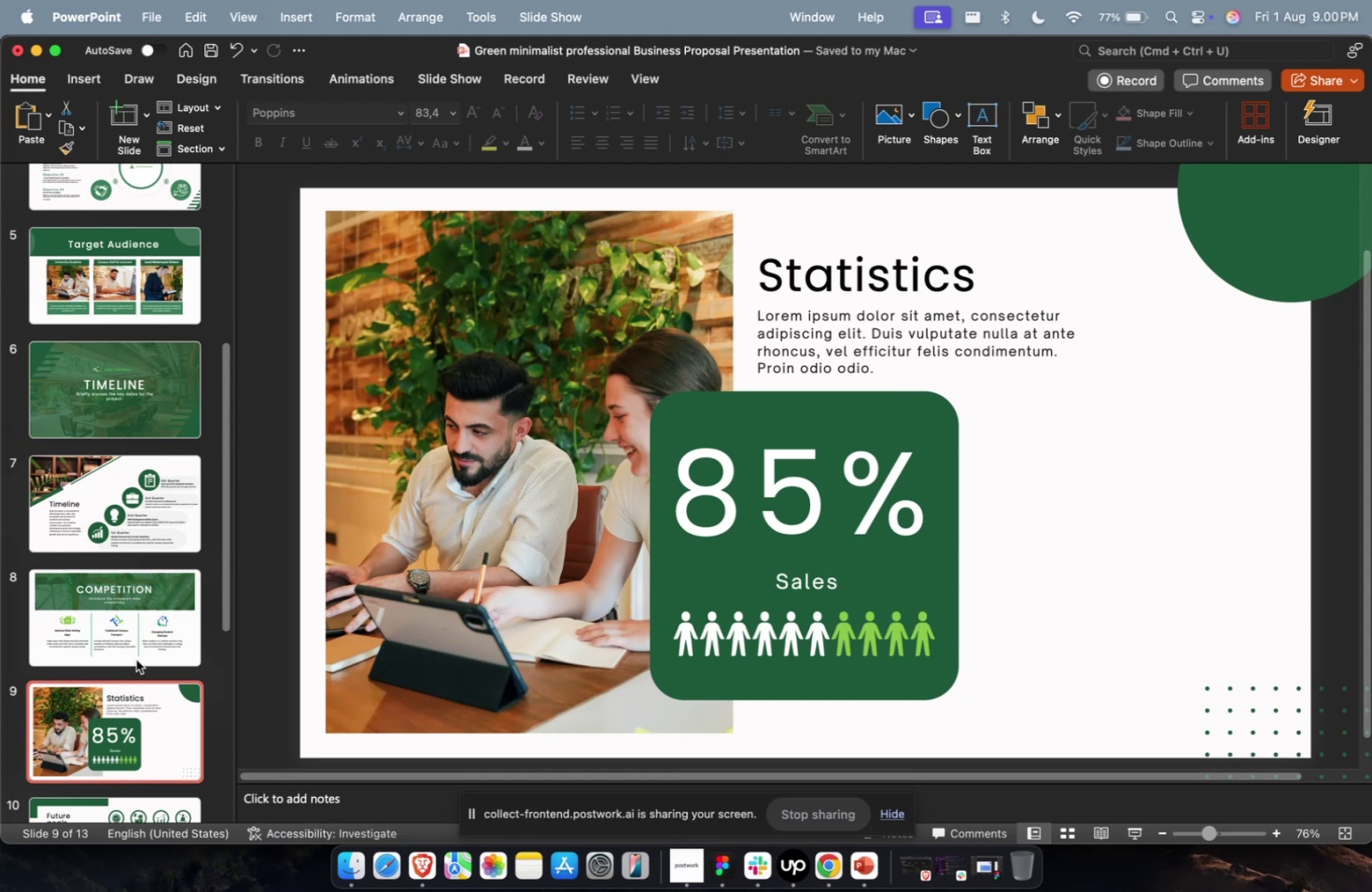 
scroll: coordinate [136, 659], scroll_direction: down, amount: 1.0
 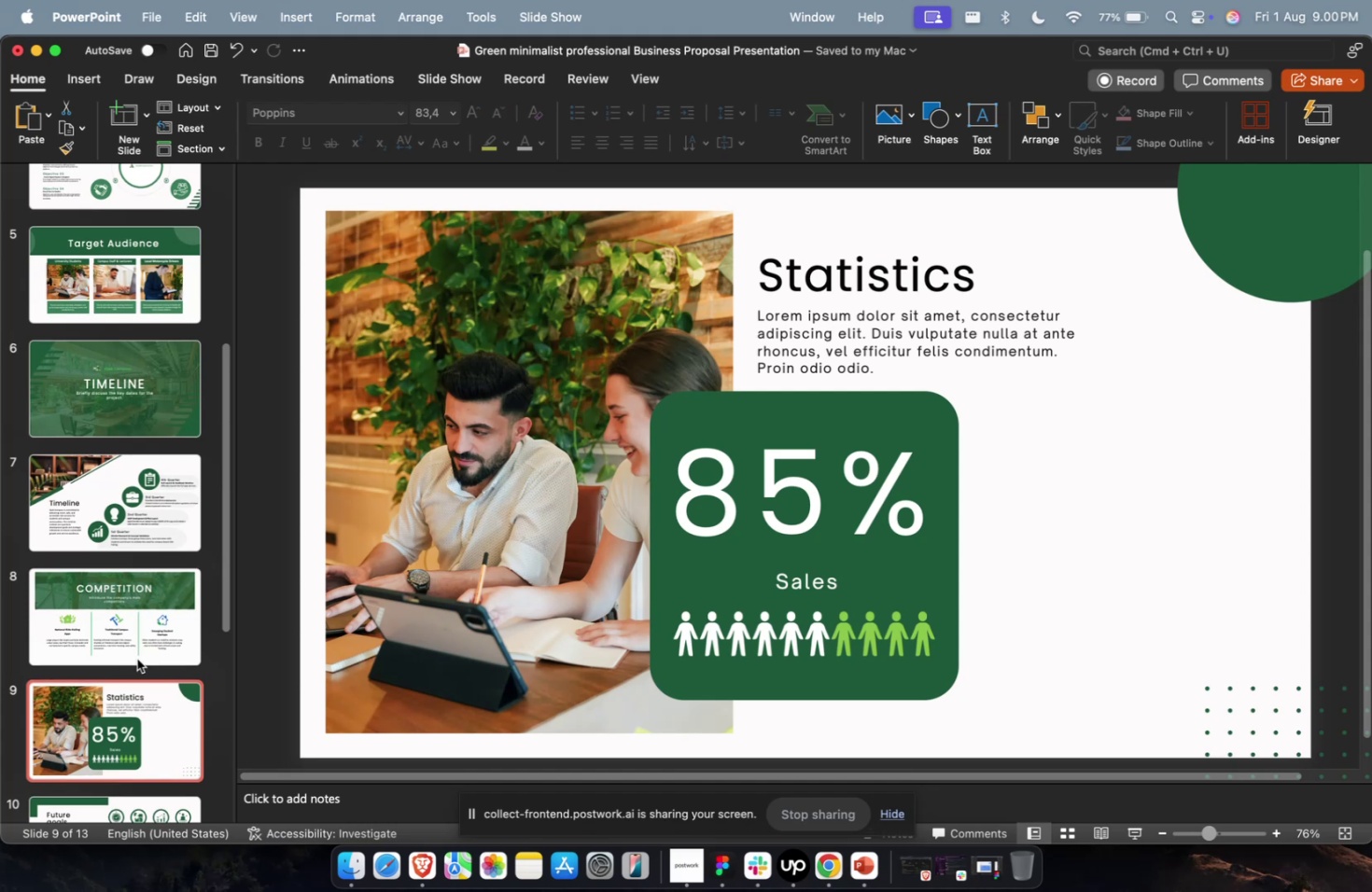 
wait(5.97)
 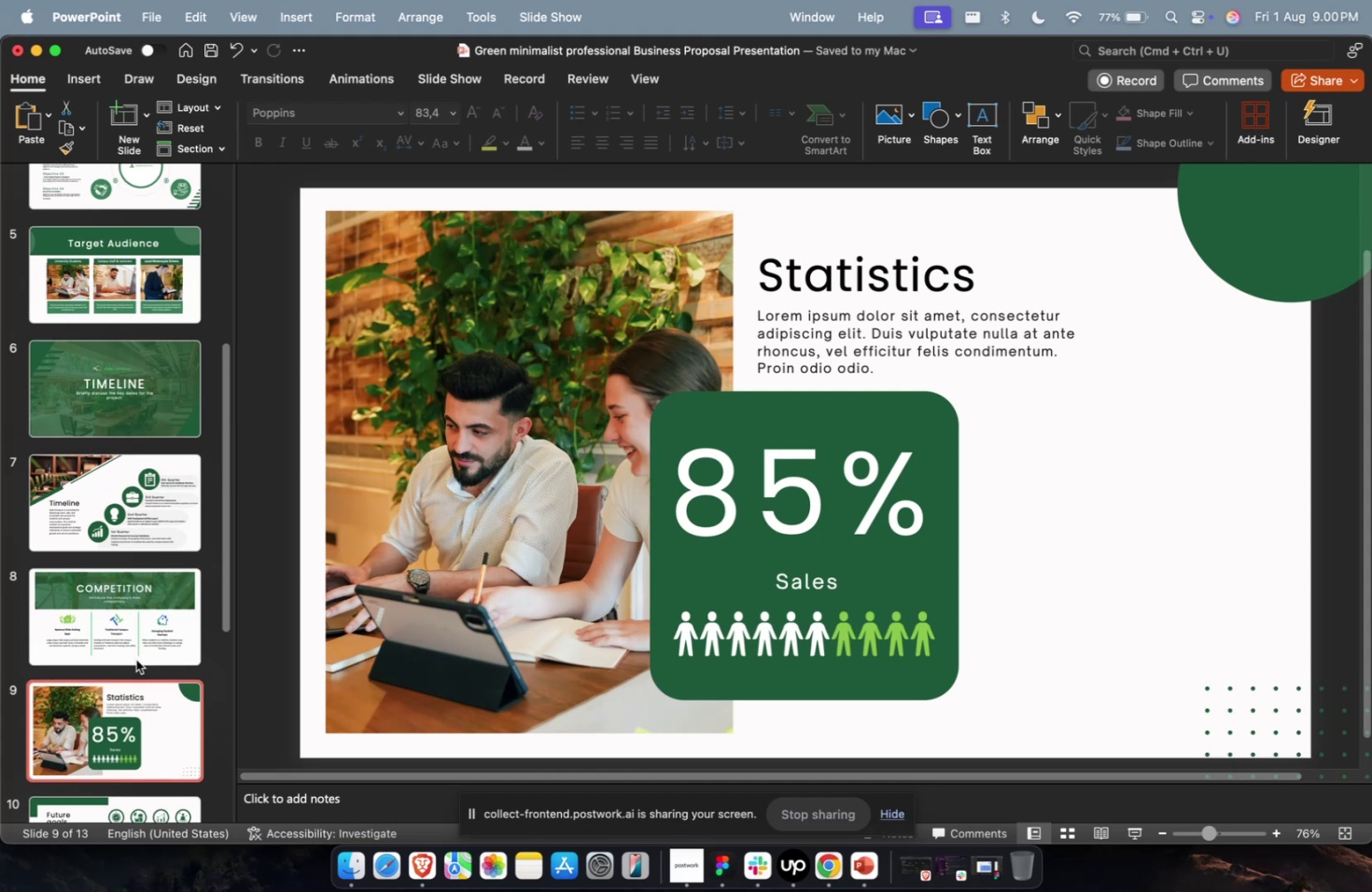 
left_click([163, 484])
 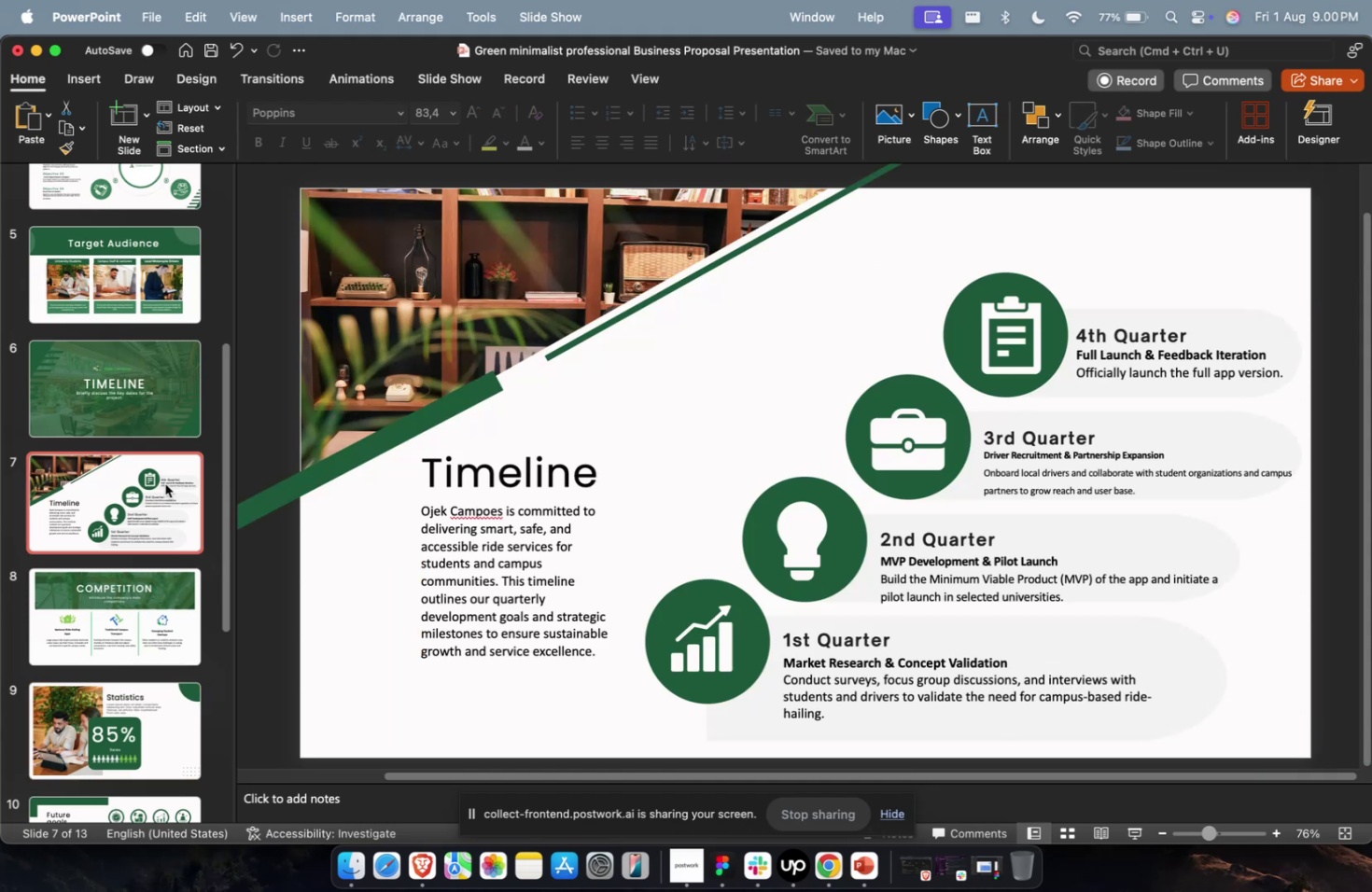 
key(Meta+V)
 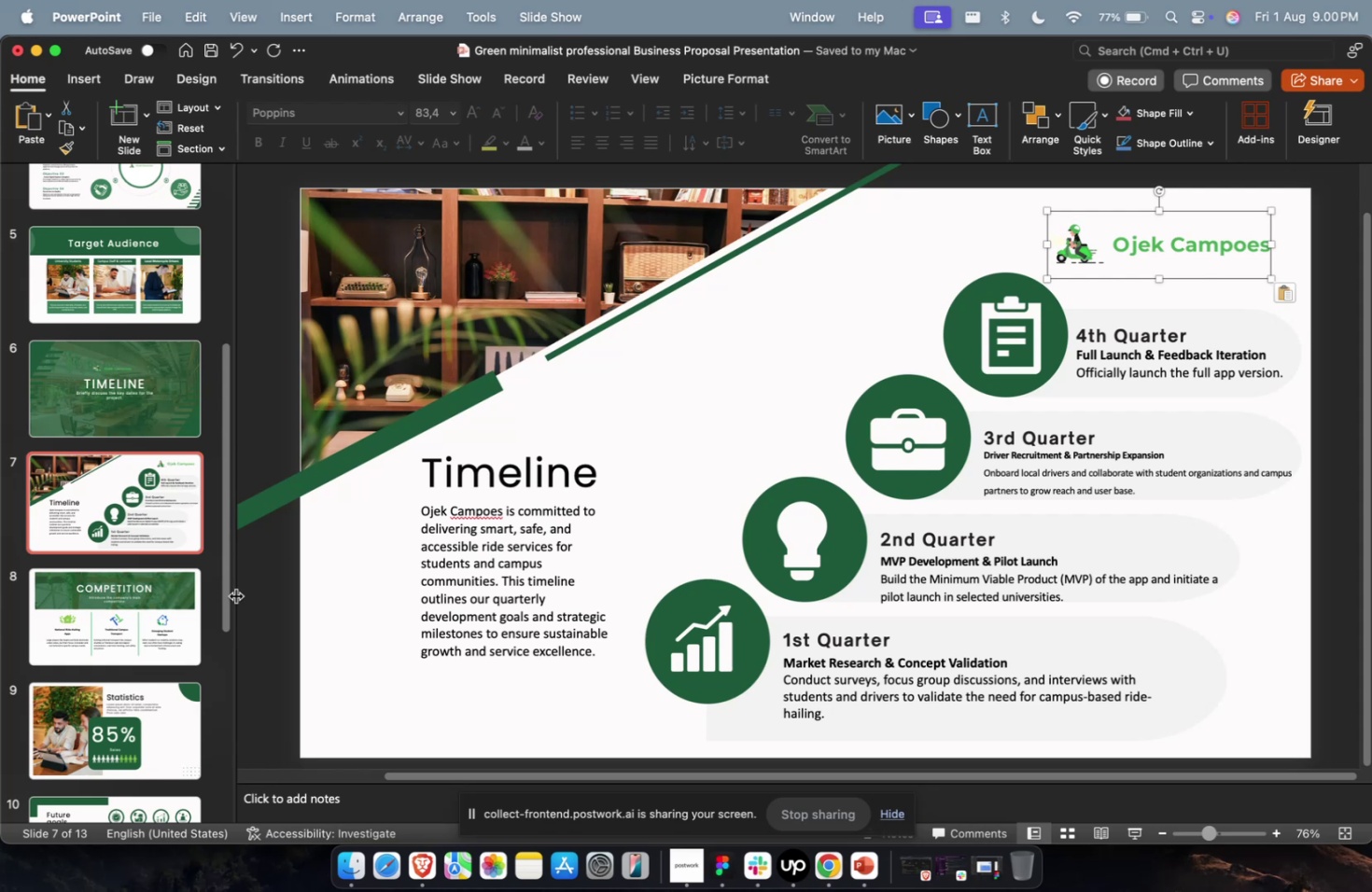 
left_click([135, 707])
 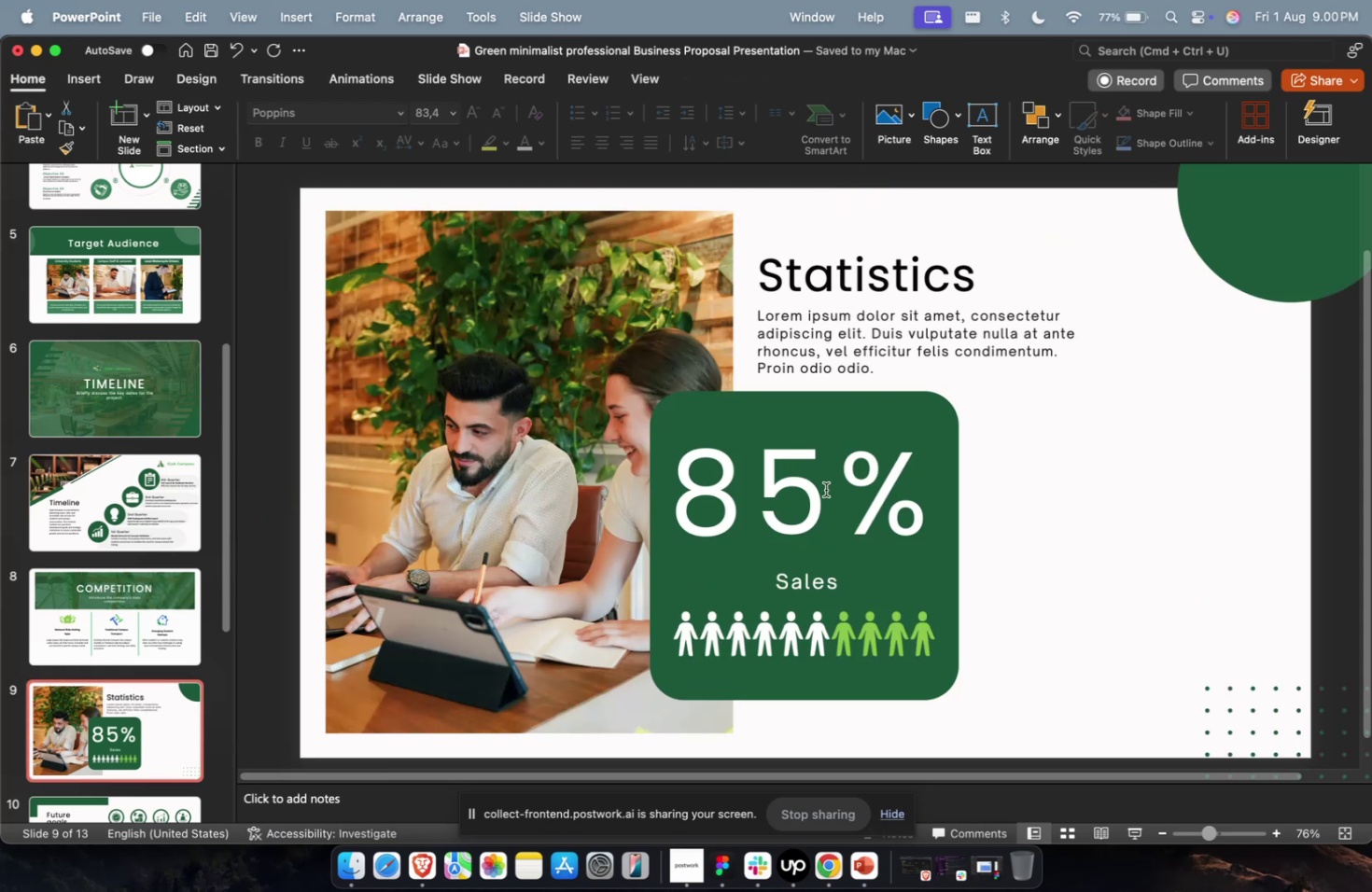 
key(Meta+CommandLeft)
 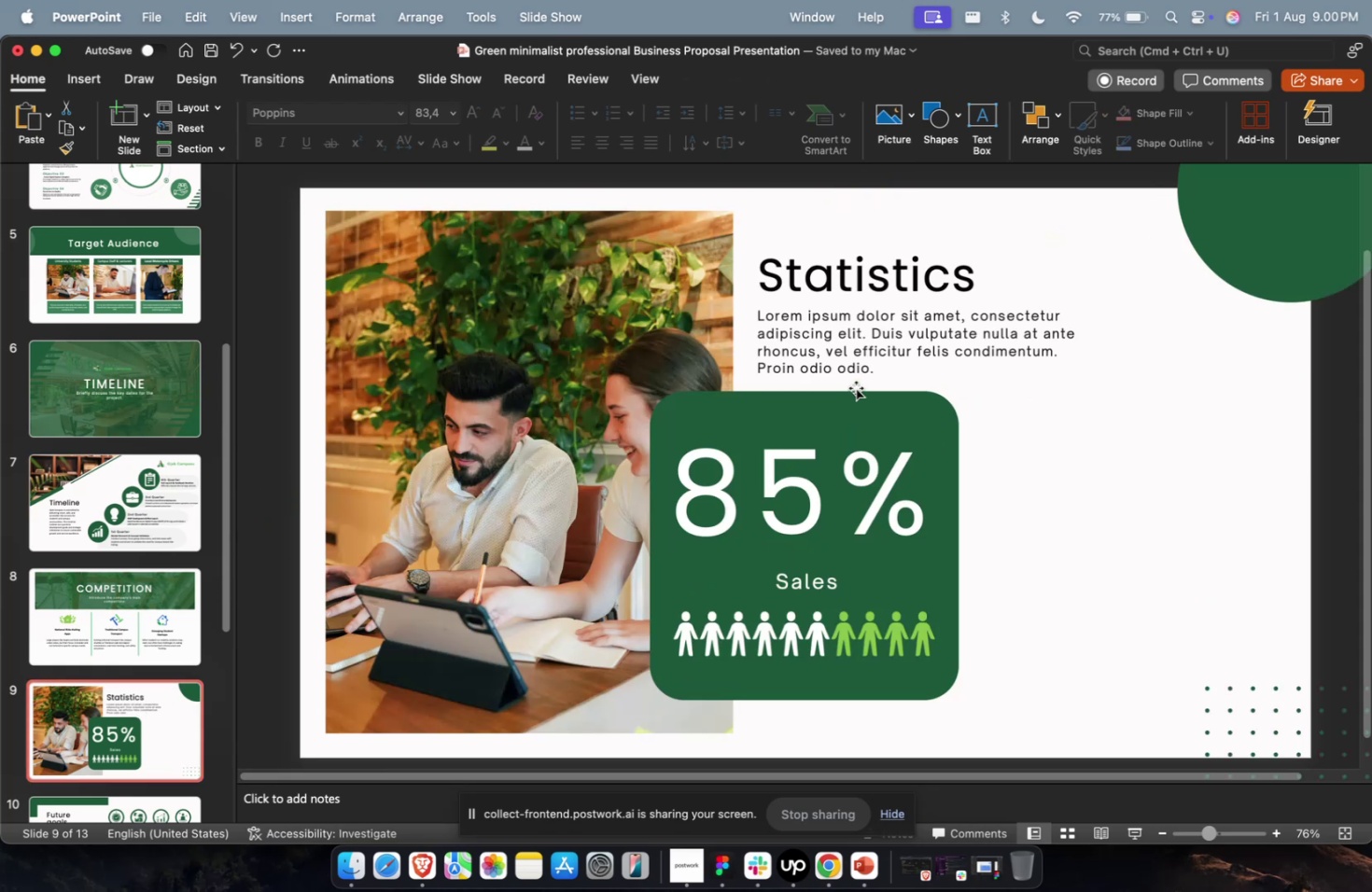 
key(Meta+1)
 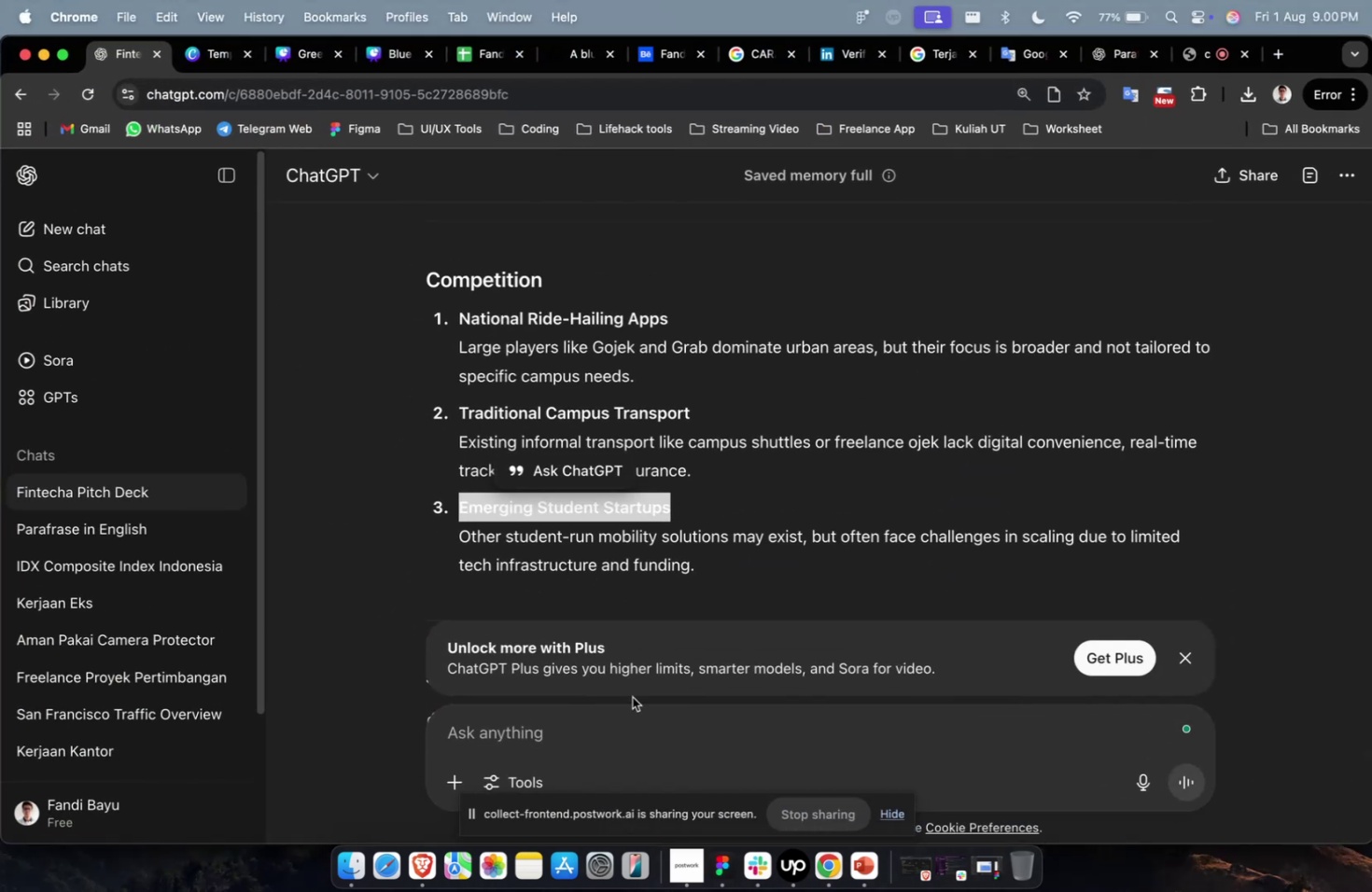 
double_click([638, 726])
 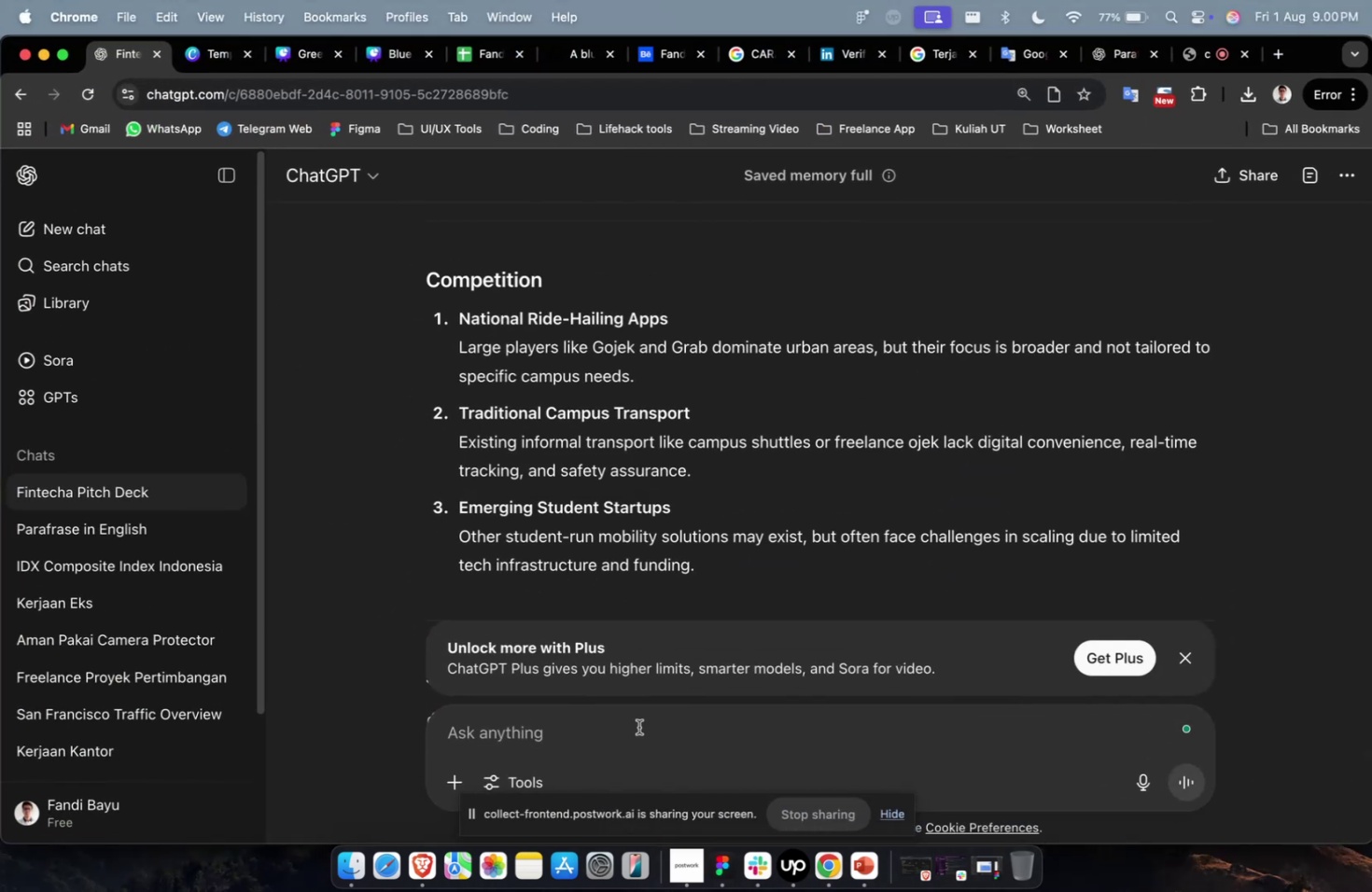 
type(u)
key(Backspace)
type(buatkan paragraph singkat mengenai statictis)
 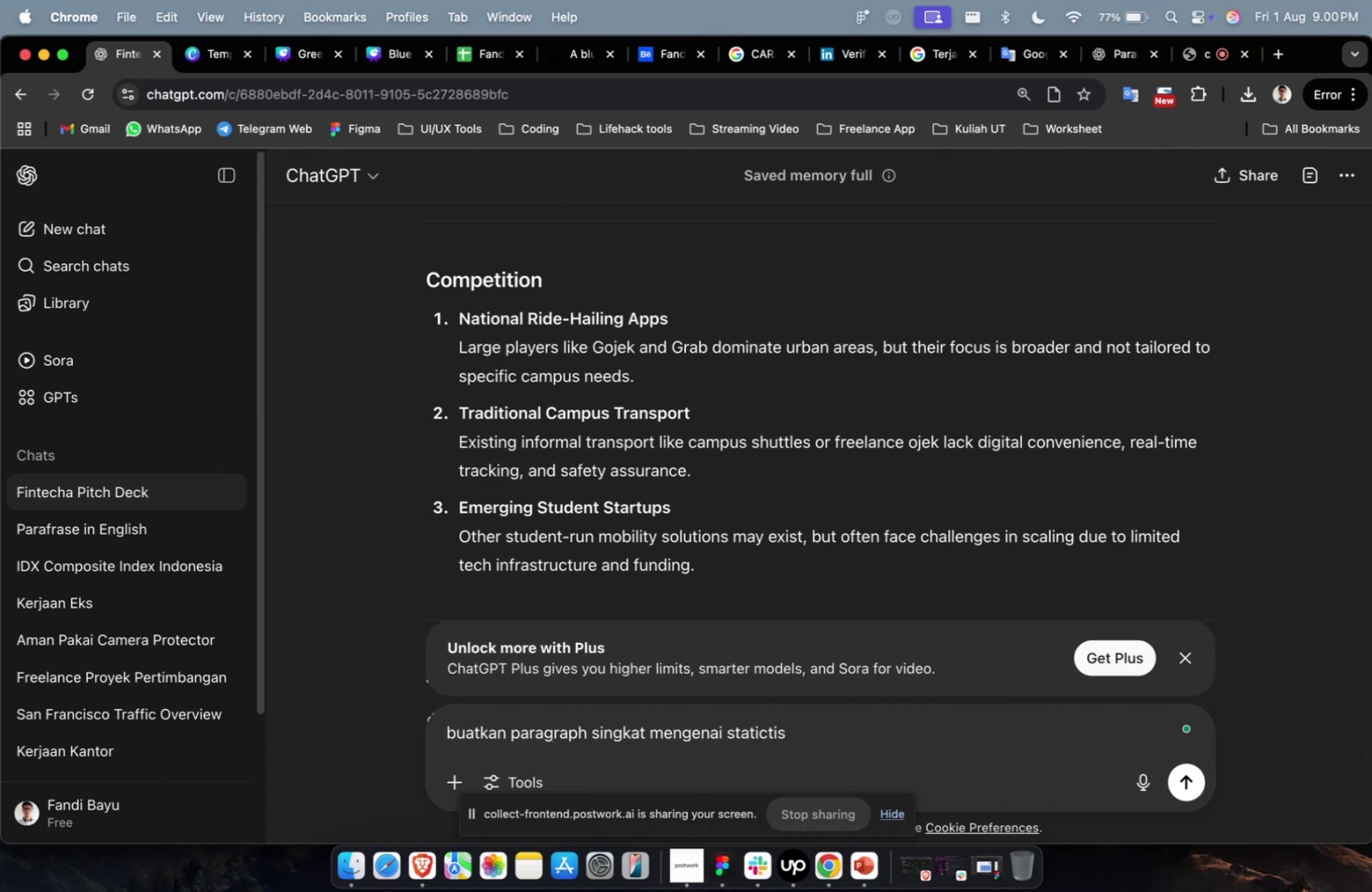 
key(Enter)
 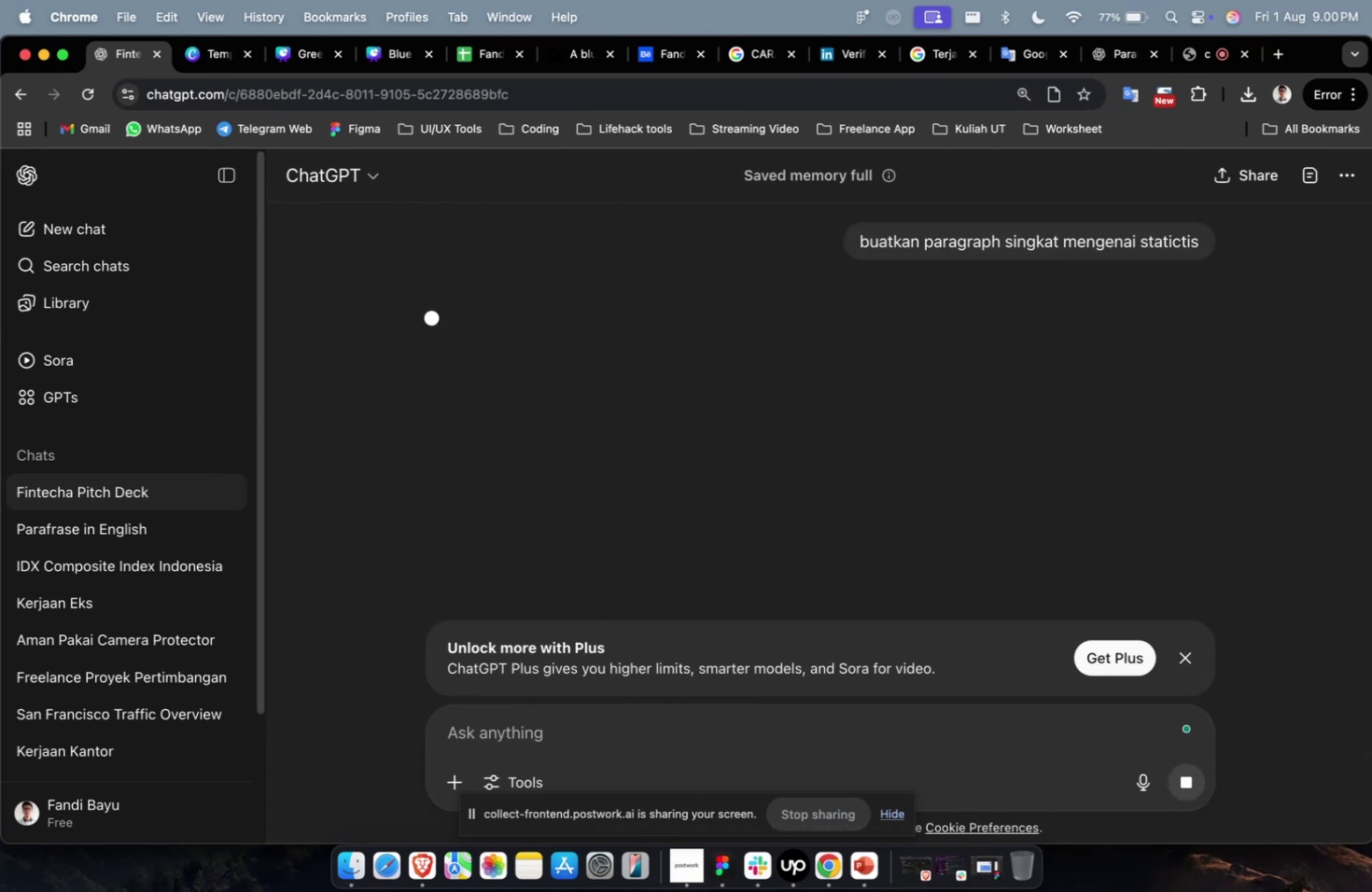 
wait(10.19)
 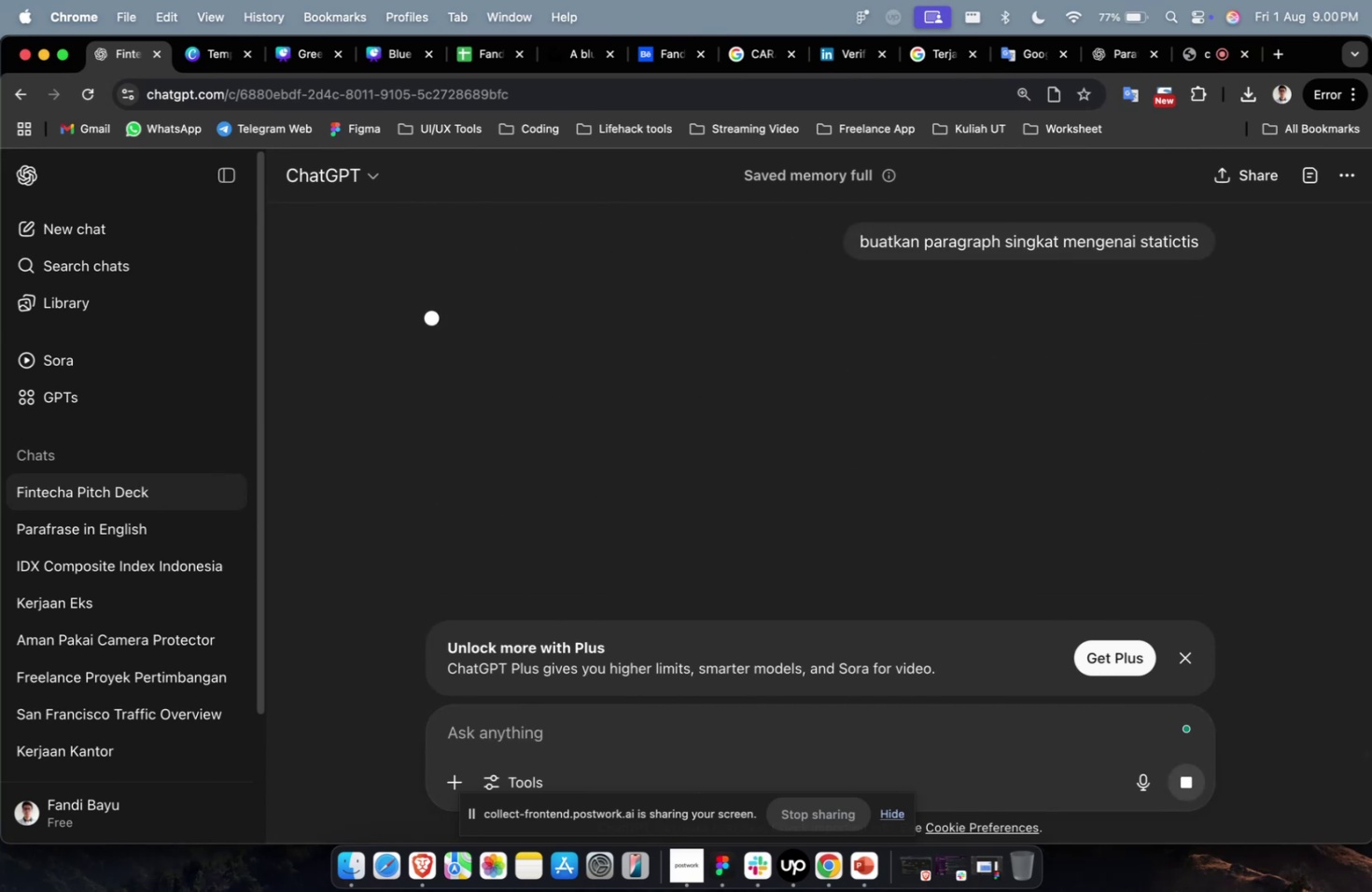 
left_click_drag(start_coordinate=[685, 564], to_coordinate=[409, 477])
 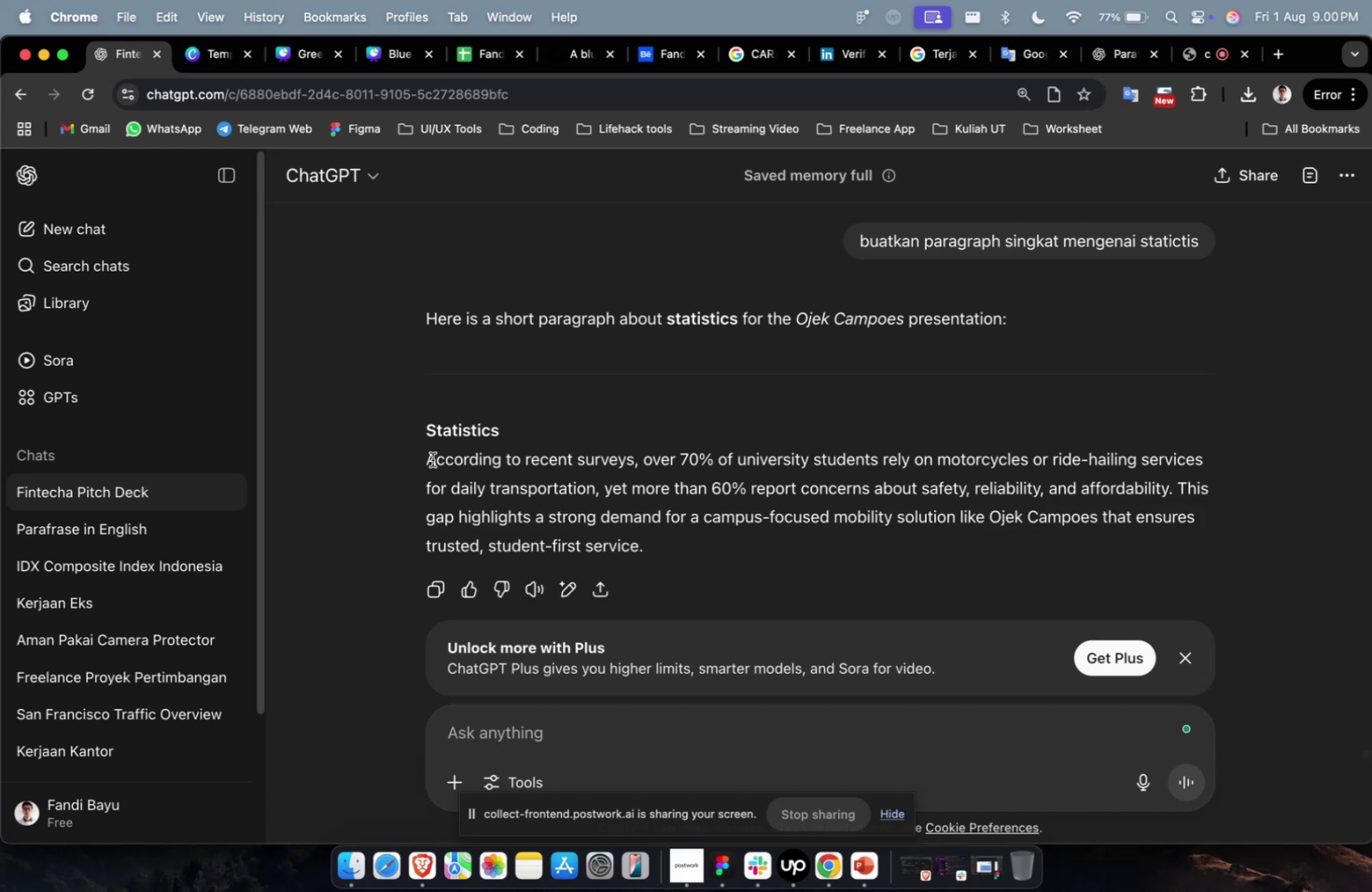 
left_click_drag(start_coordinate=[427, 457], to_coordinate=[653, 551])
 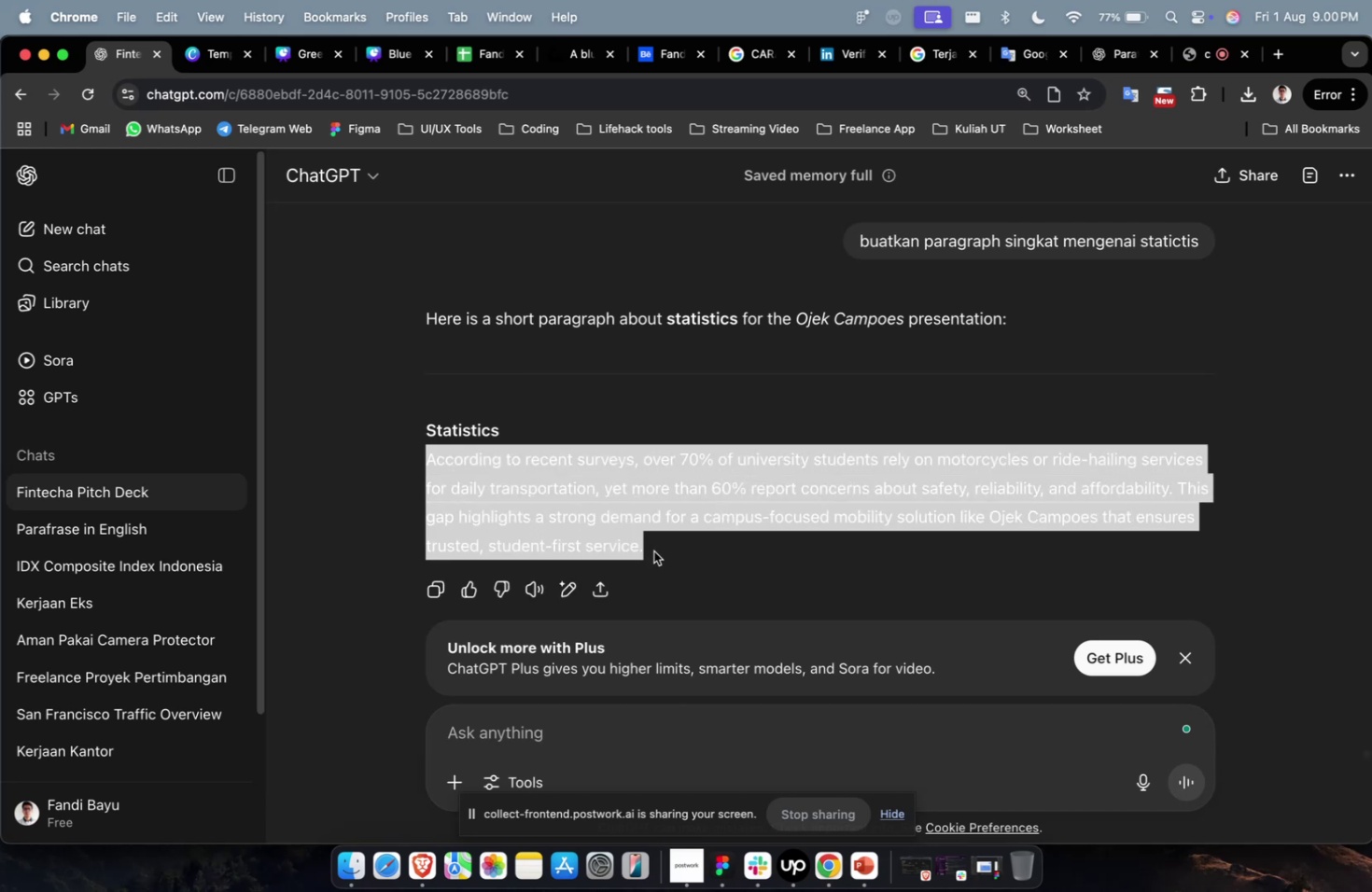 
key(Meta+C)
 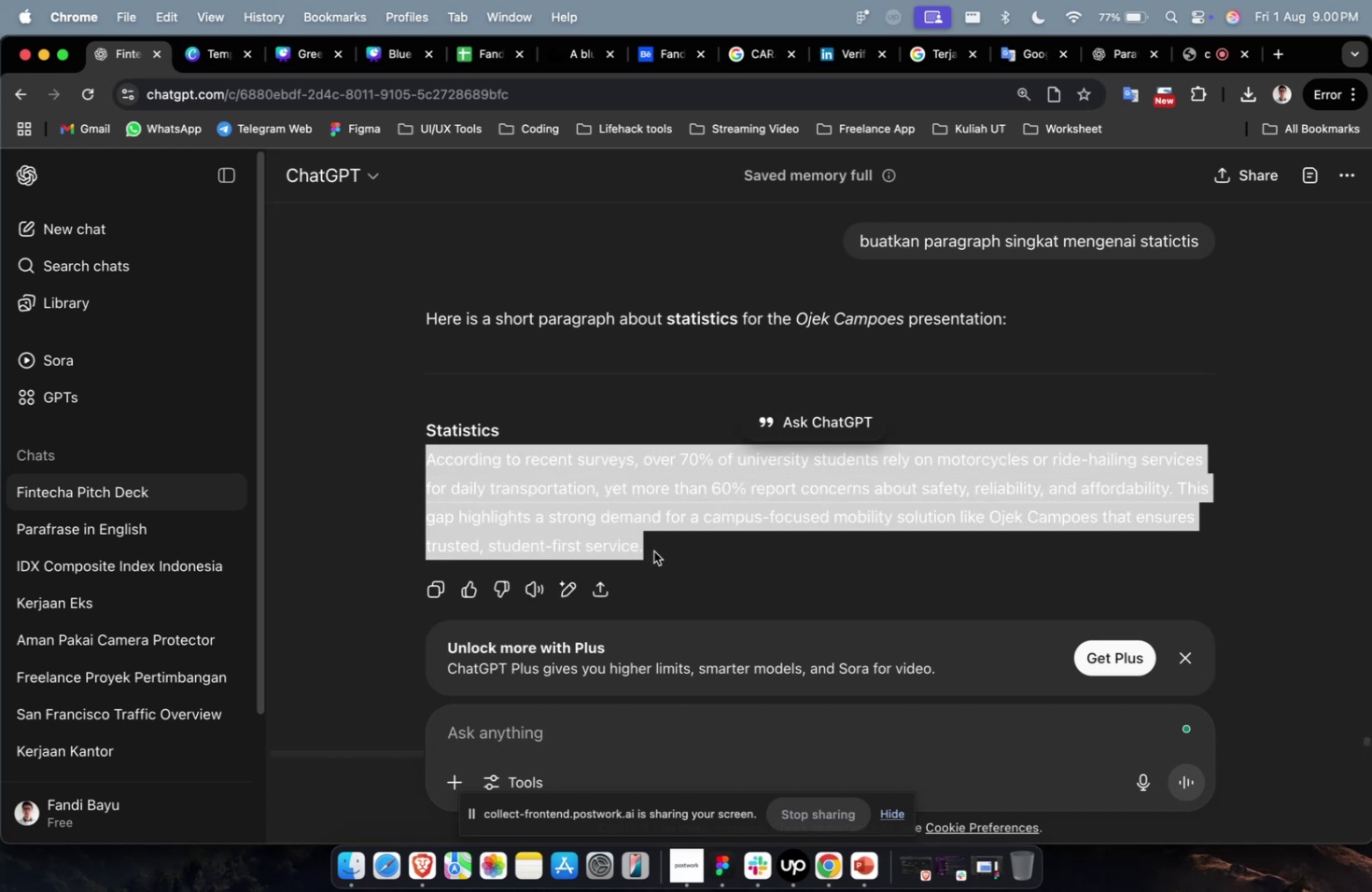 
key(Meta+1)
 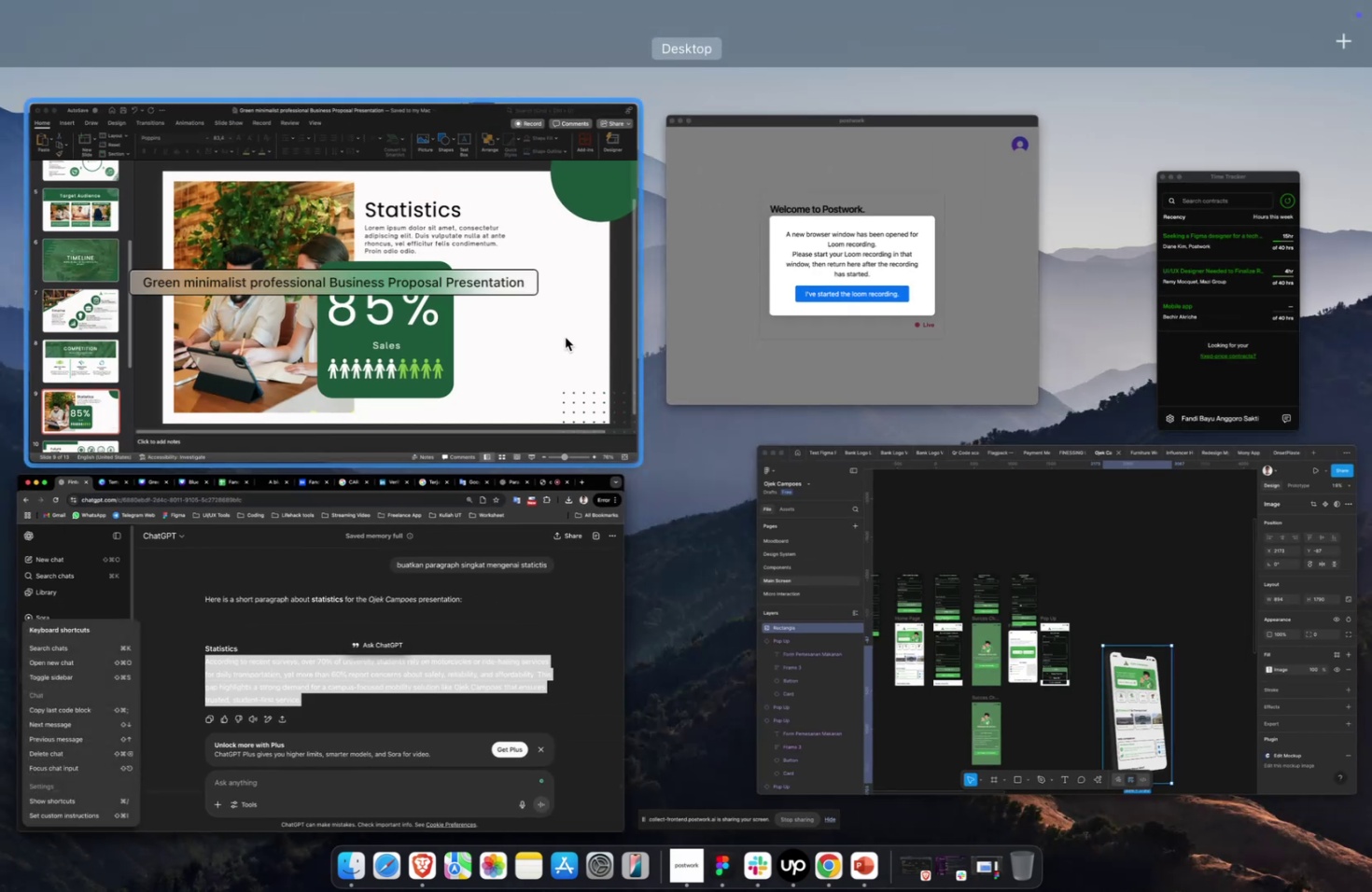 
left_click([563, 331])
 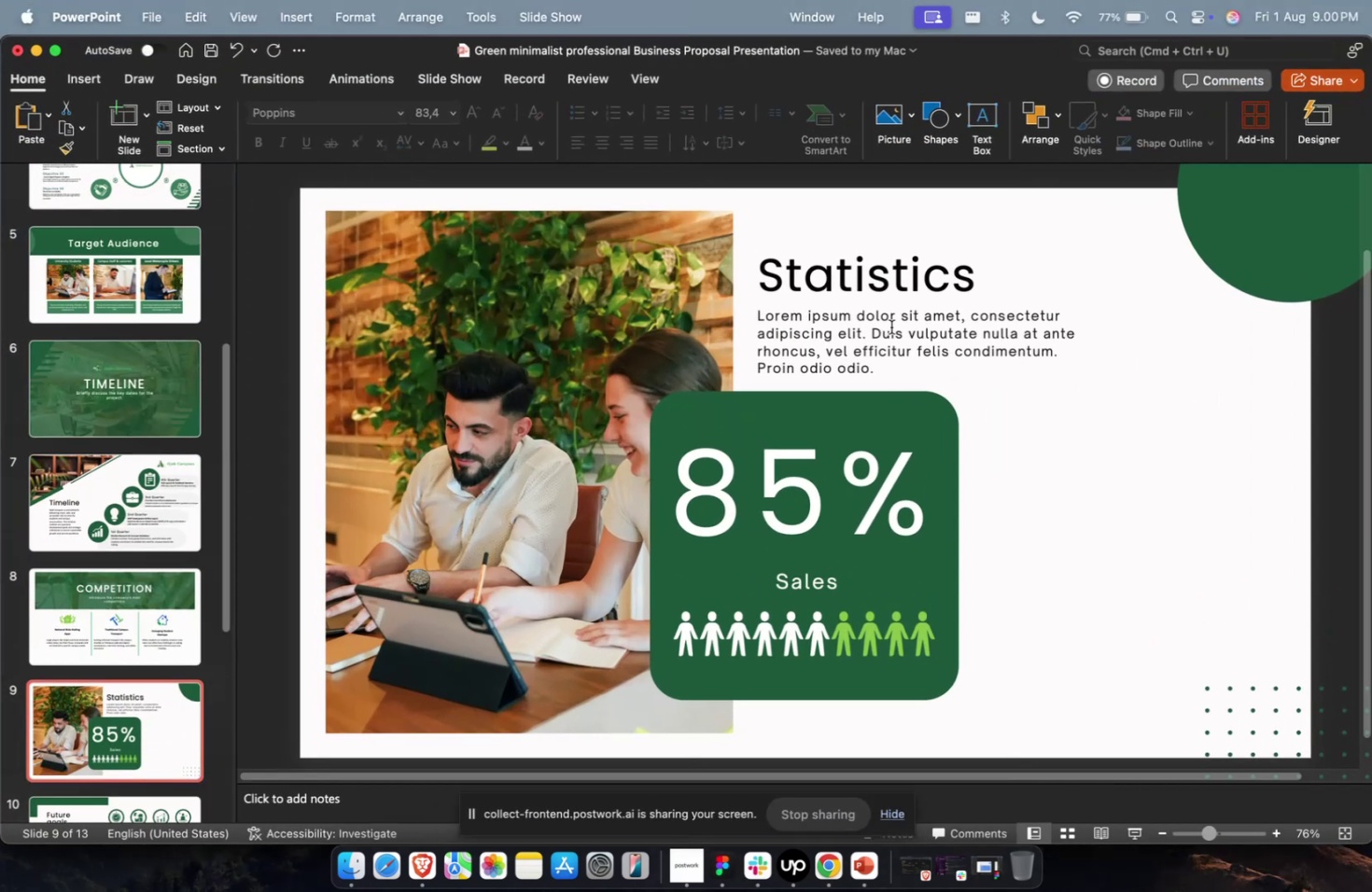 
double_click([917, 324])
 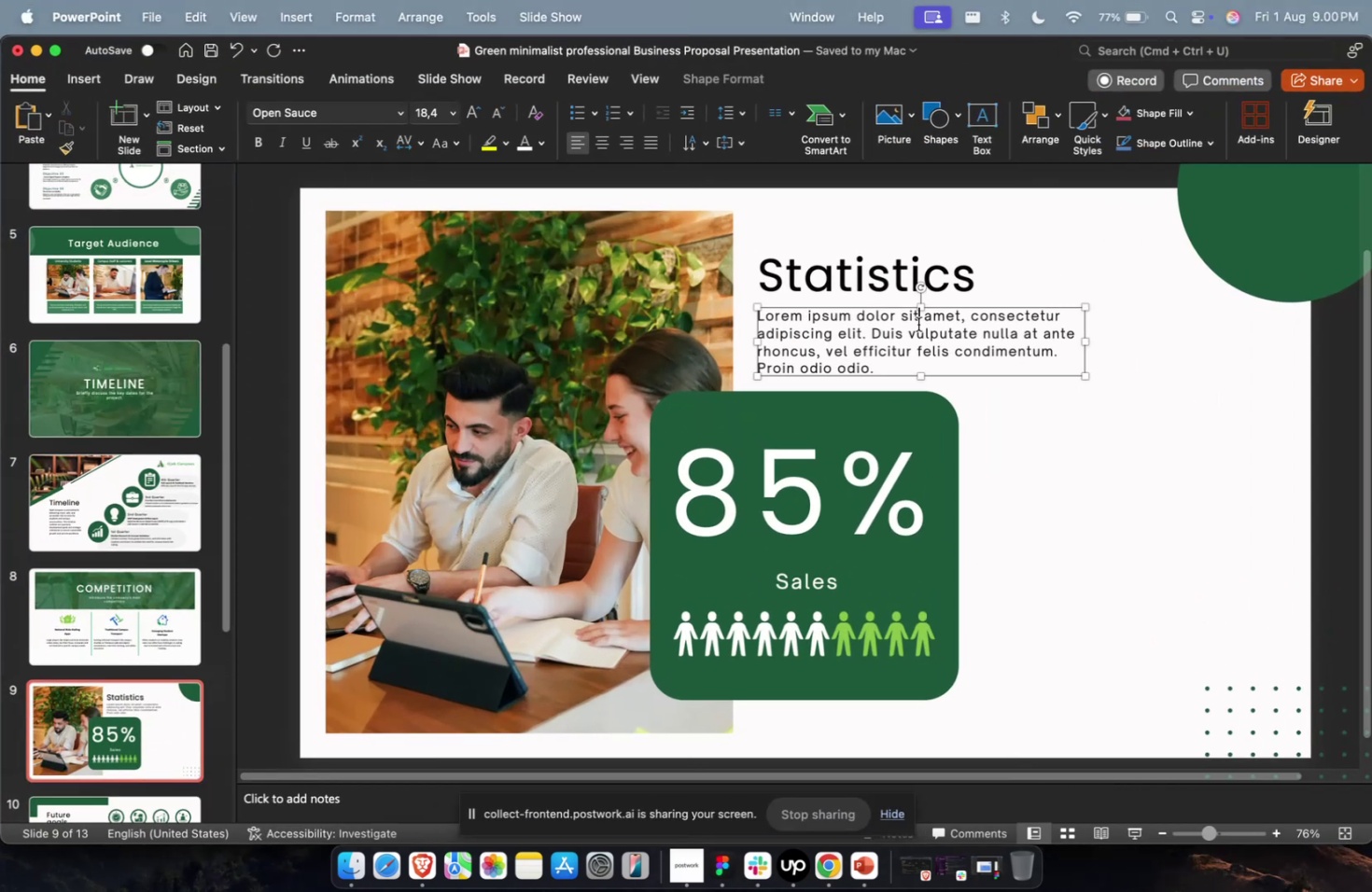 
key(Meta+A)
 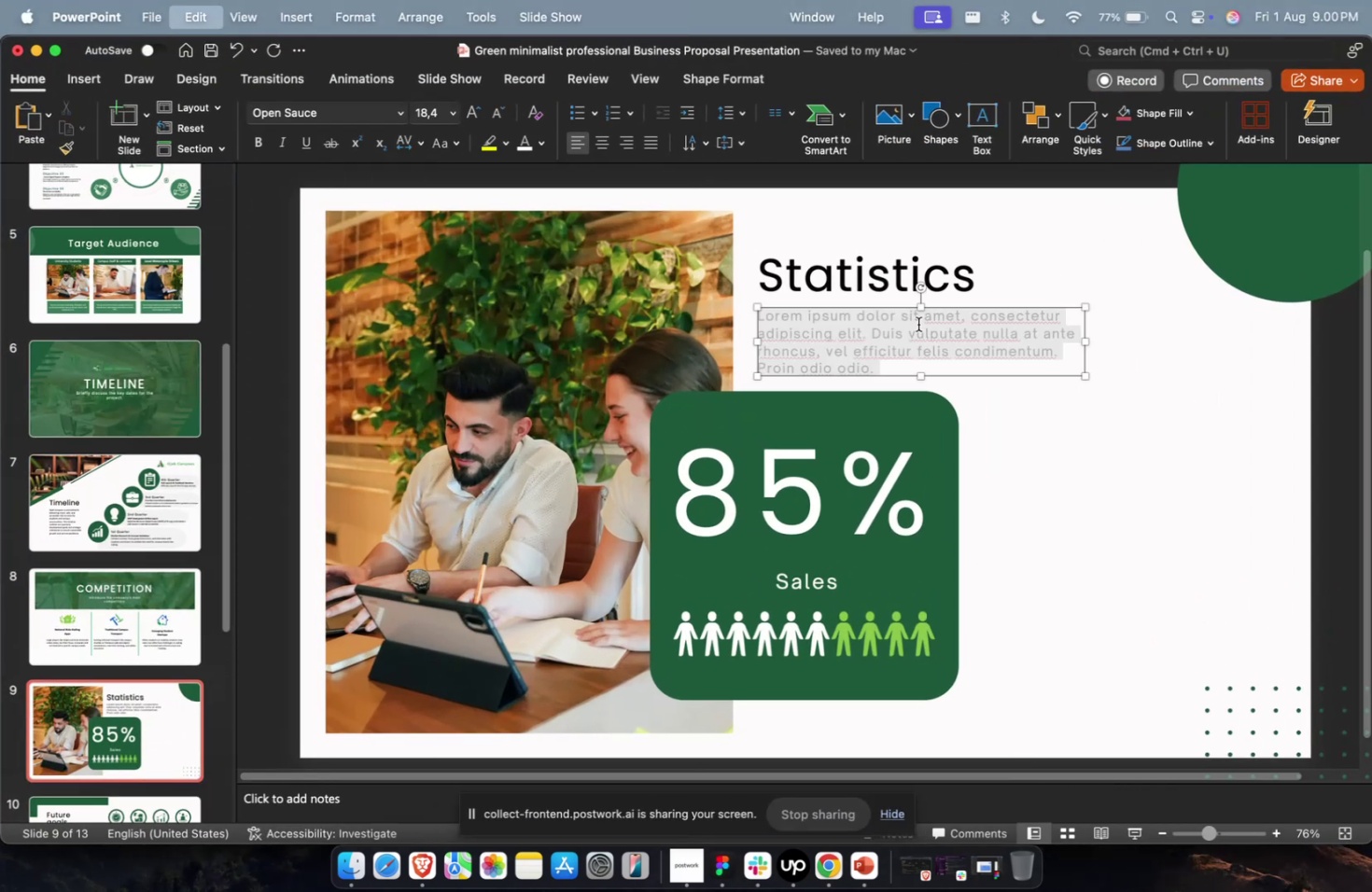 
key(Meta+V)
 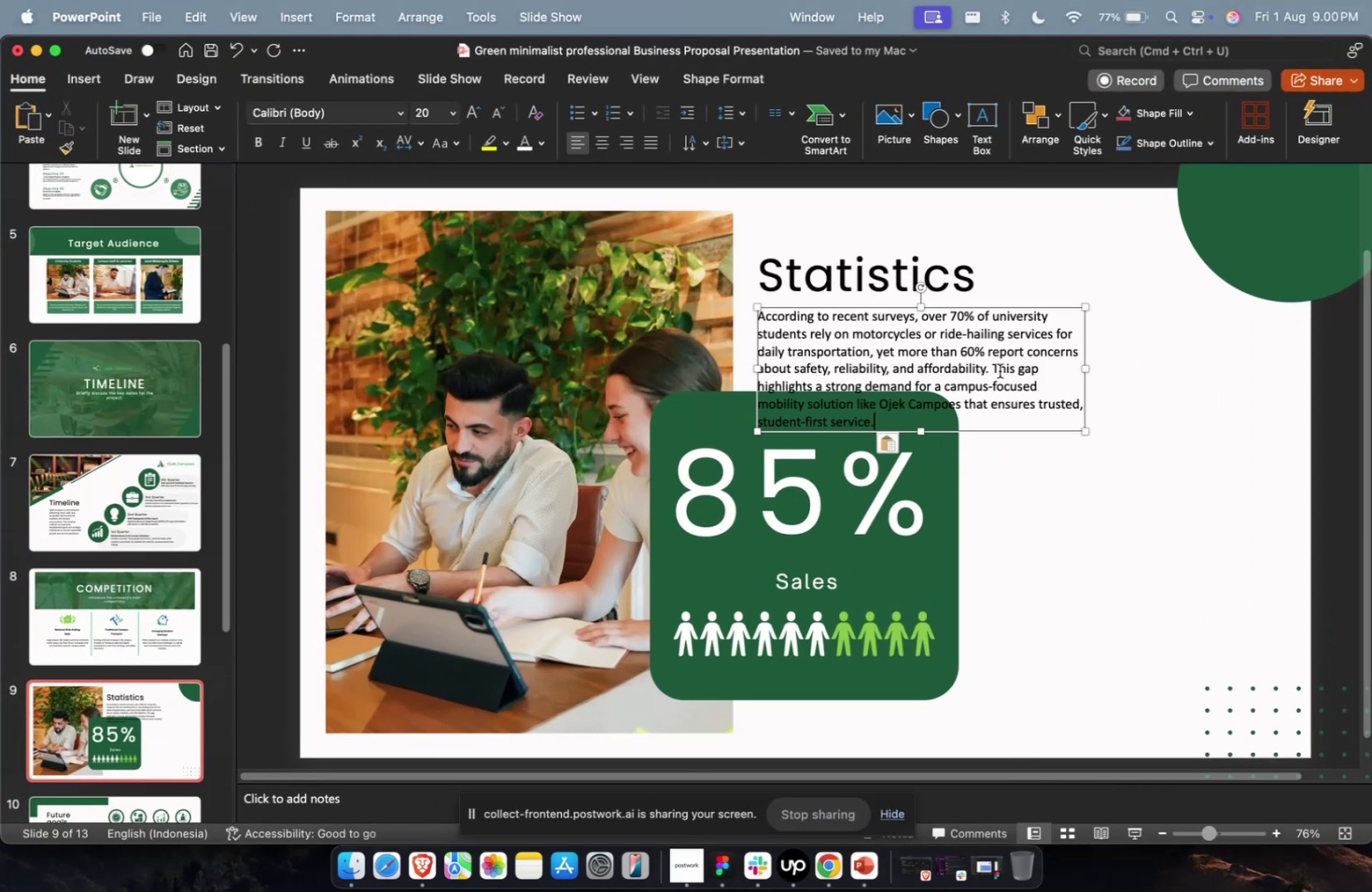 
key(Escape)
 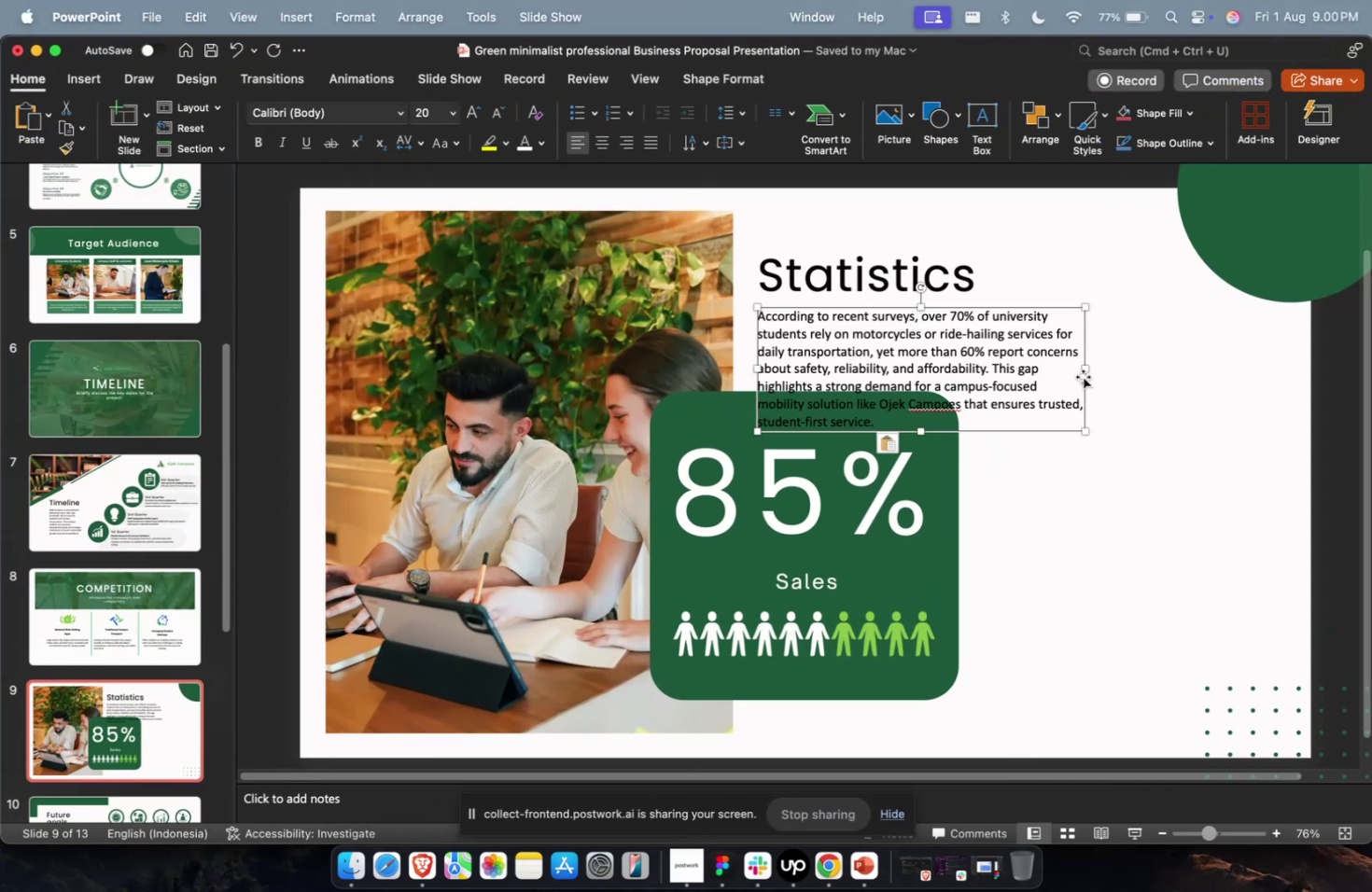 
left_click_drag(start_coordinate=[1083, 370], to_coordinate=[1263, 369])
 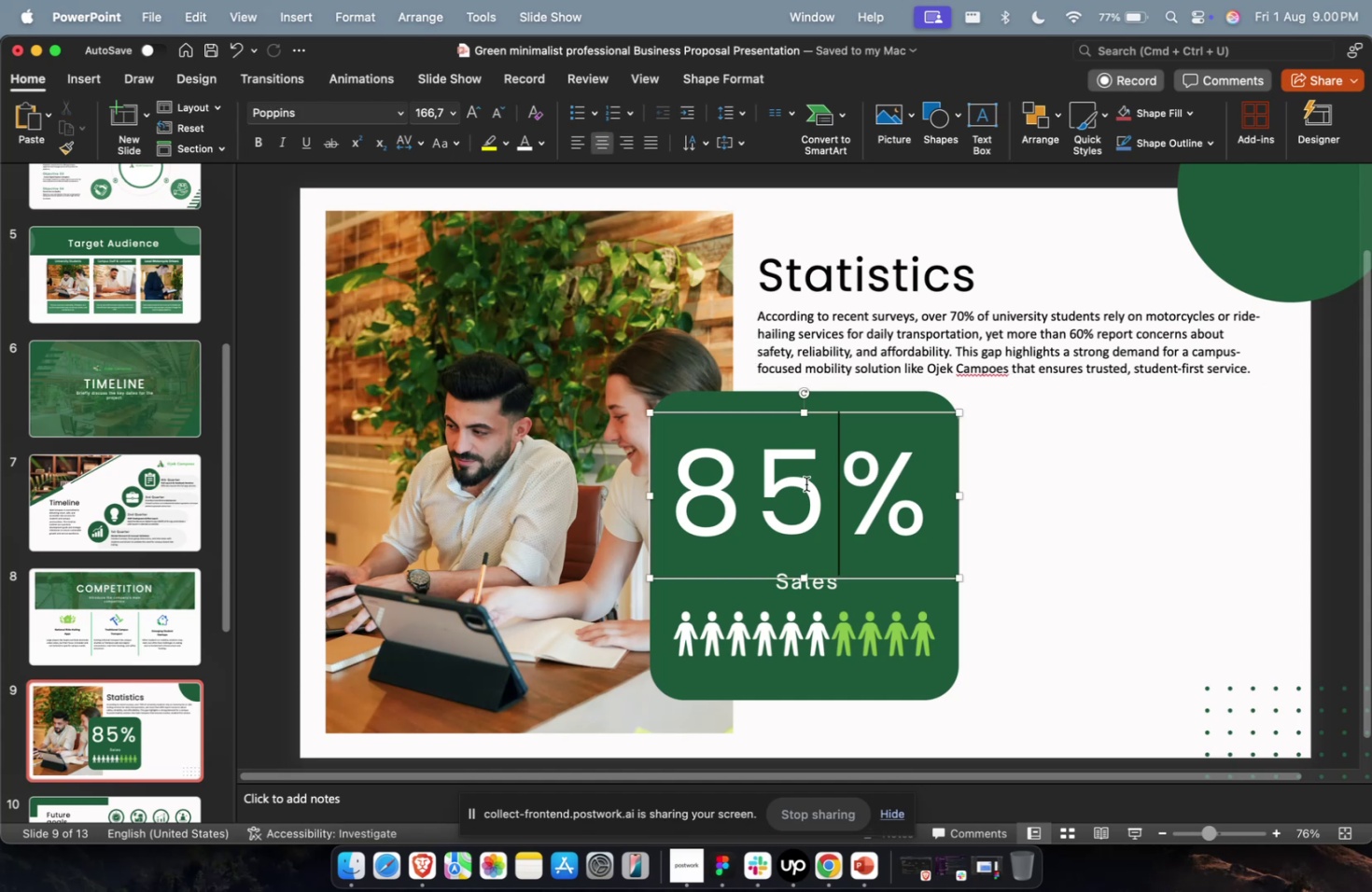 
double_click([805, 483])
 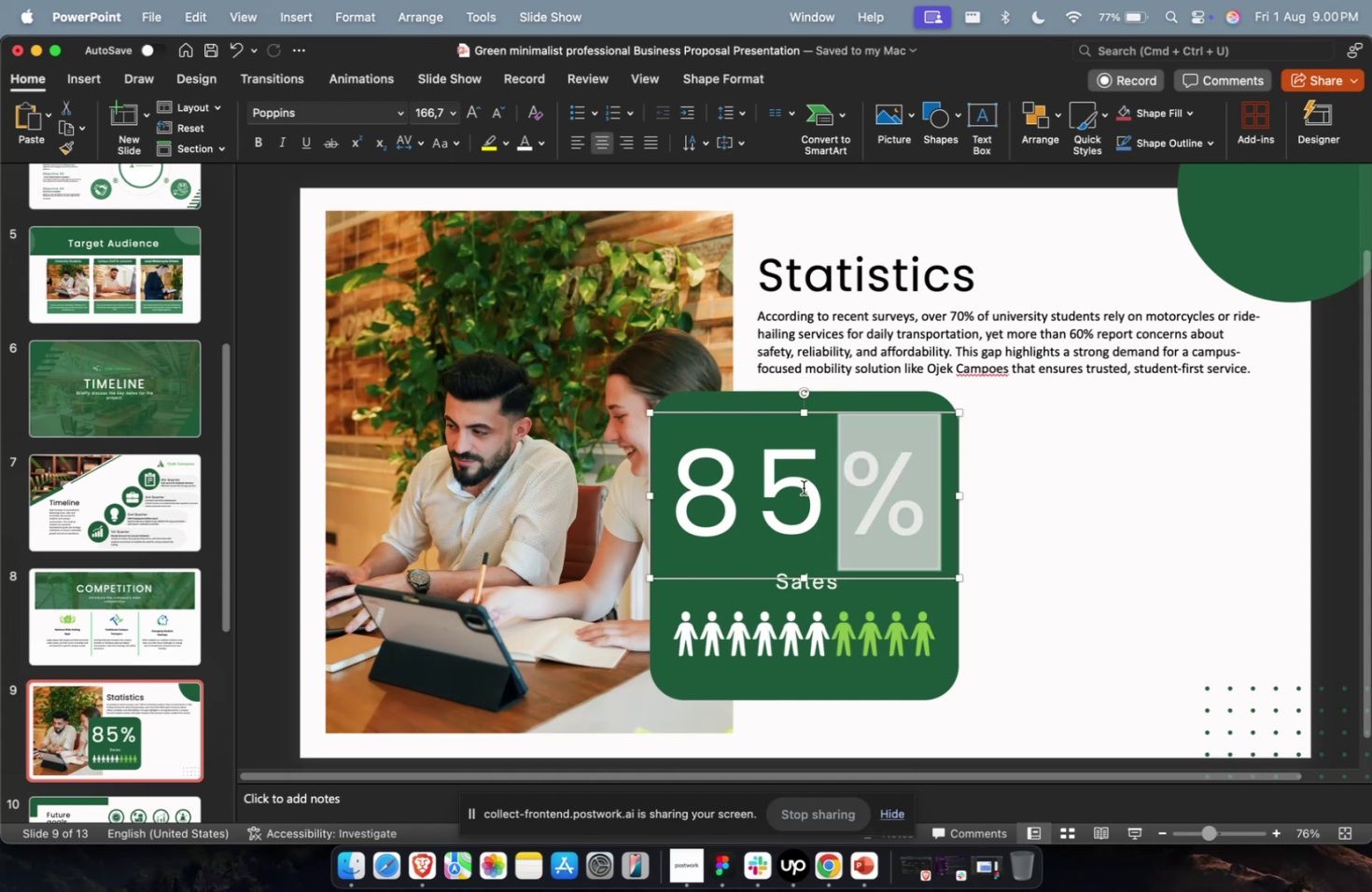 
triple_click([803, 487])
 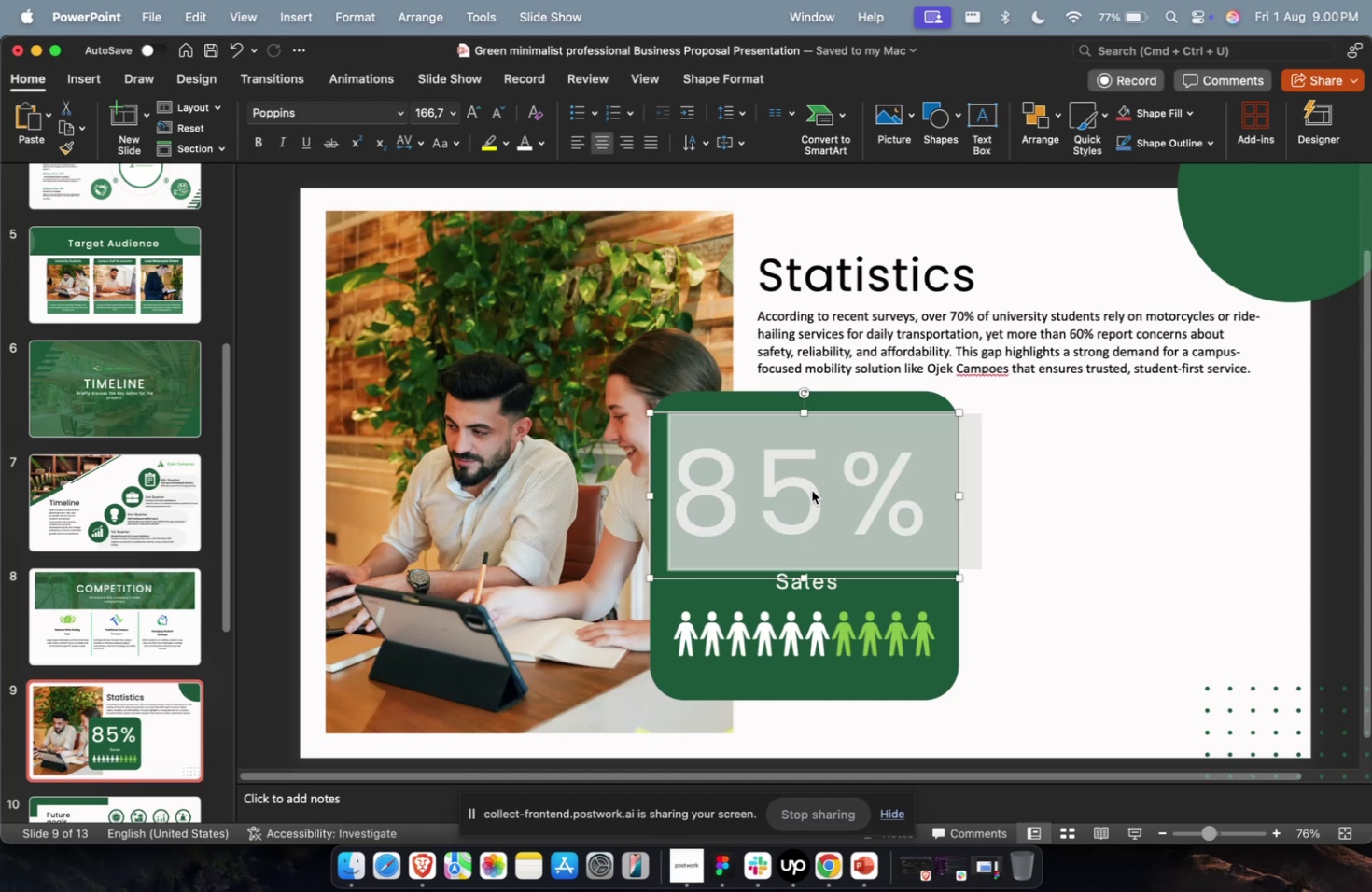 
type(70%)
 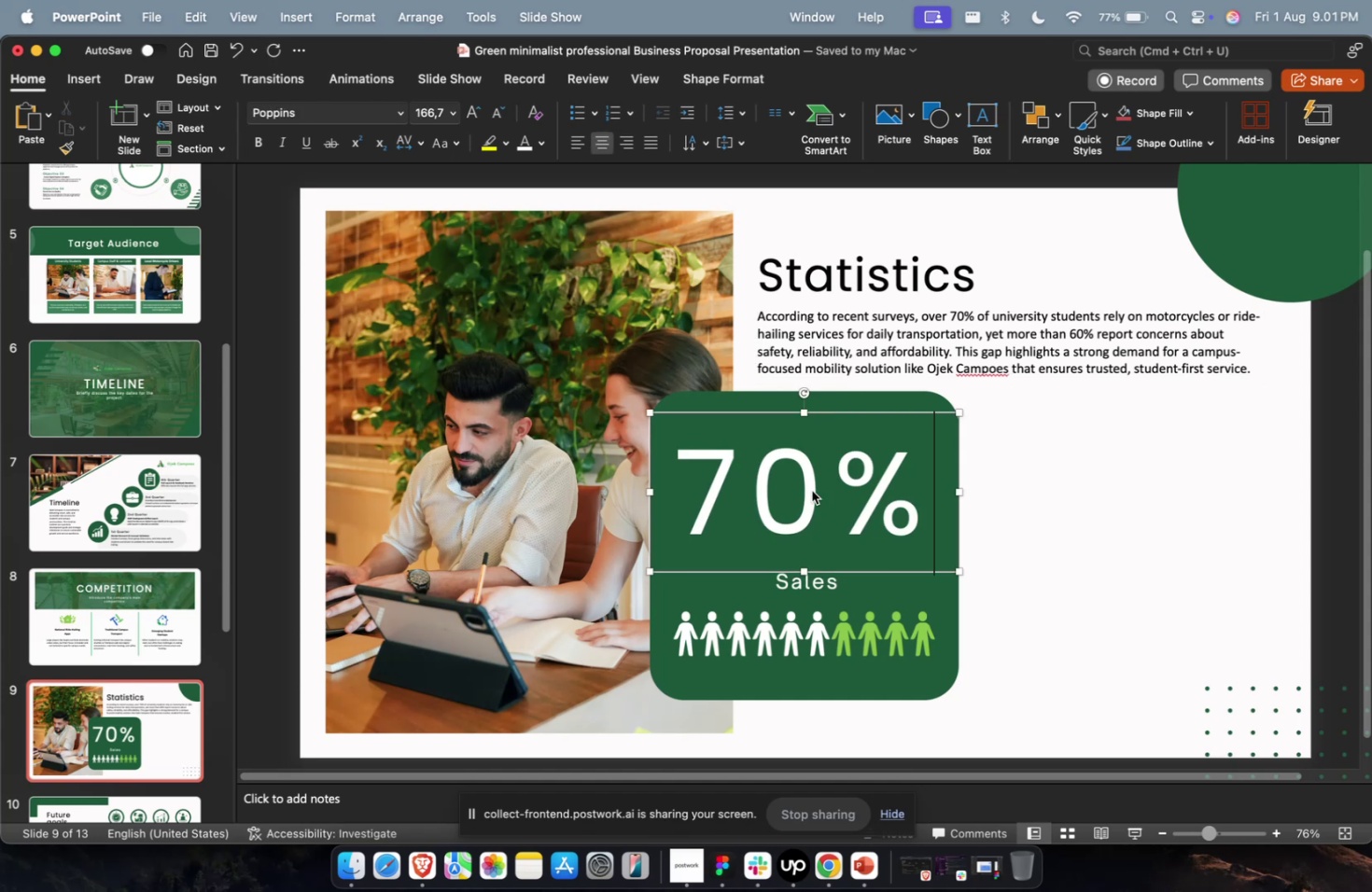 
wait(58.21)
 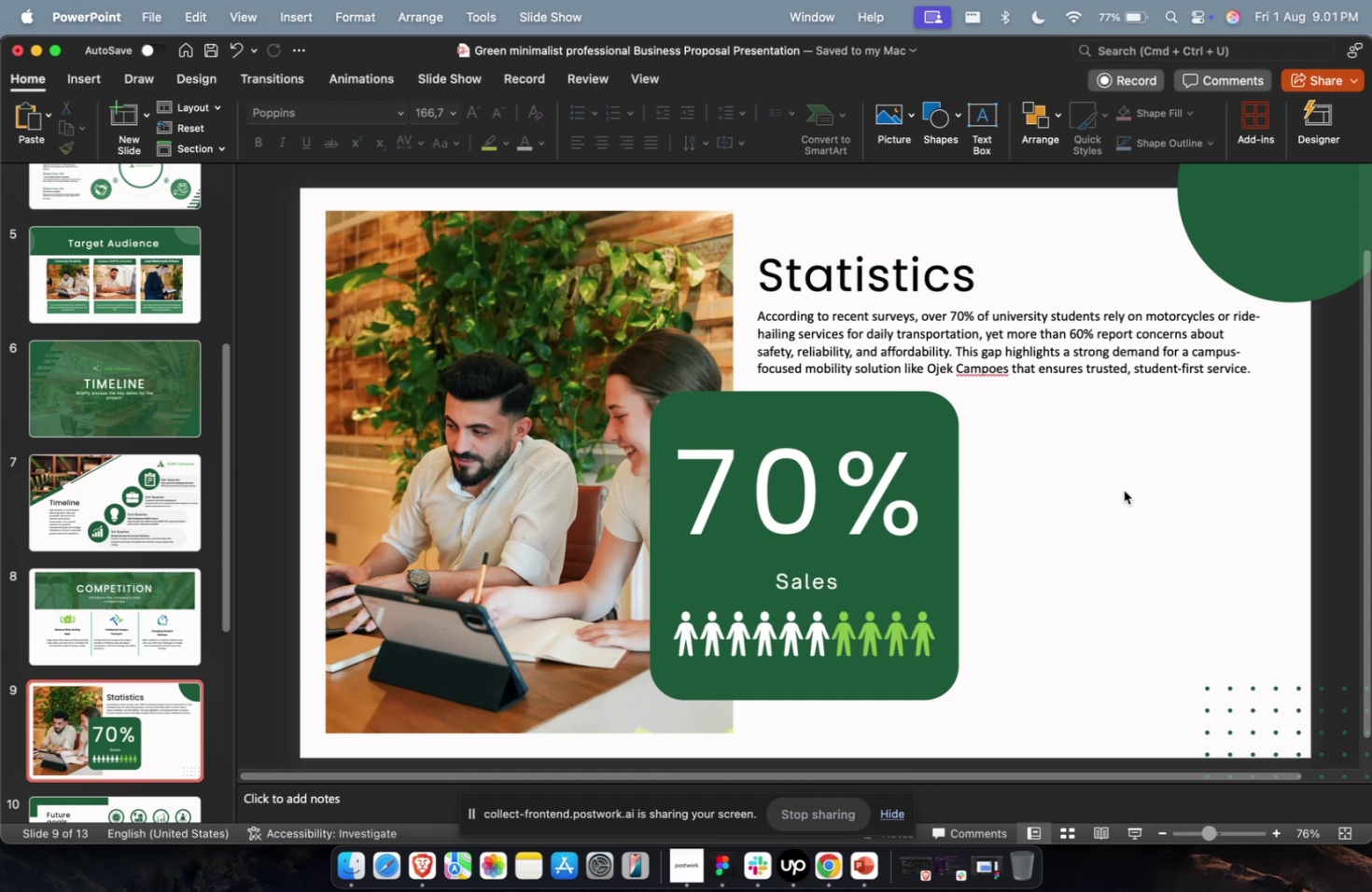 
double_click([96, 705])
 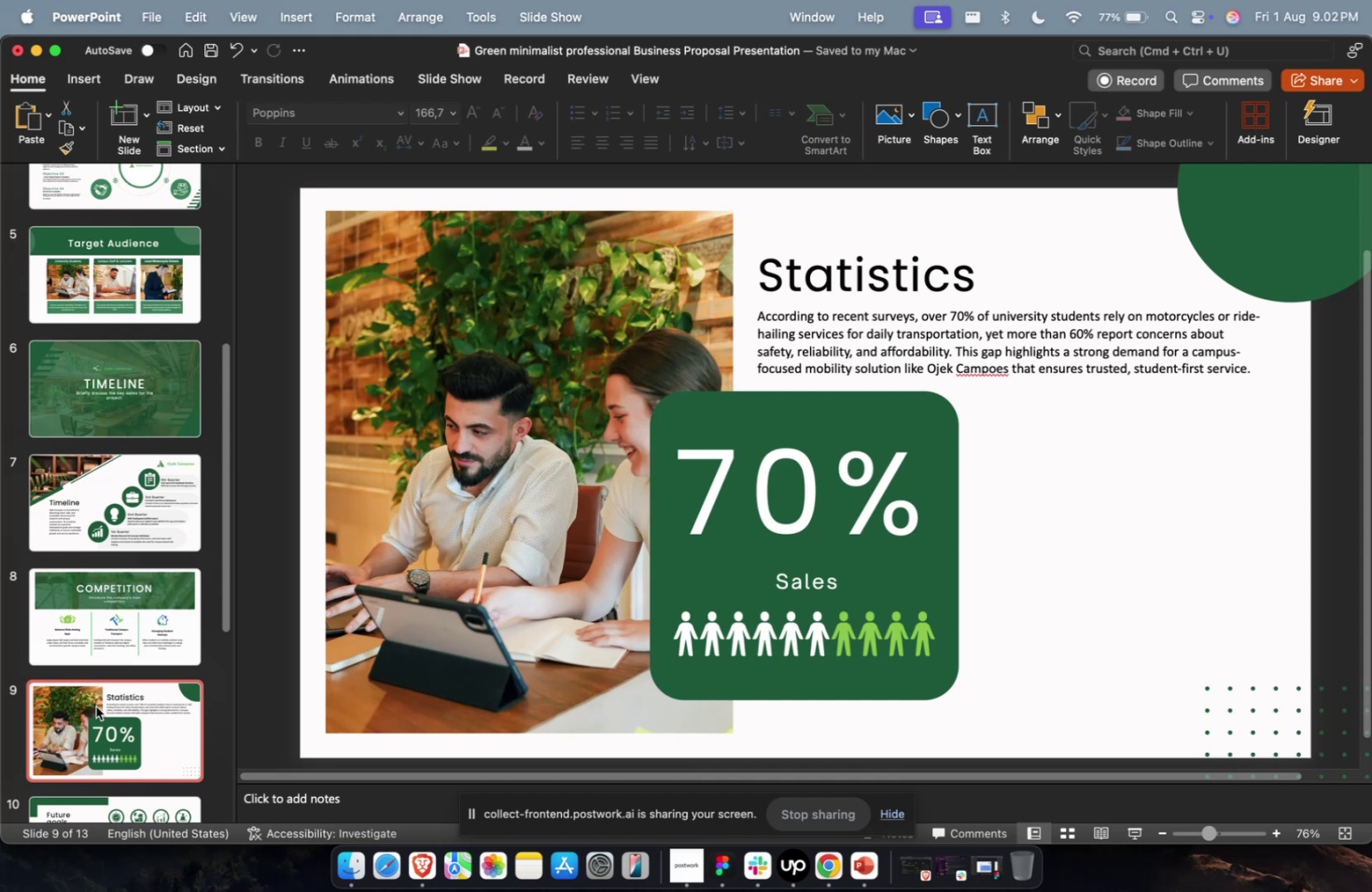 
wait(25.79)
 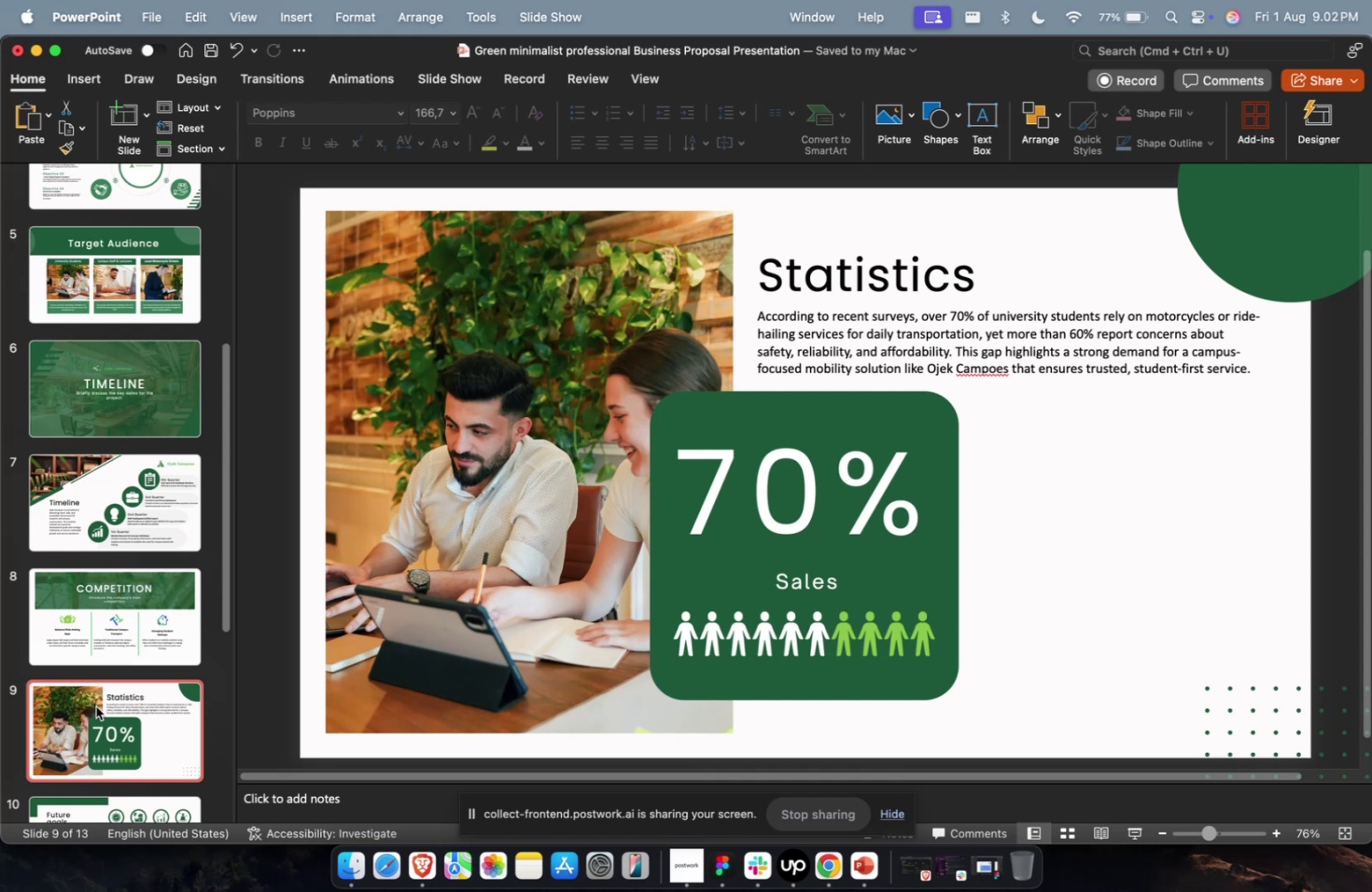 
scroll: coordinate [68, 716], scroll_direction: down, amount: 22.0
 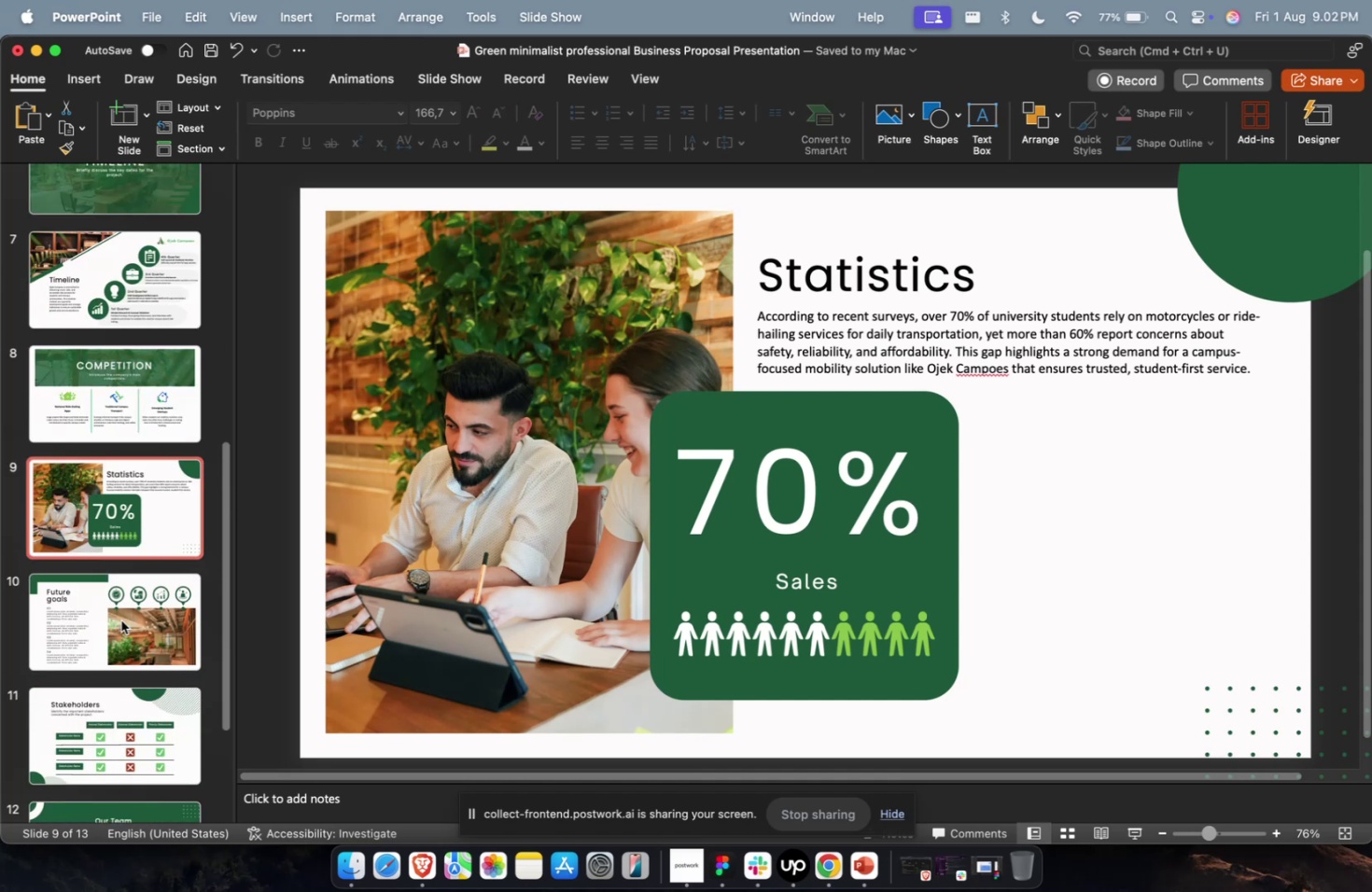 
left_click([123, 614])
 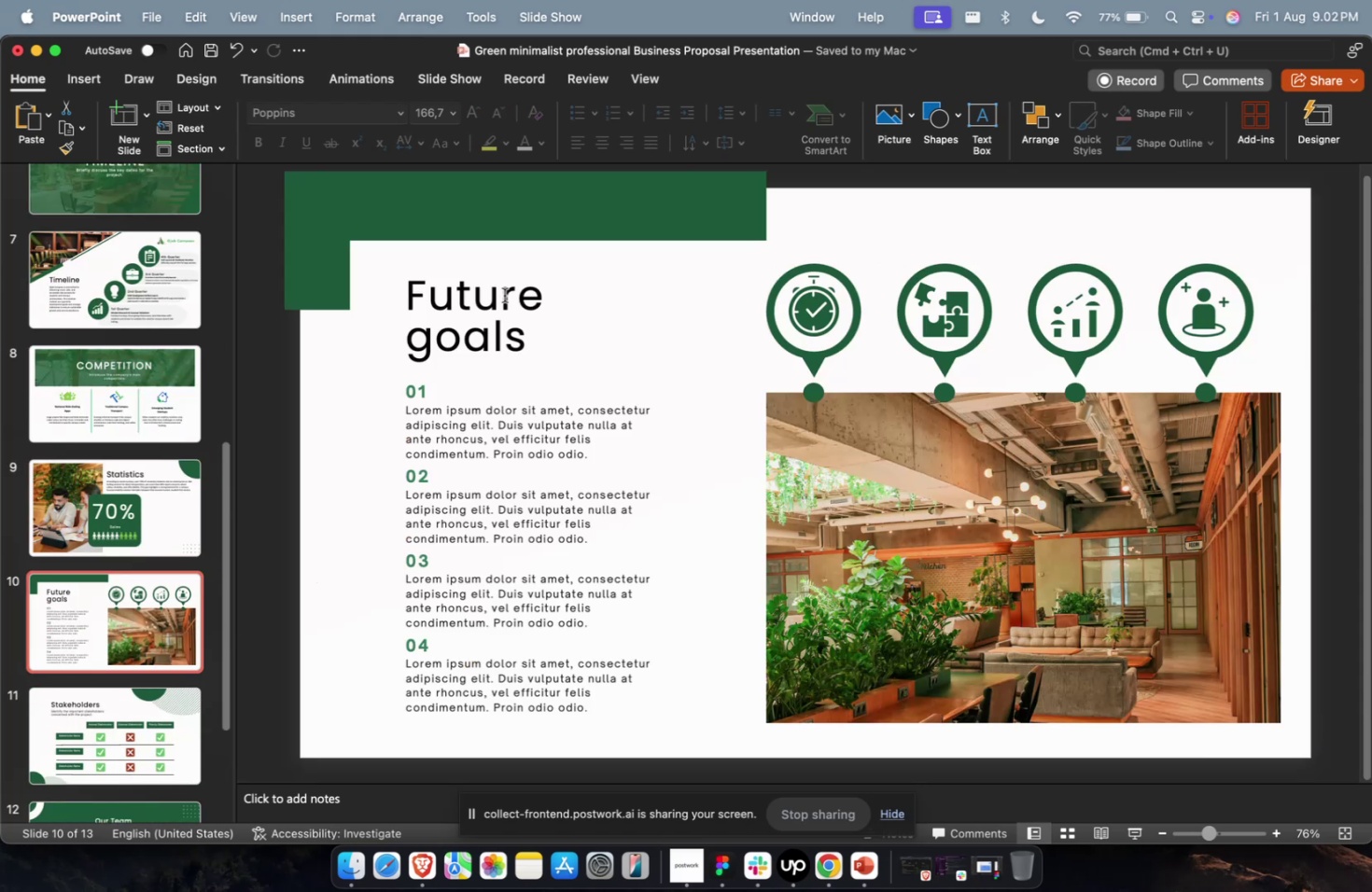 
key(Meta+Shift+4)
 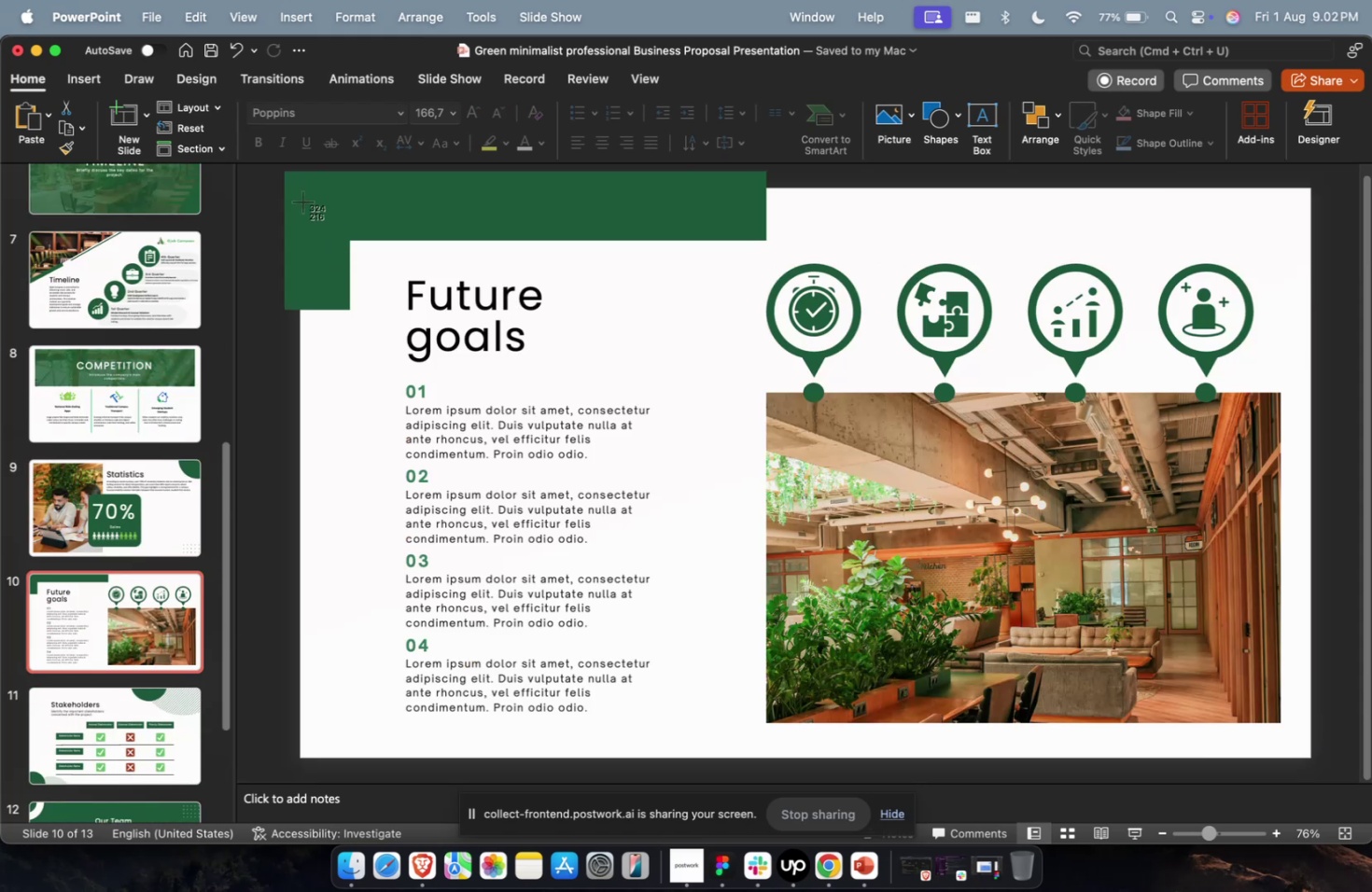 
left_click_drag(start_coordinate=[297, 194], to_coordinate=[1307, 726])
 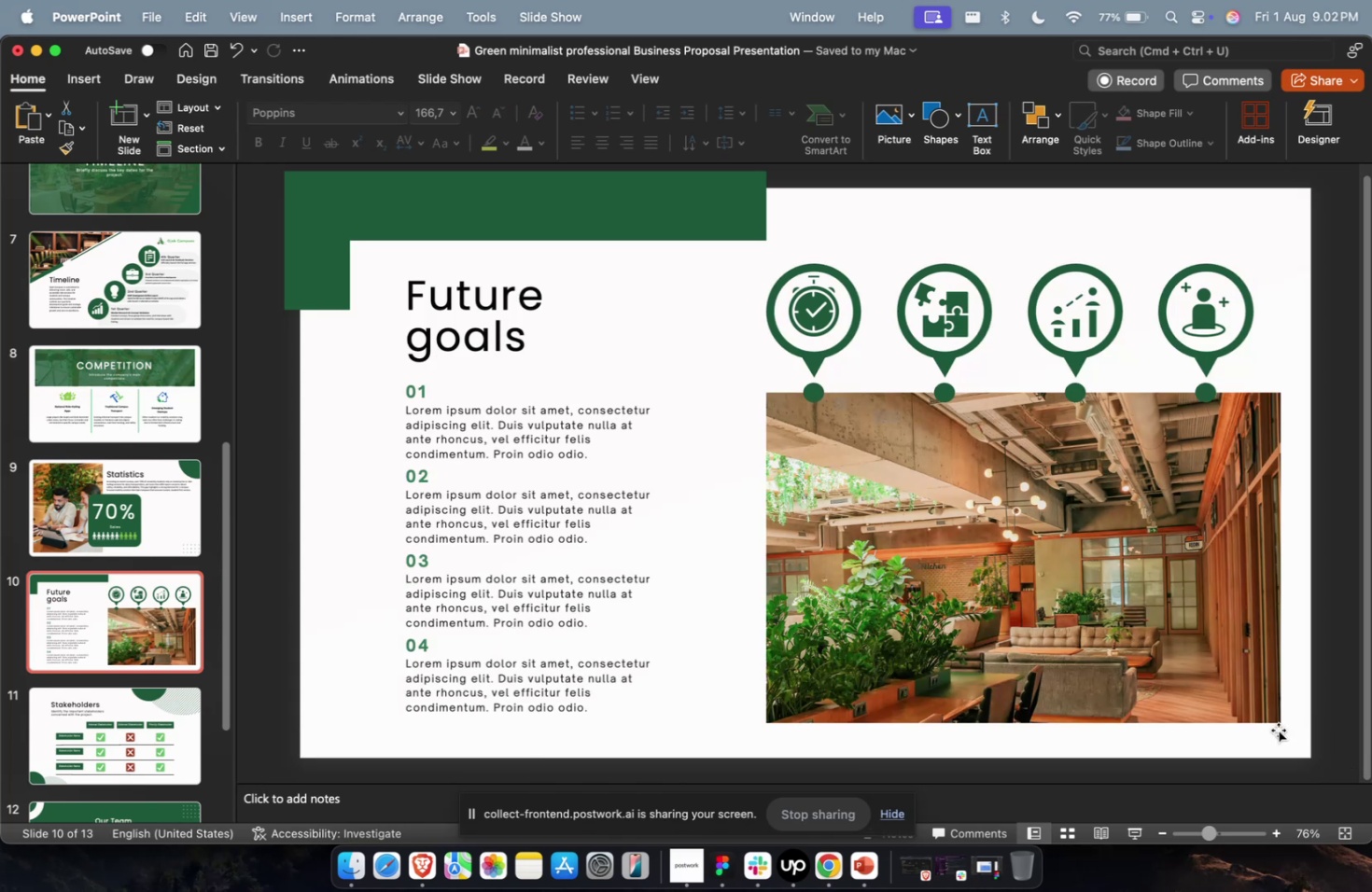 
key(Meta+CommandLeft)
 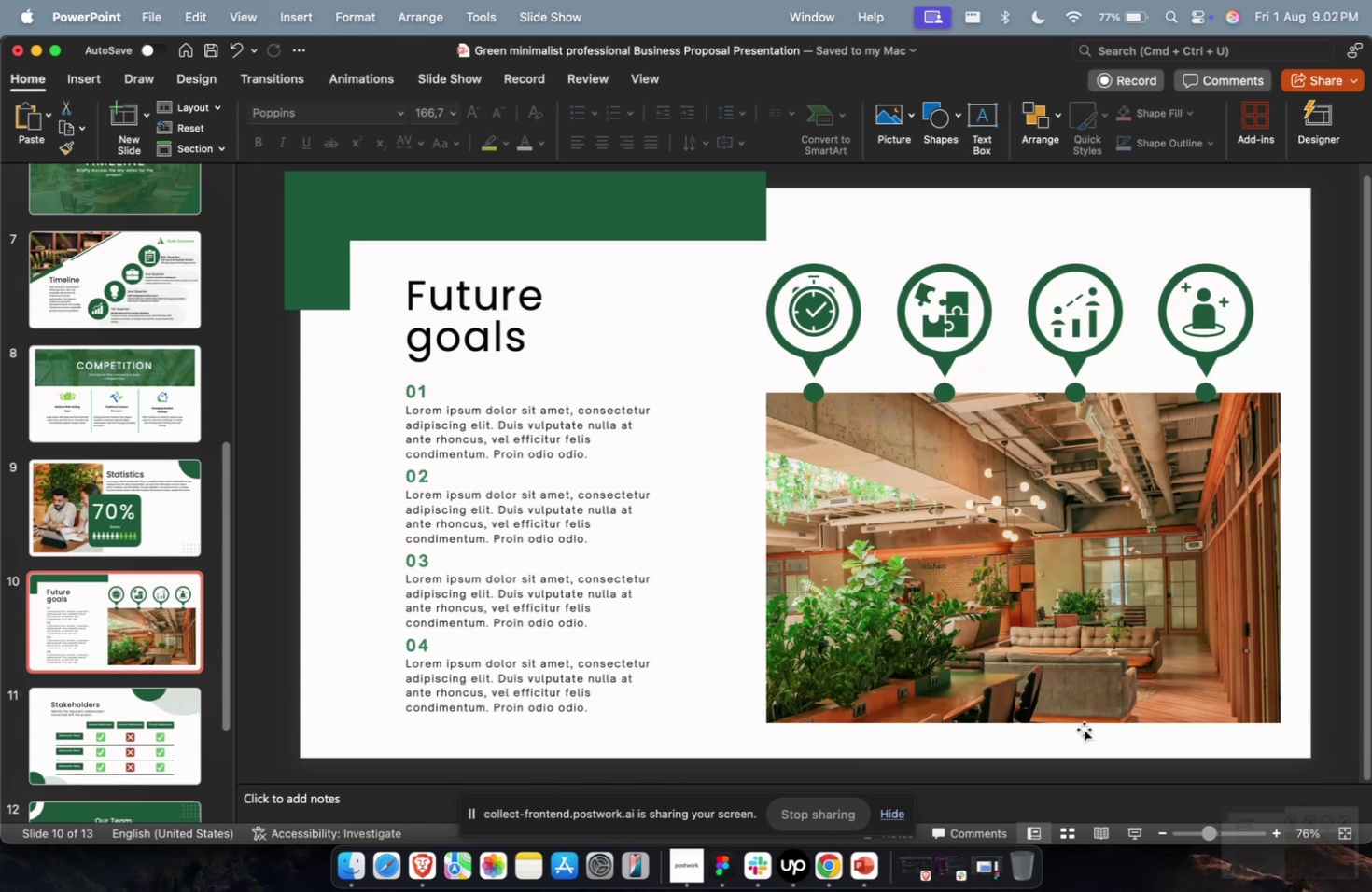 
key(Meta+1)
 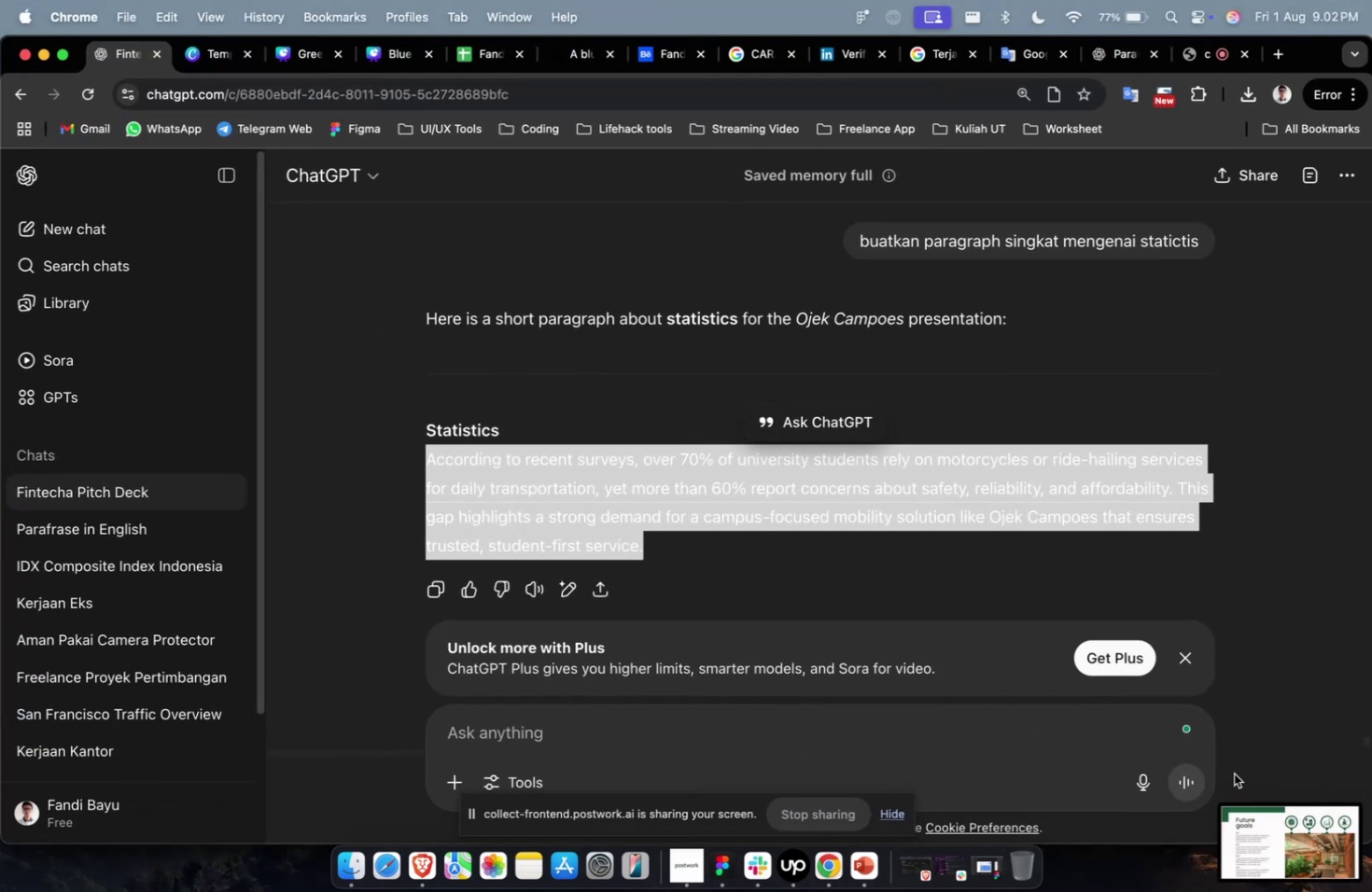 
left_click_drag(start_coordinate=[1280, 840], to_coordinate=[739, 583])
 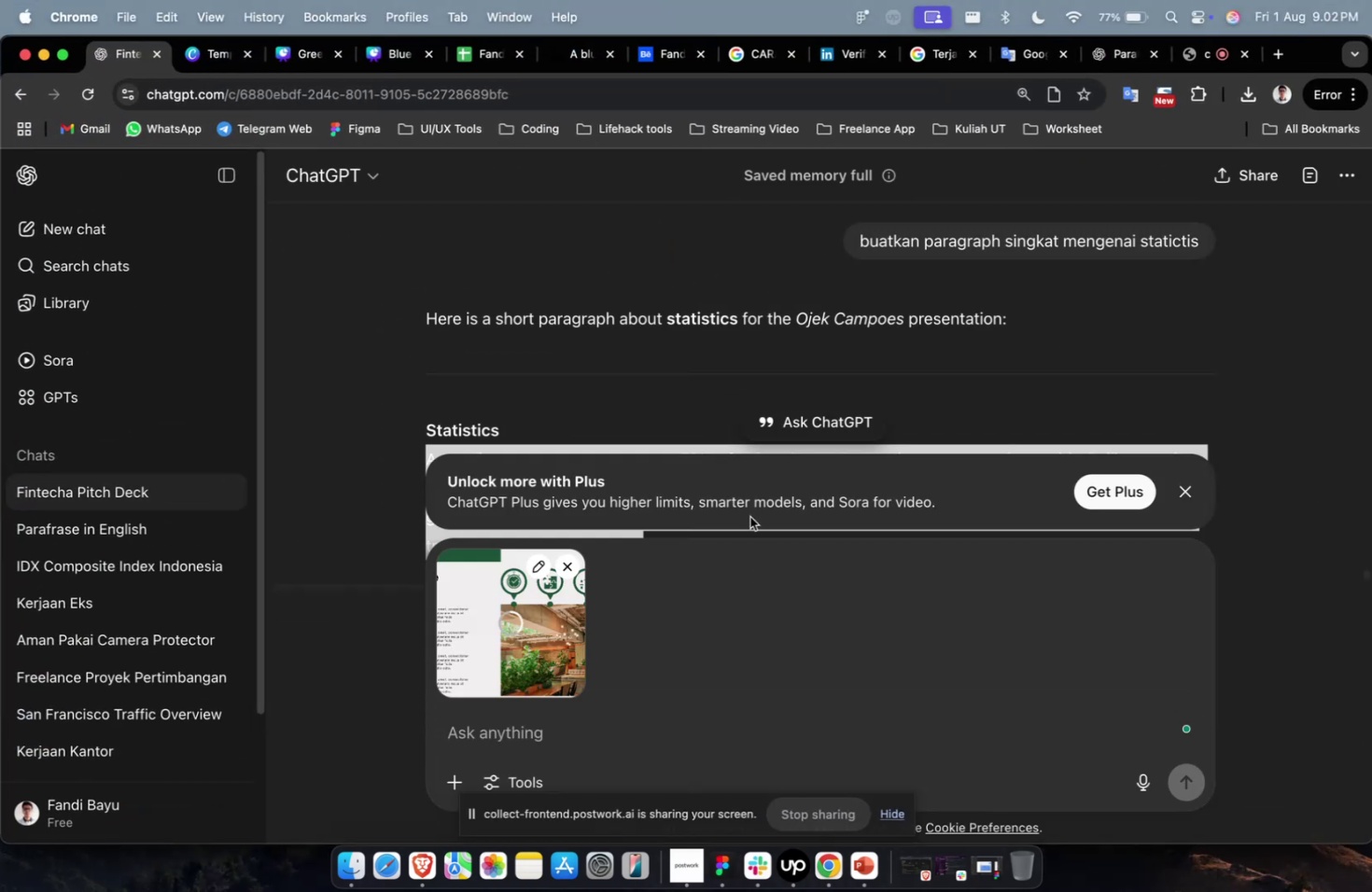 
left_click([675, 747])
 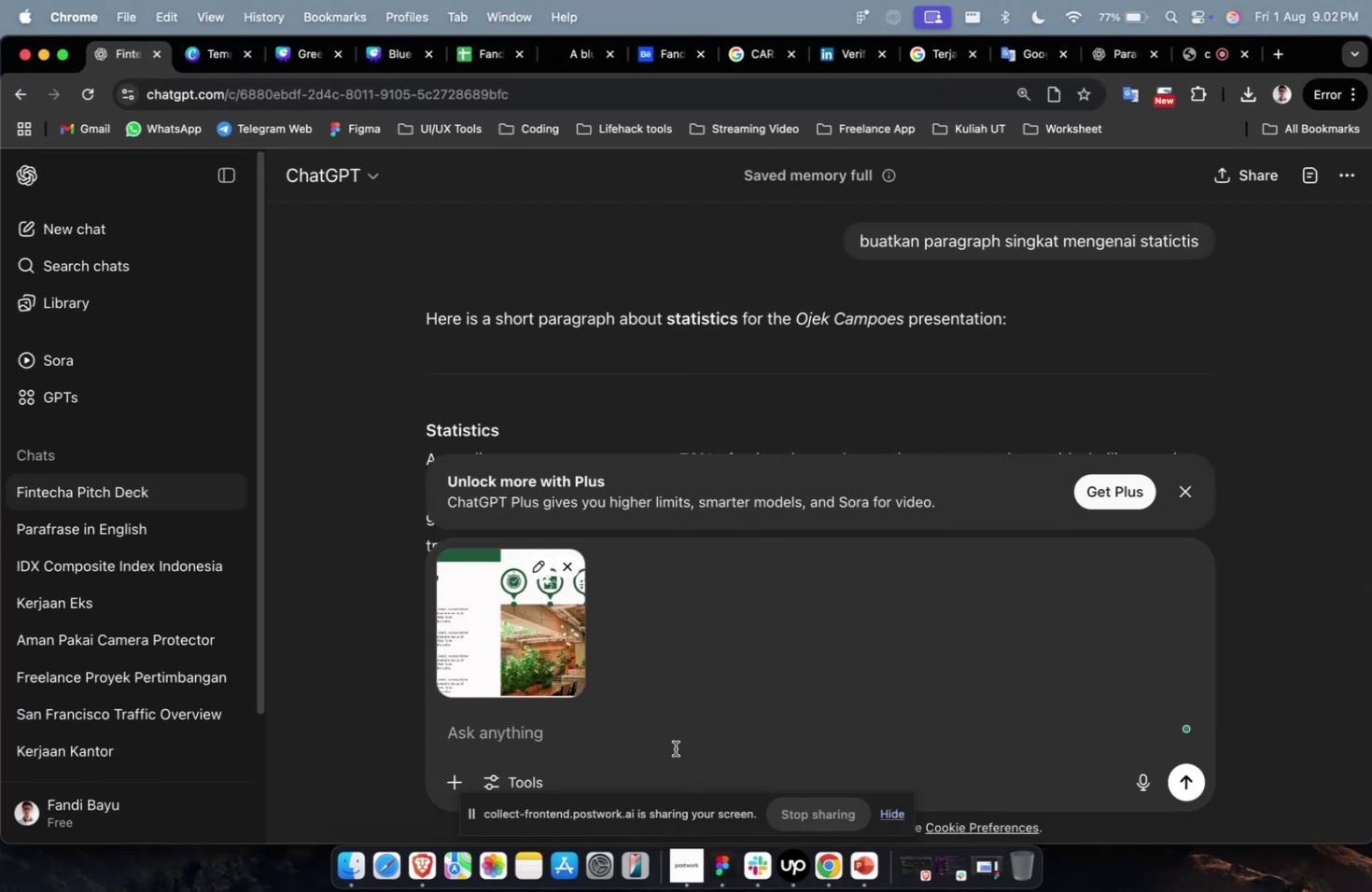 
type(buatkan content untuk ini)
 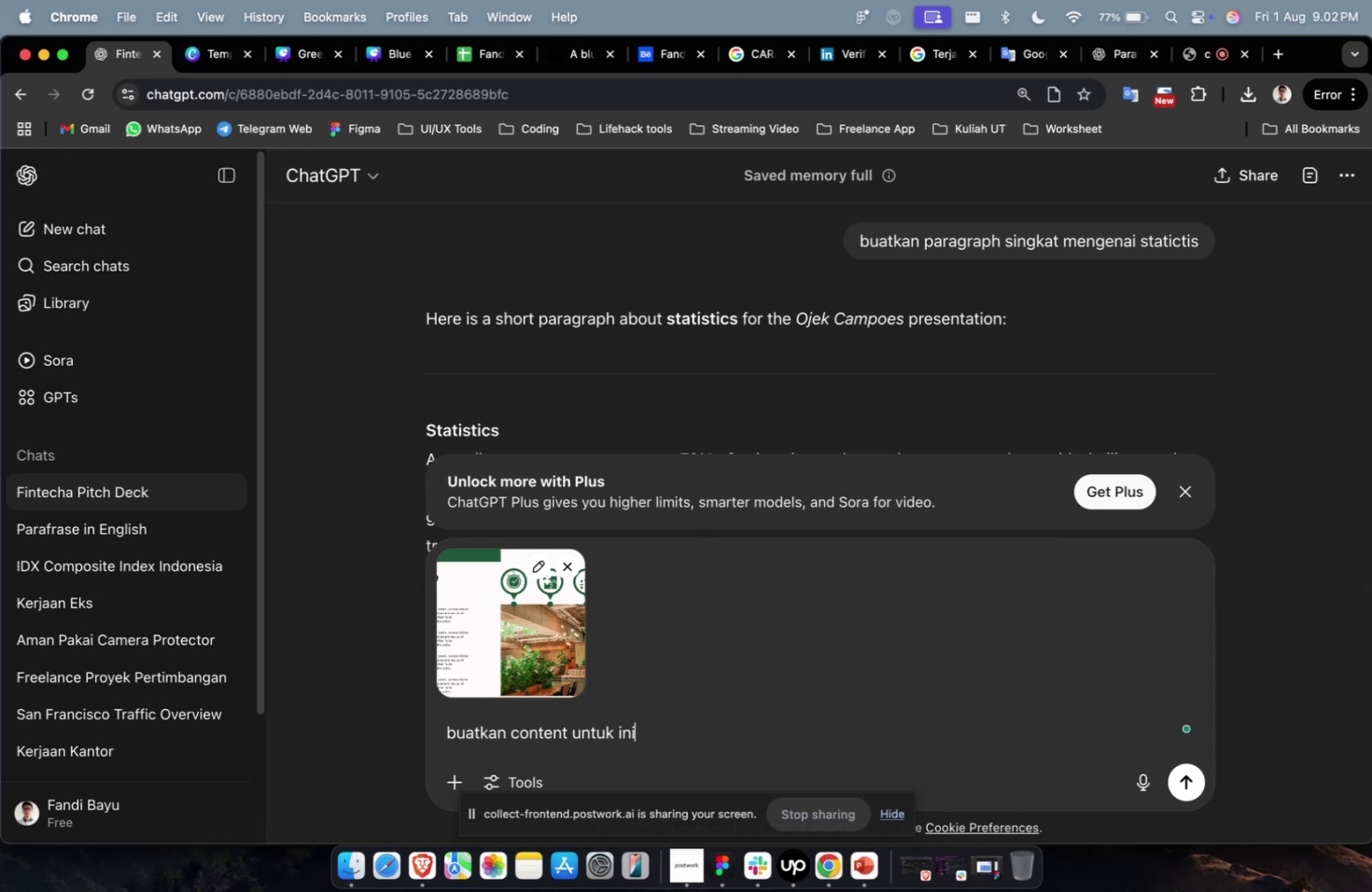 
key(Enter)
 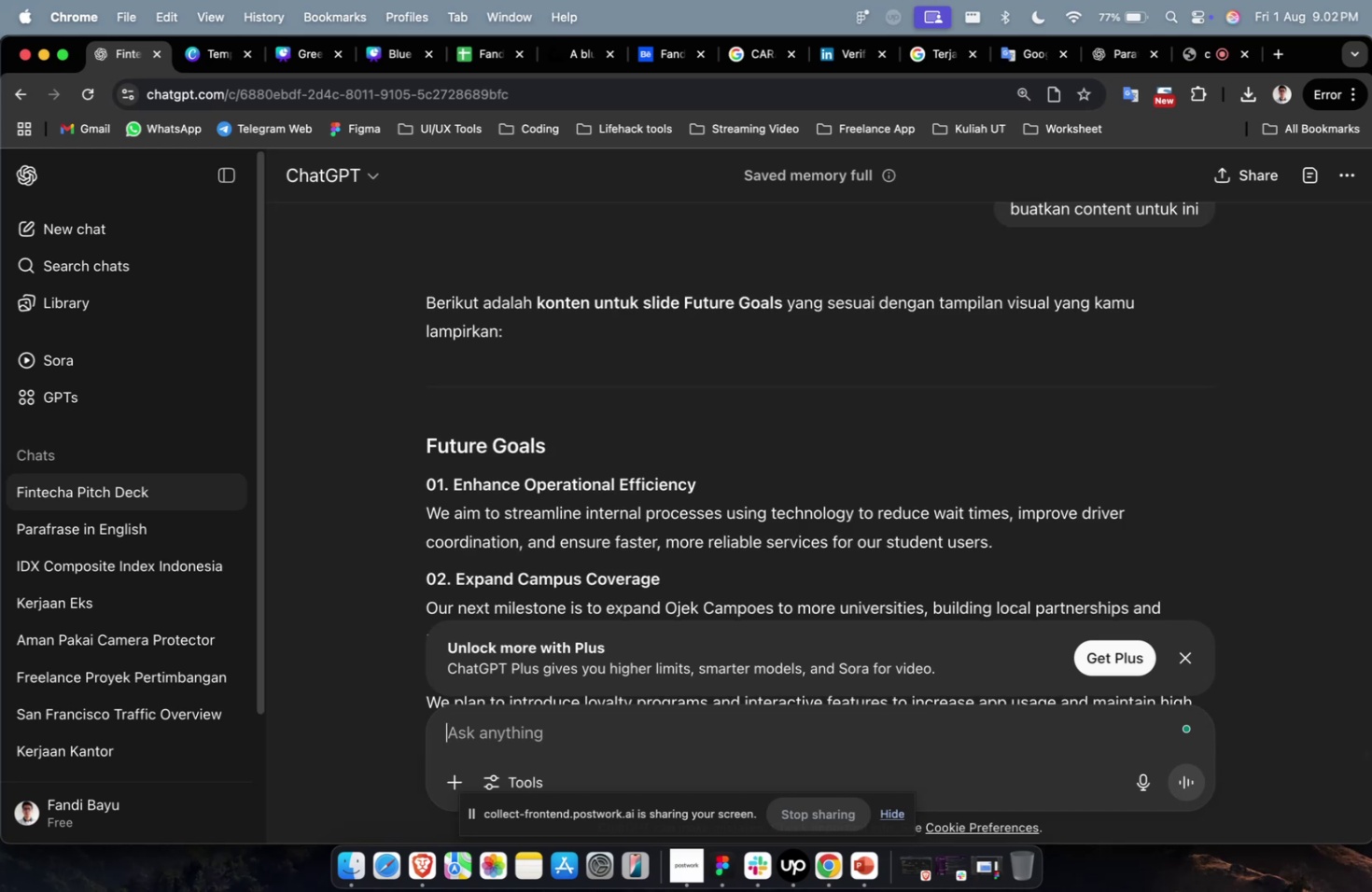 
wait(19.14)
 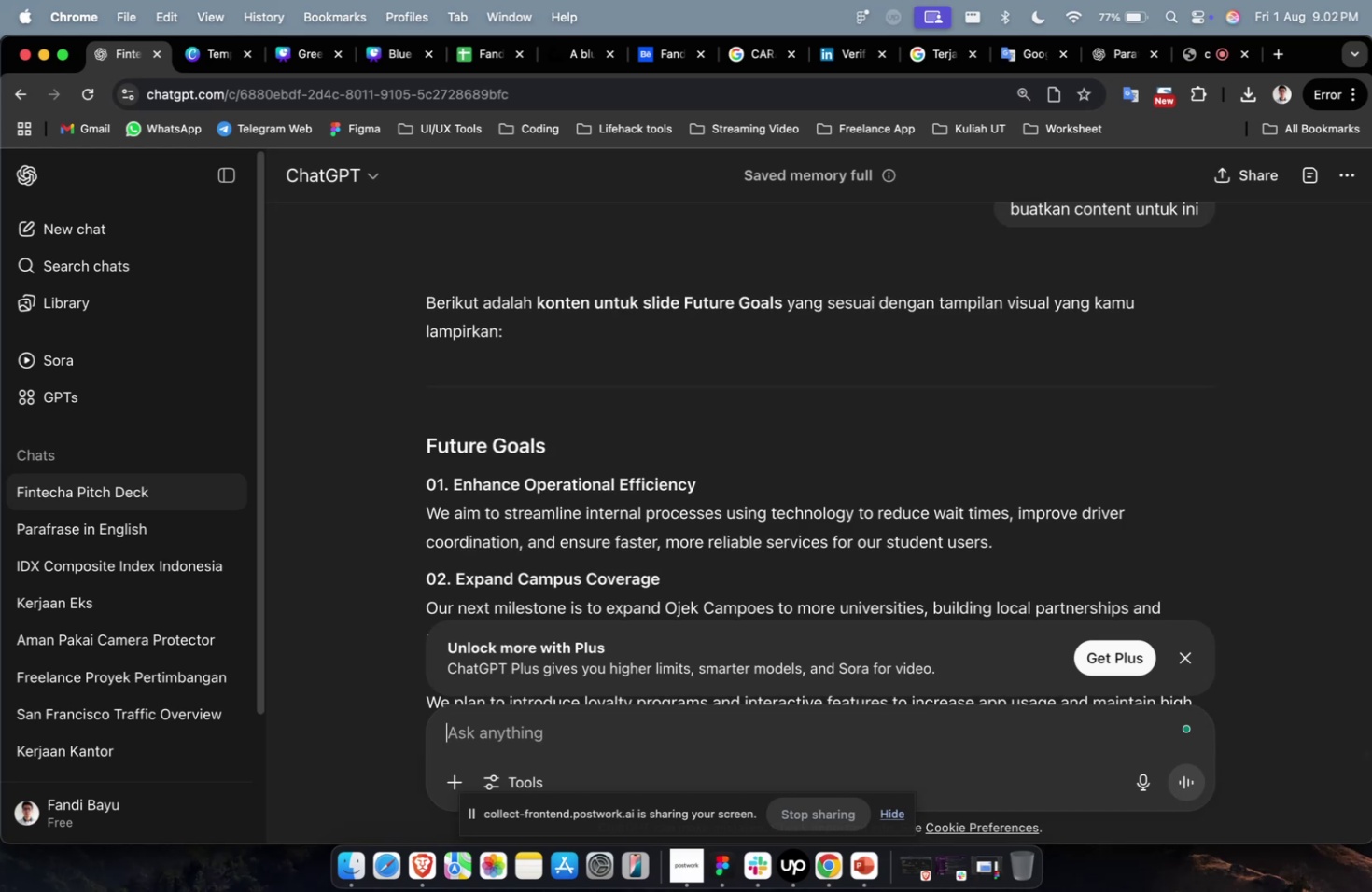 
key(Meta+CommandLeft)
 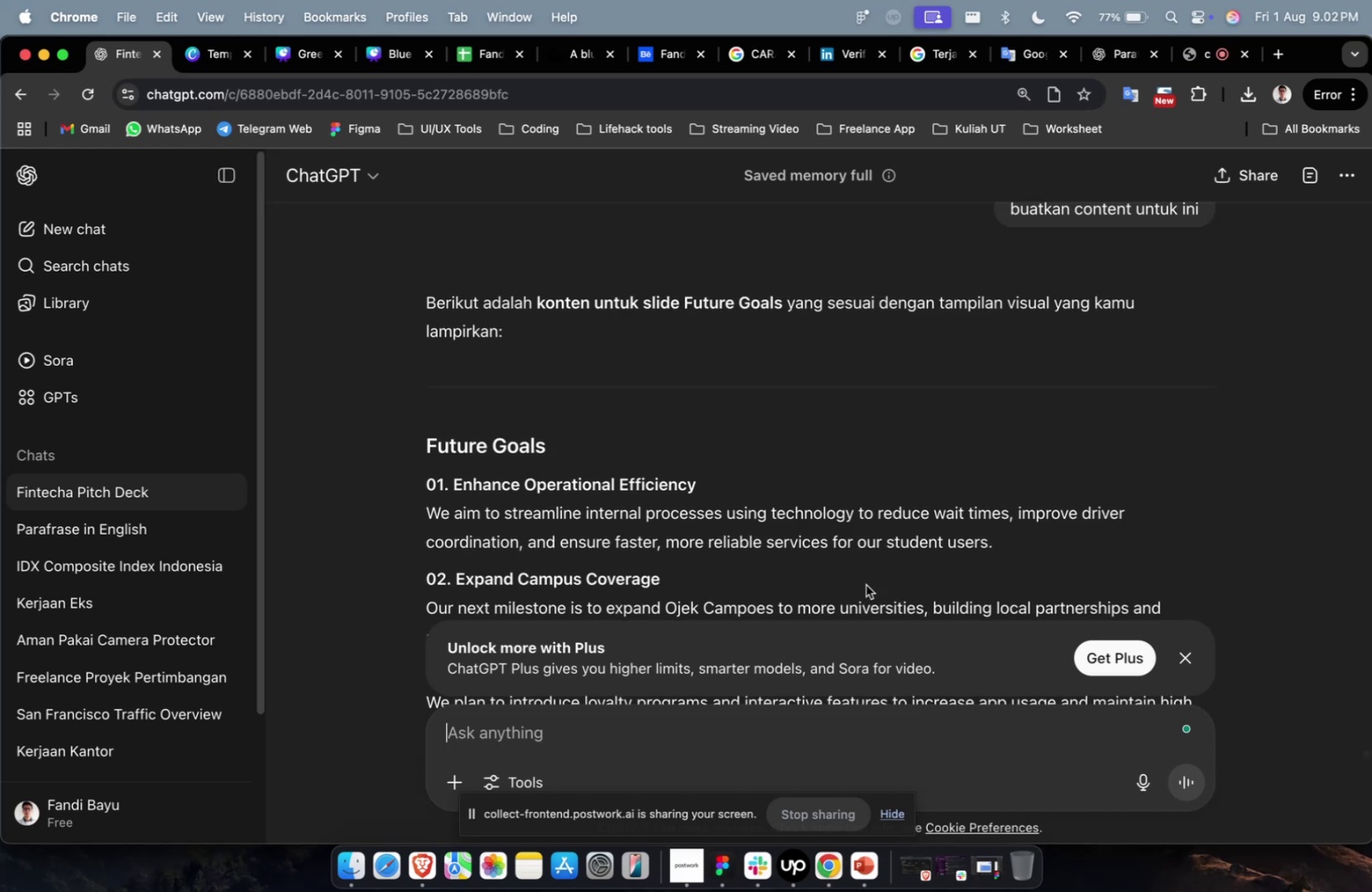 
key(Meta+1)
 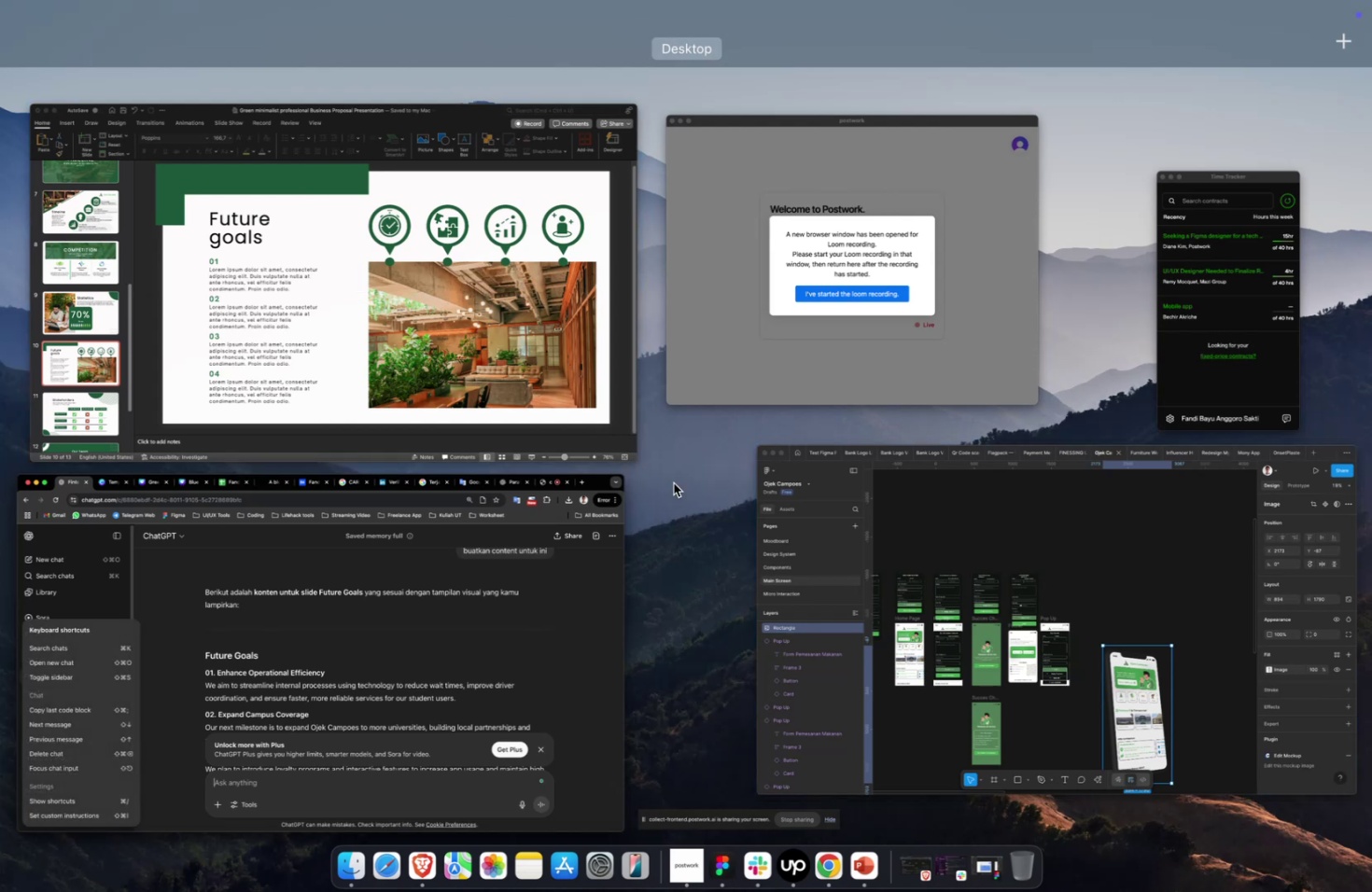 
left_click([537, 594])
 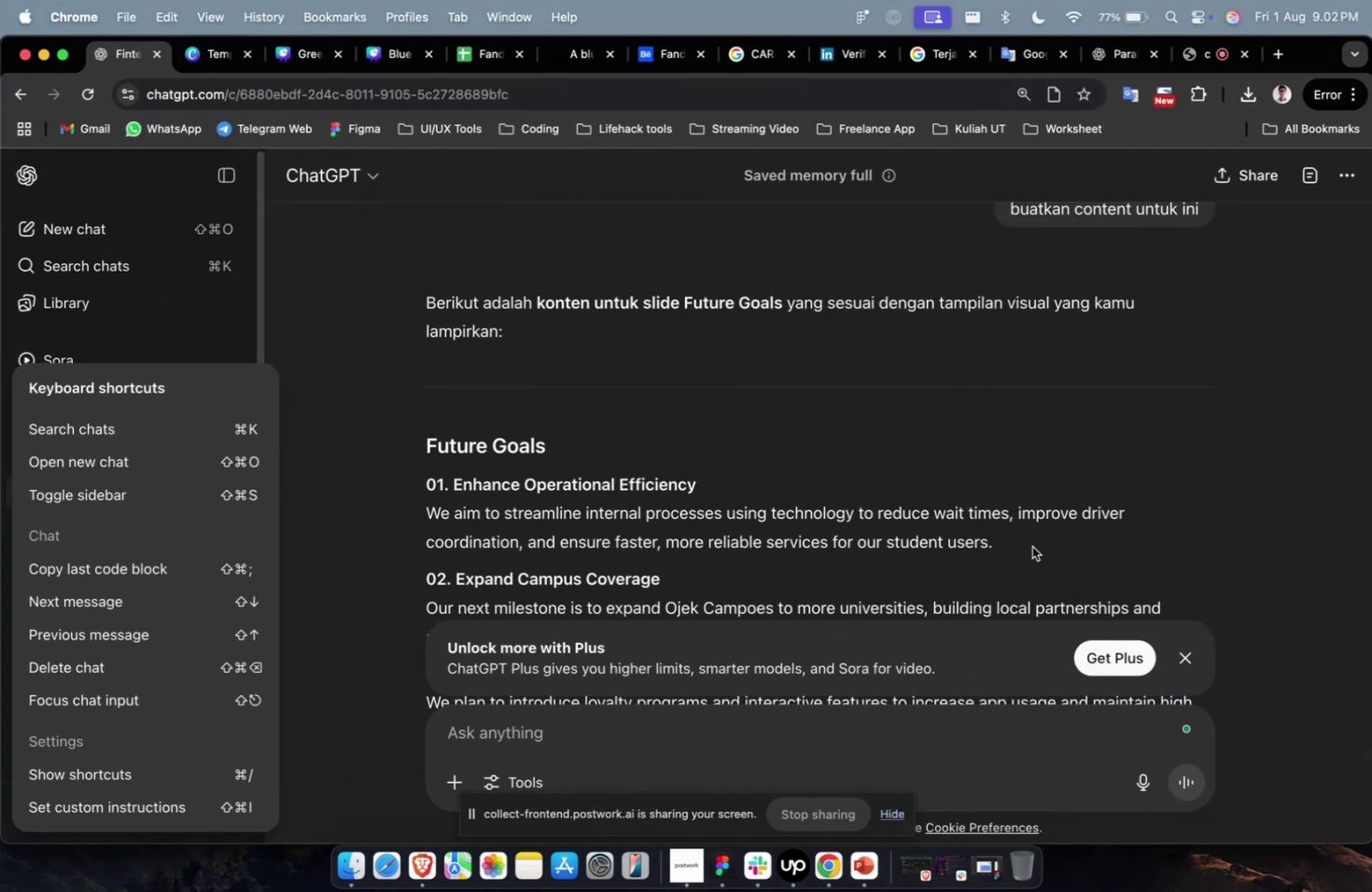 
left_click_drag(start_coordinate=[1032, 544], to_coordinate=[455, 489])
 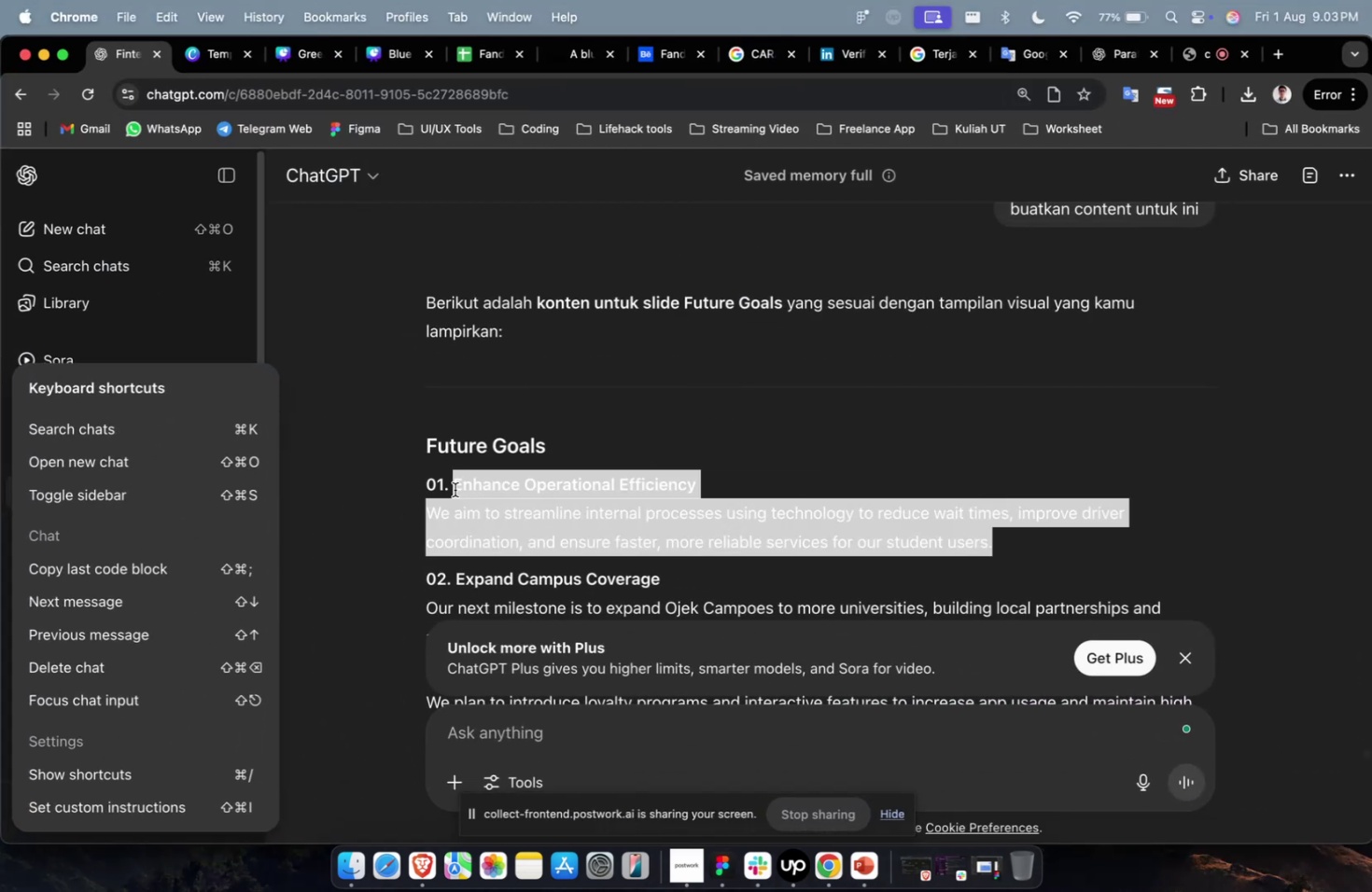 
key(Meta+C)
 